 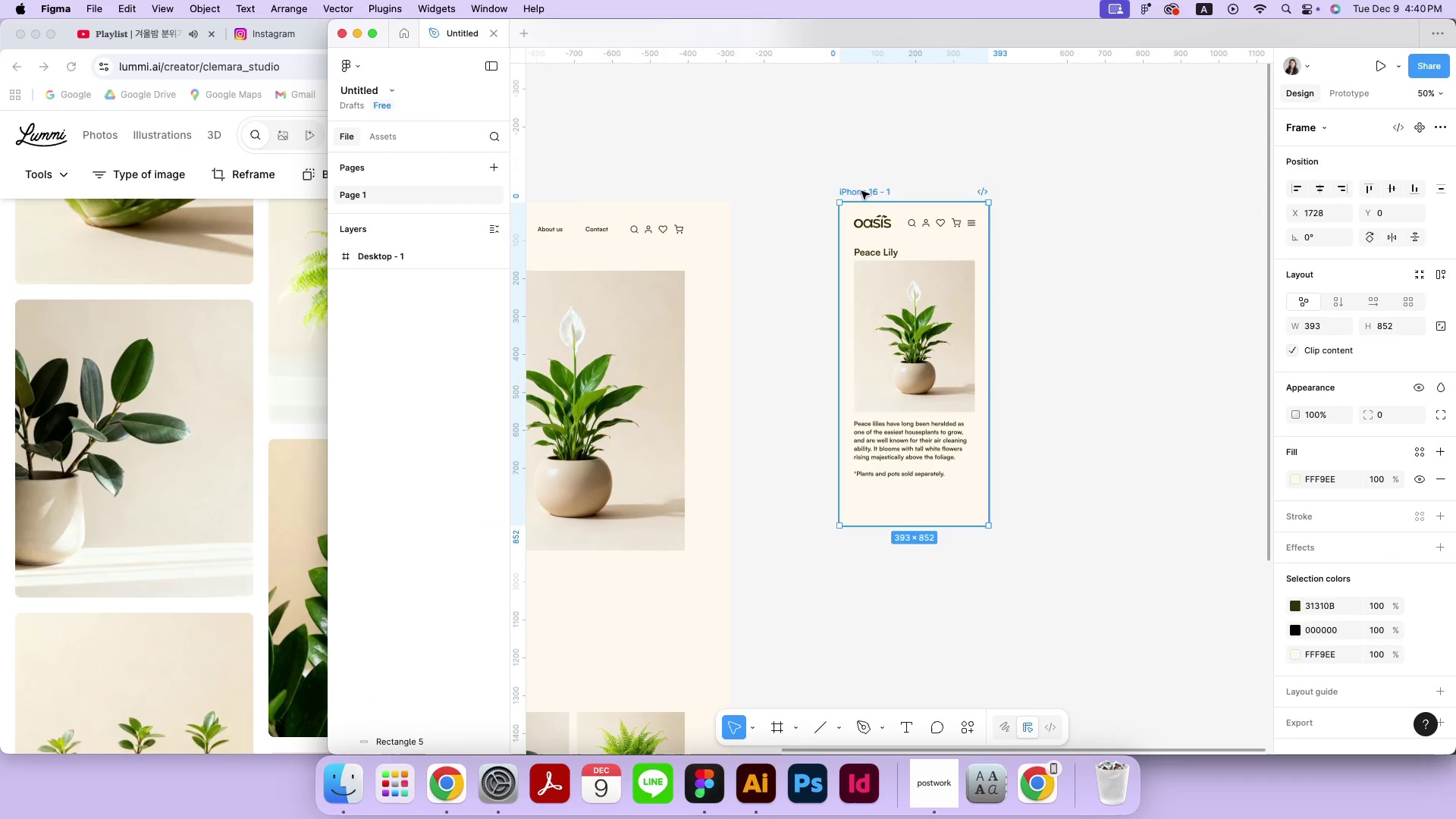 
key(Meta+CommandLeft)
 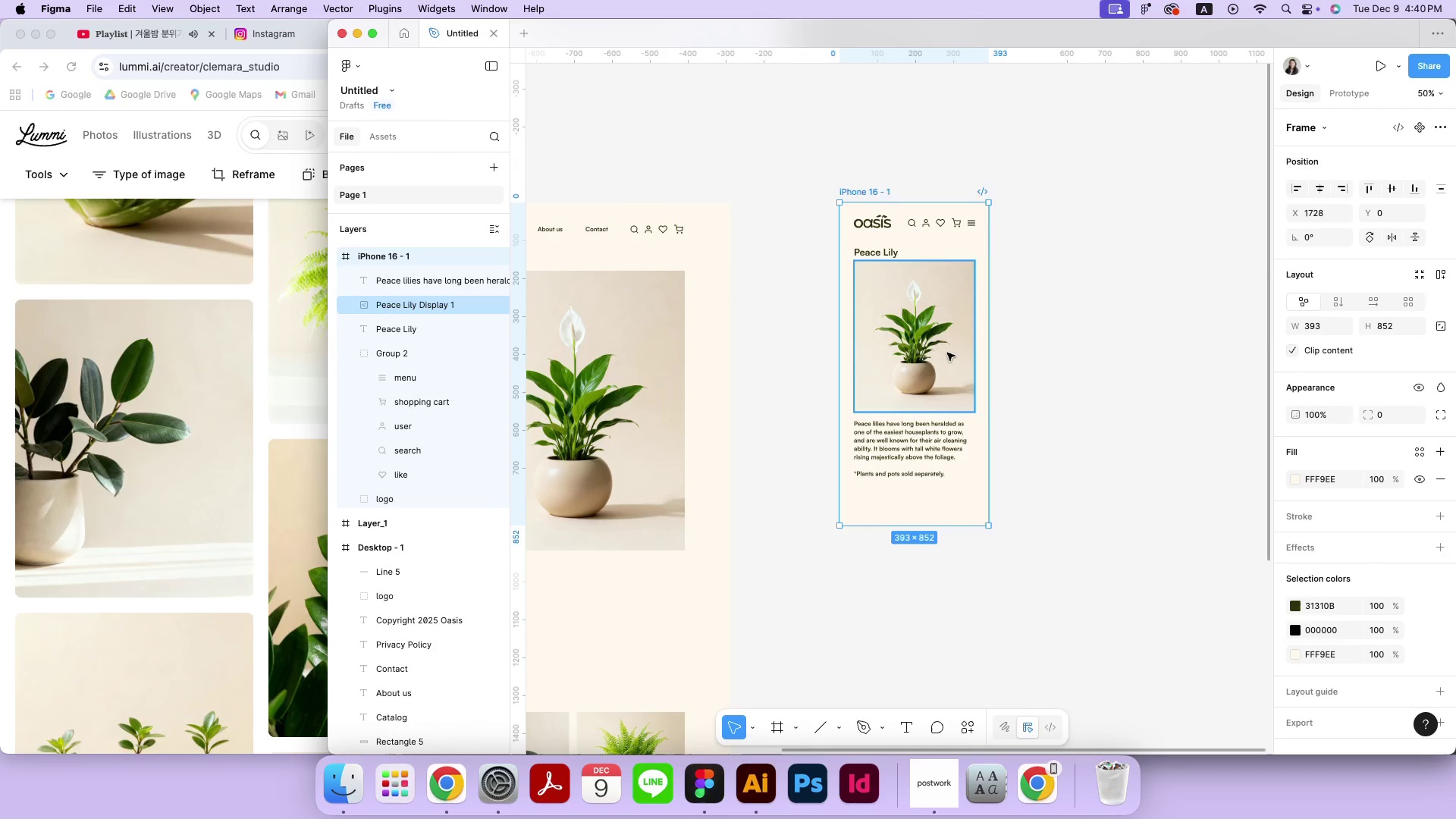 
key(Meta+V)
 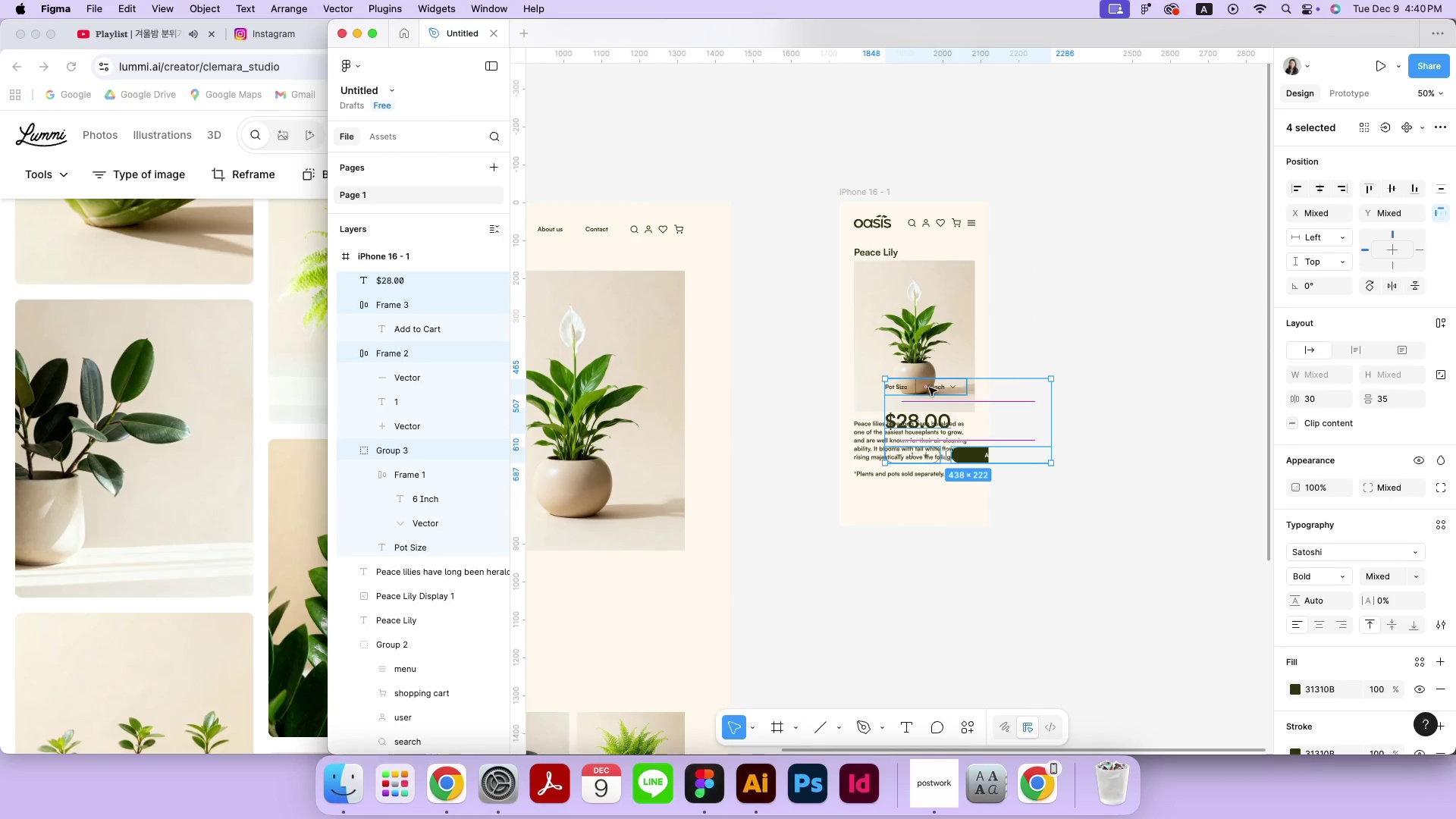 
left_click_drag(start_coordinate=[927, 391], to_coordinate=[896, 443])
 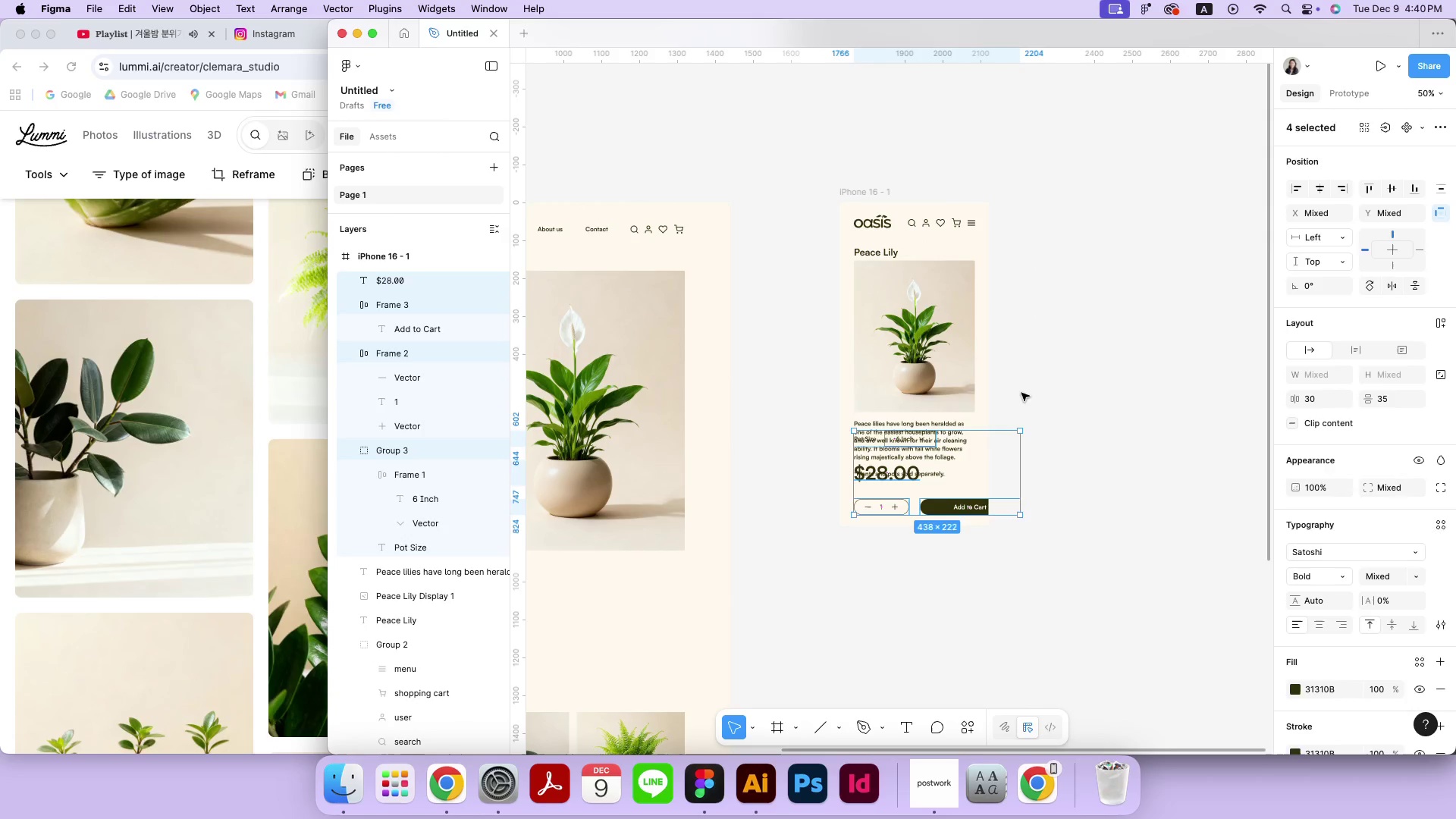 
double_click([934, 380])
 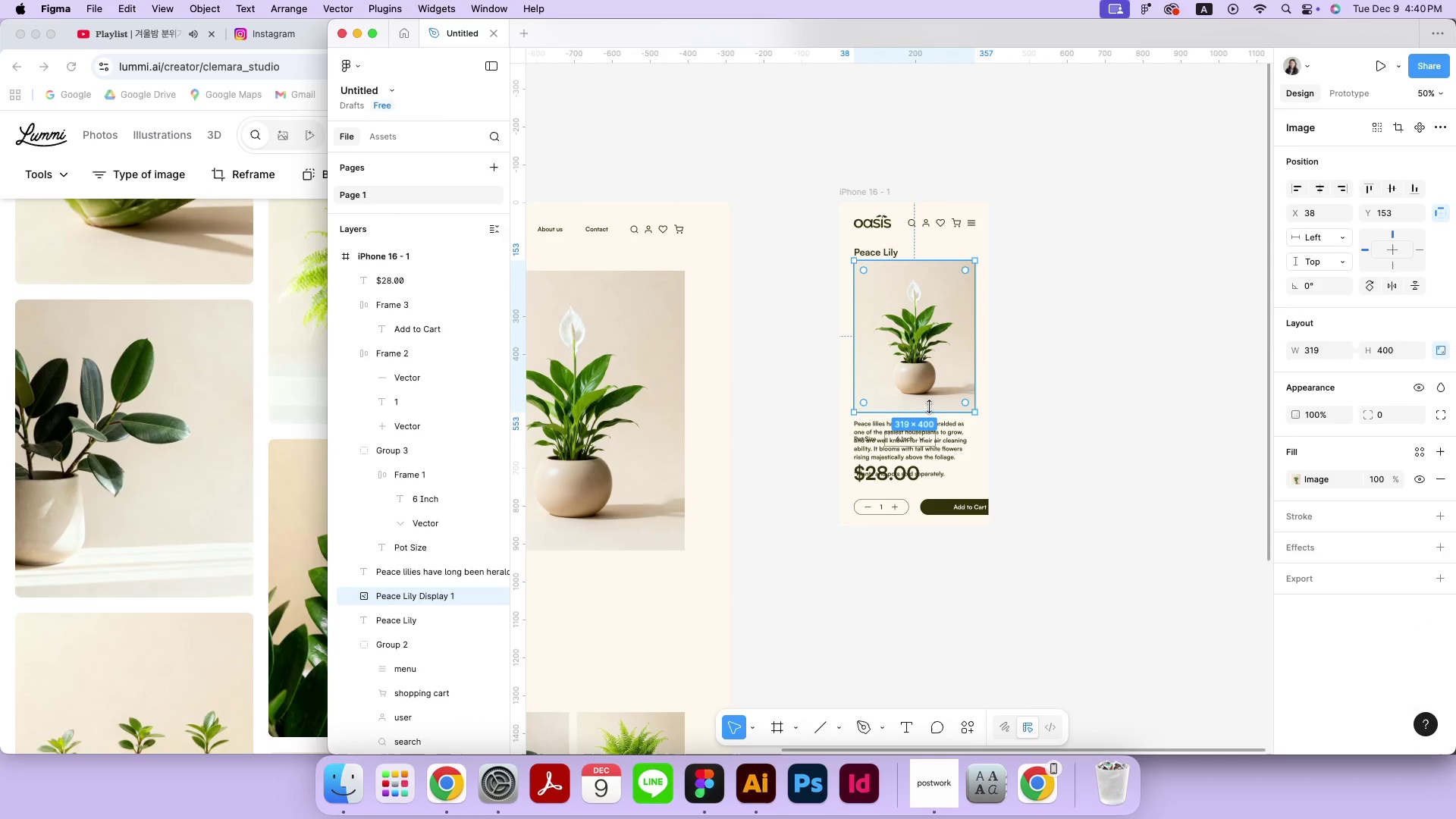 
left_click_drag(start_coordinate=[929, 410], to_coordinate=[929, 397])
 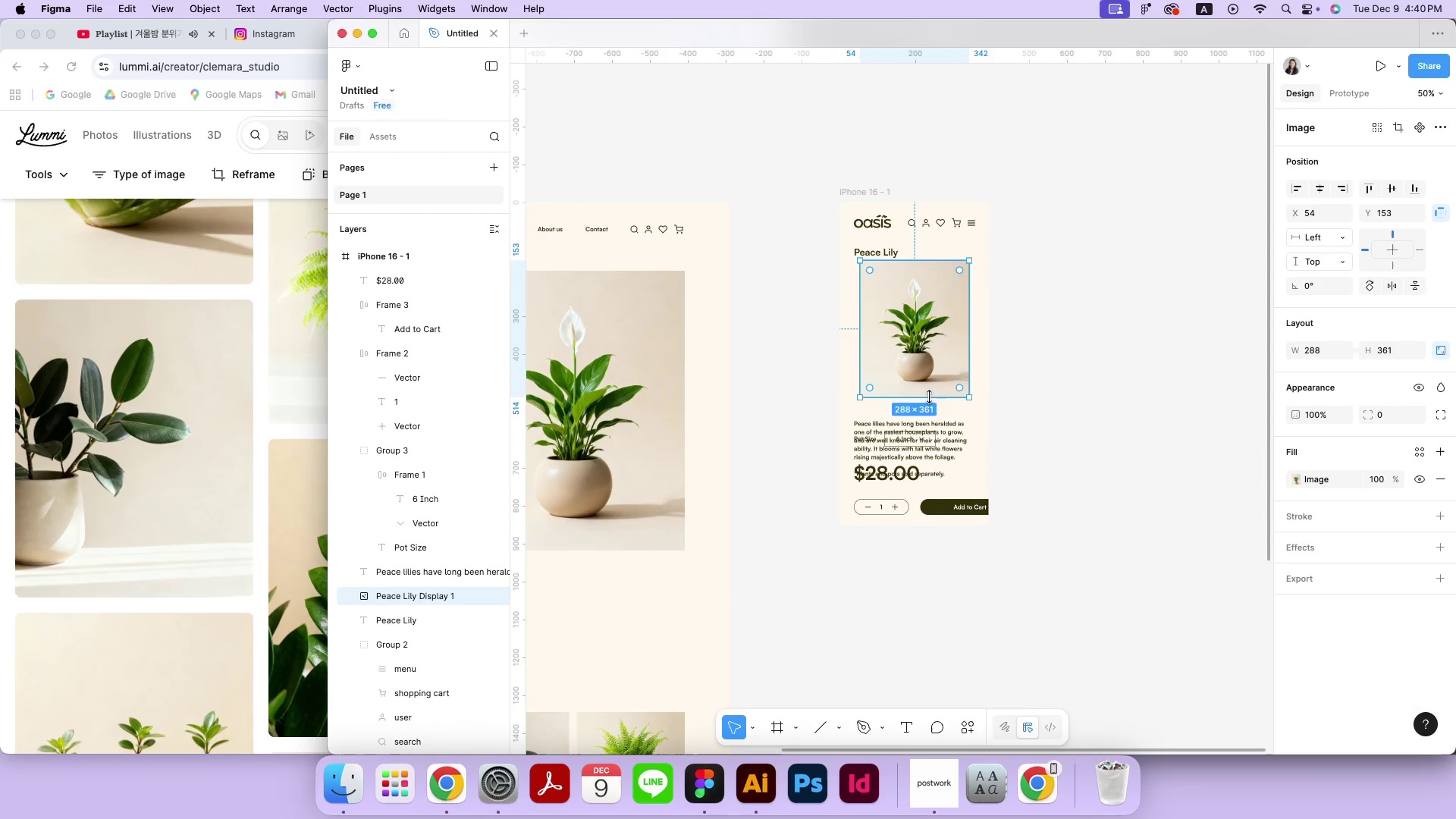 
key(Meta+CommandLeft)
 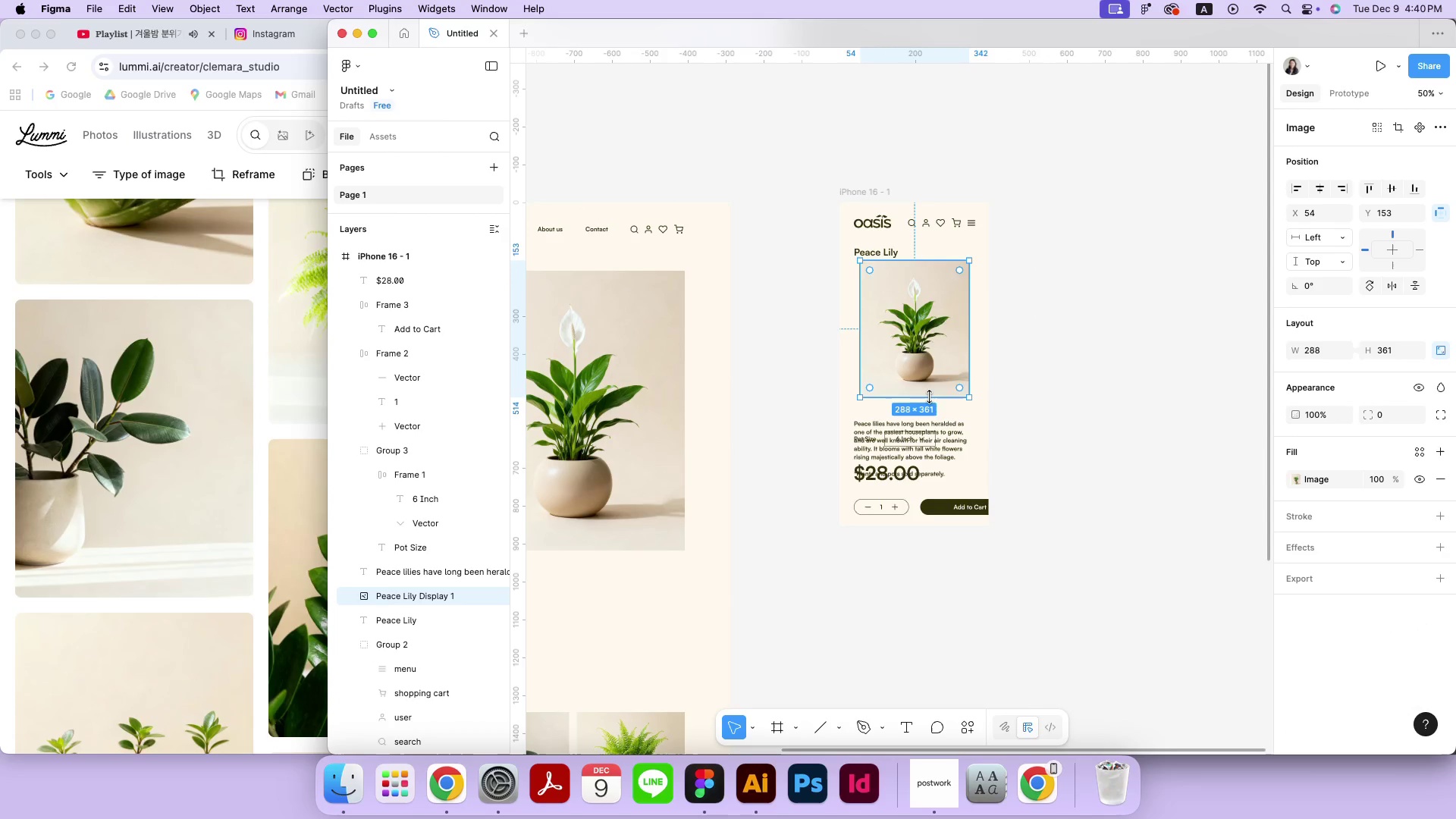 
key(Meta+Z)
 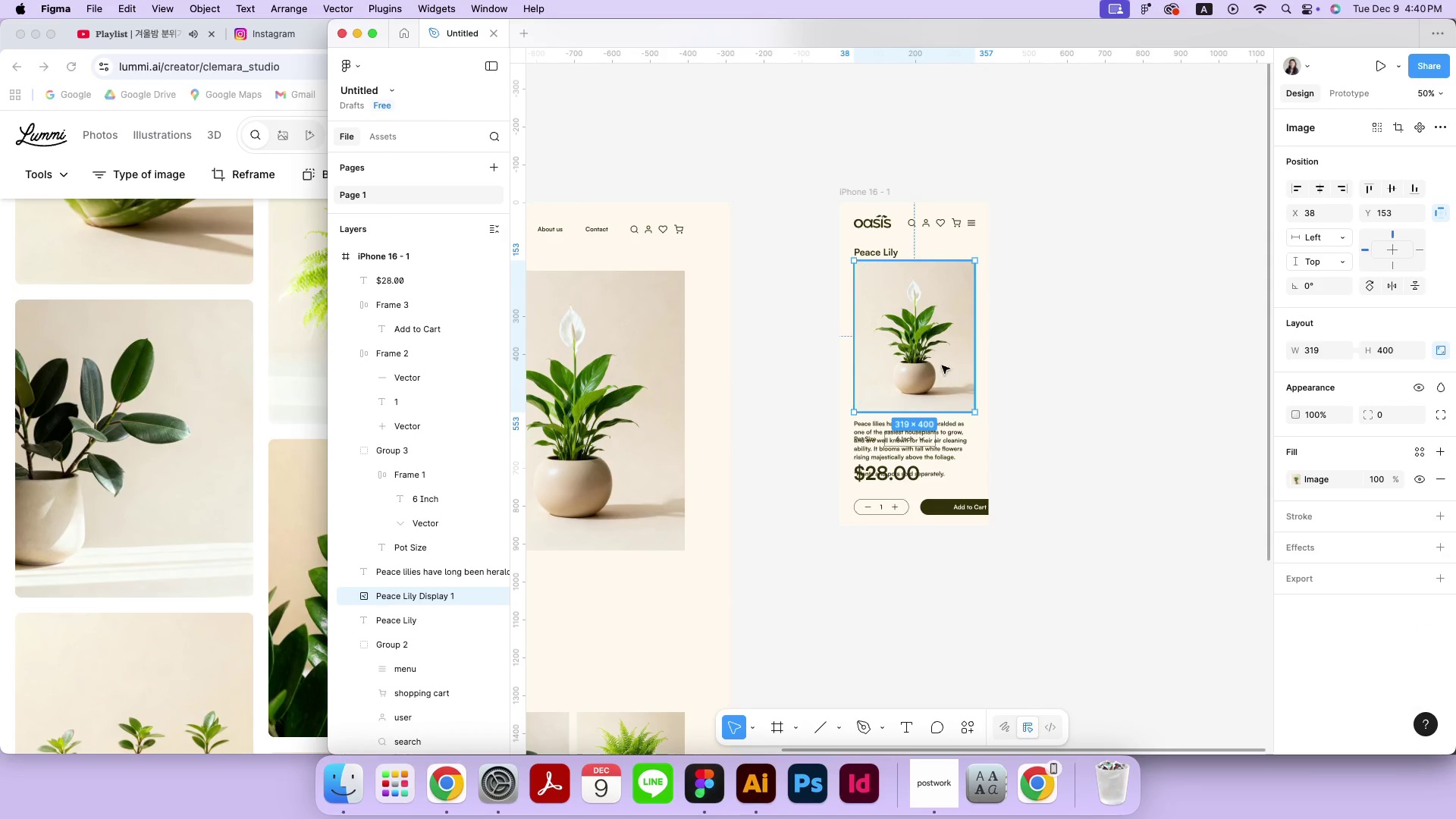 
double_click([942, 366])
 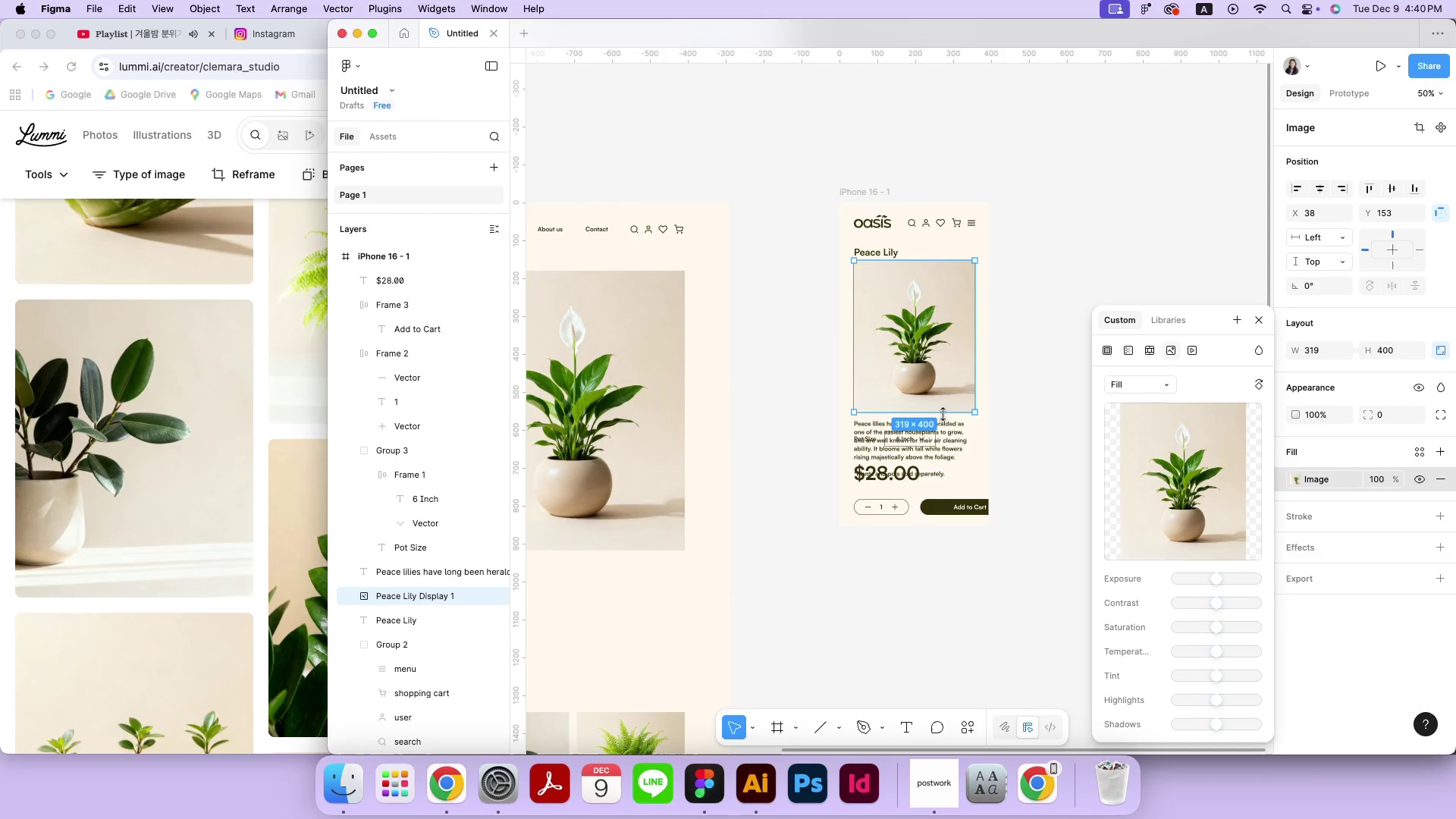 
left_click_drag(start_coordinate=[943, 414], to_coordinate=[943, 394])
 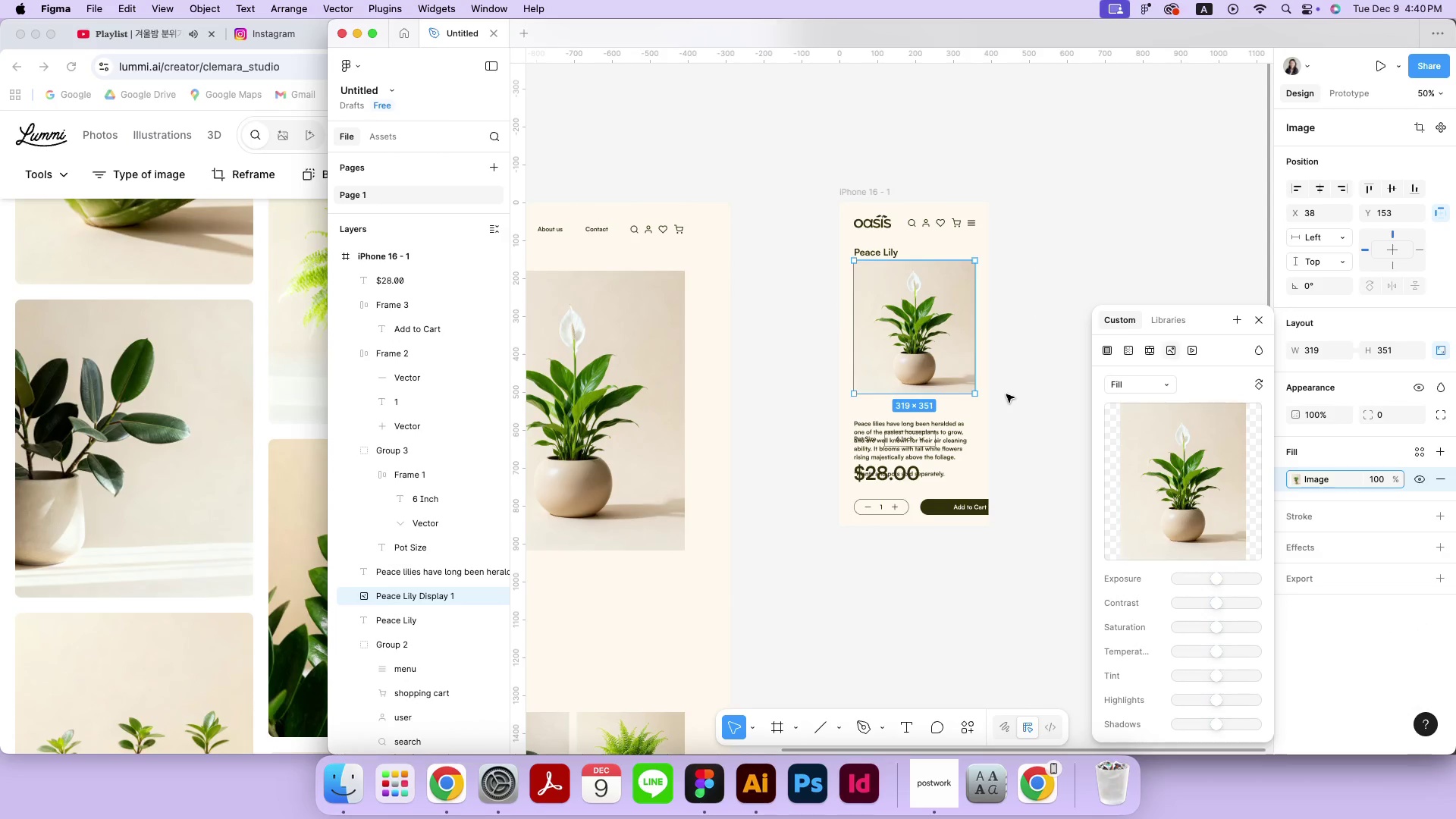 
double_click([1006, 394])
 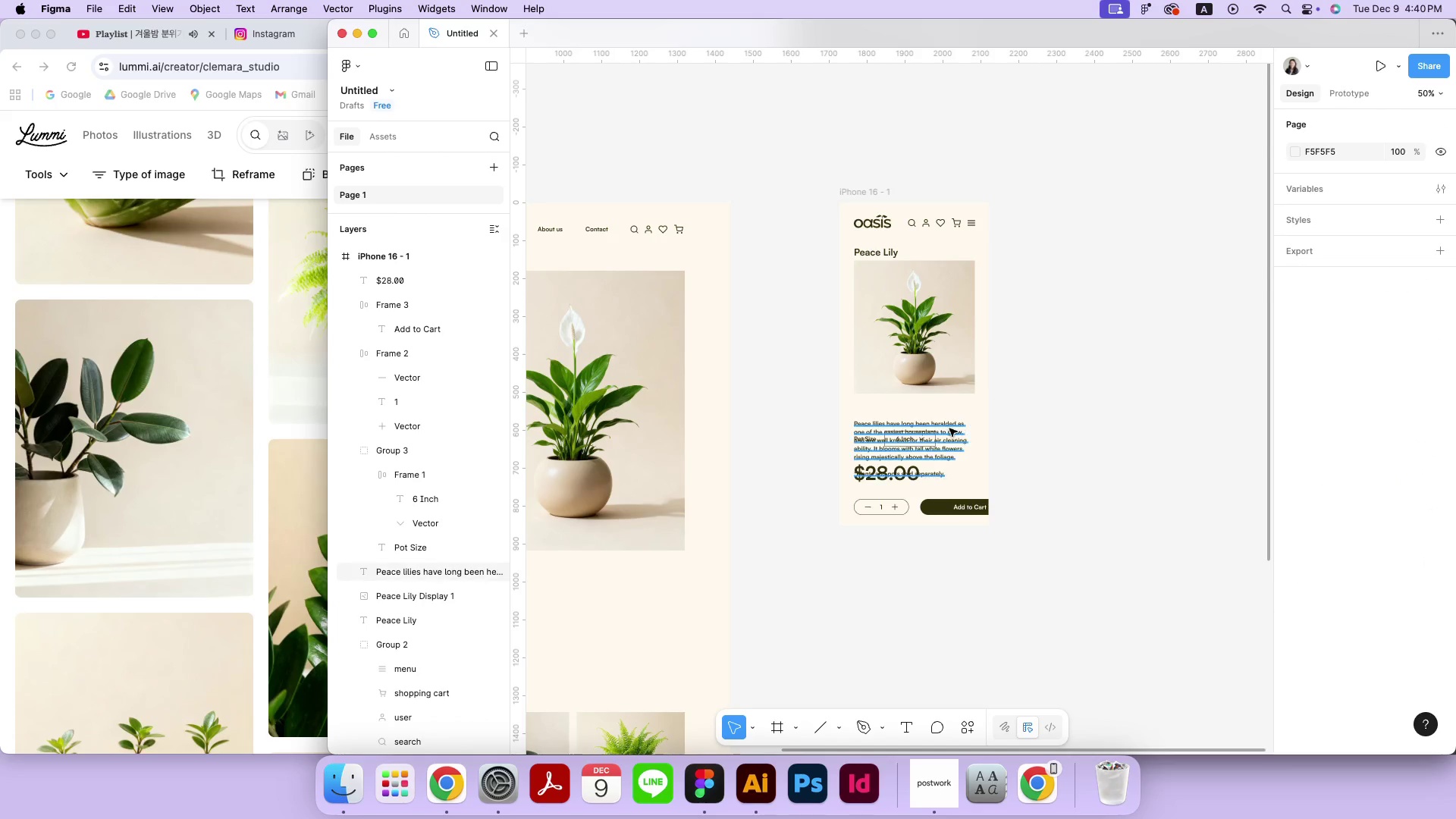 
triple_click([949, 428])
 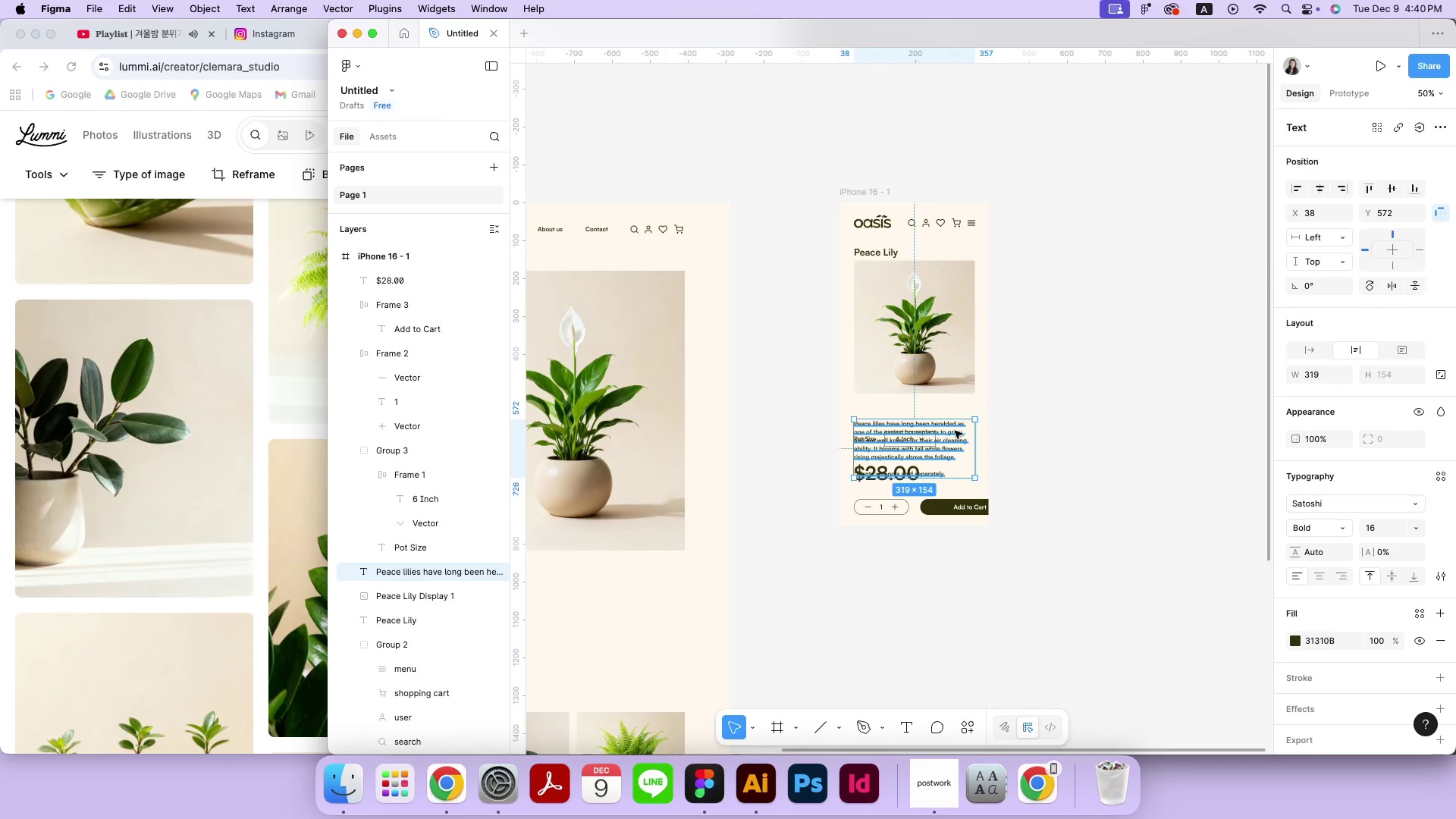 
left_click_drag(start_coordinate=[957, 429], to_coordinate=[956, 411])
 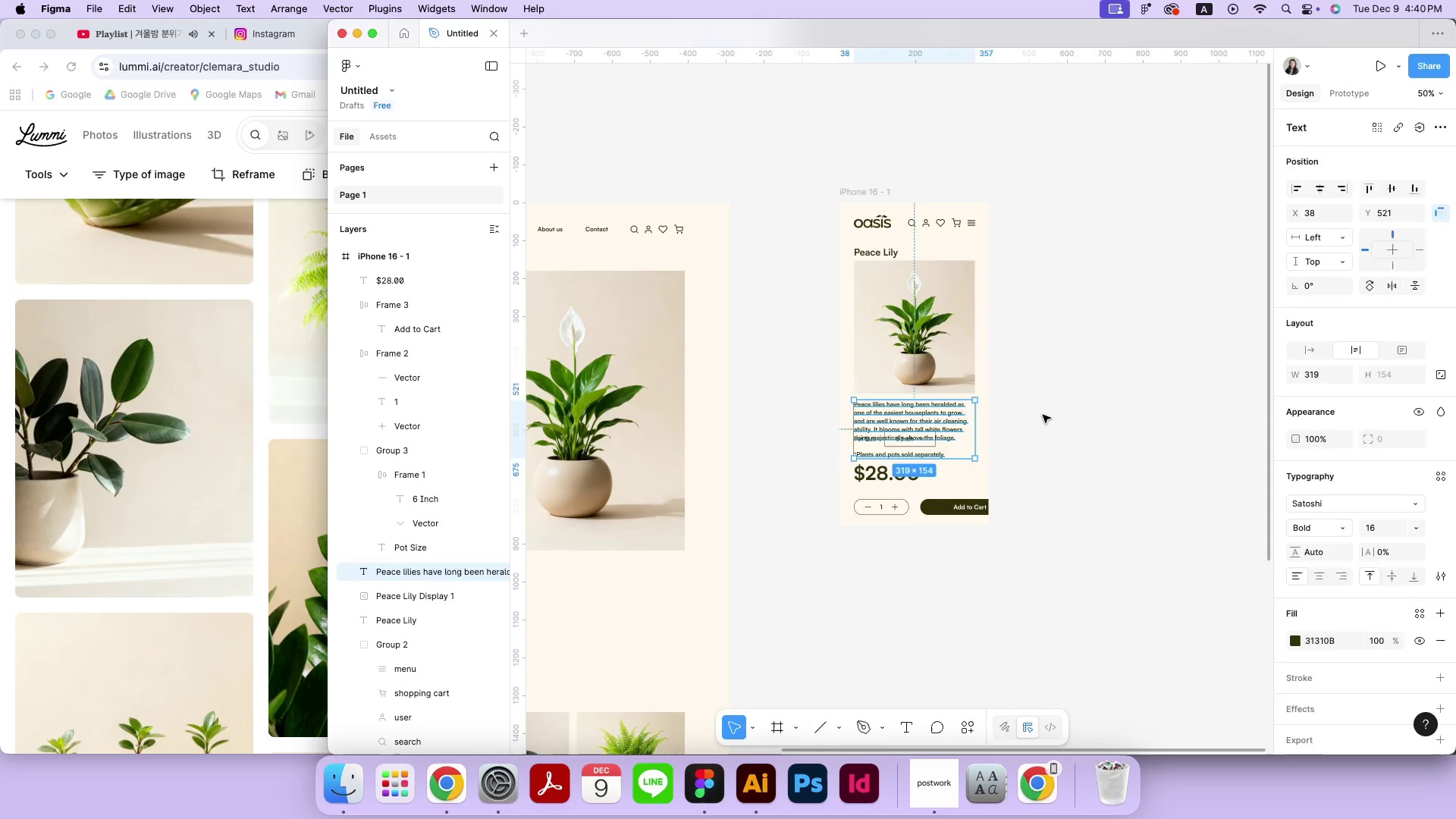 
hold_key(key=ShiftLeft, duration=1.97)
 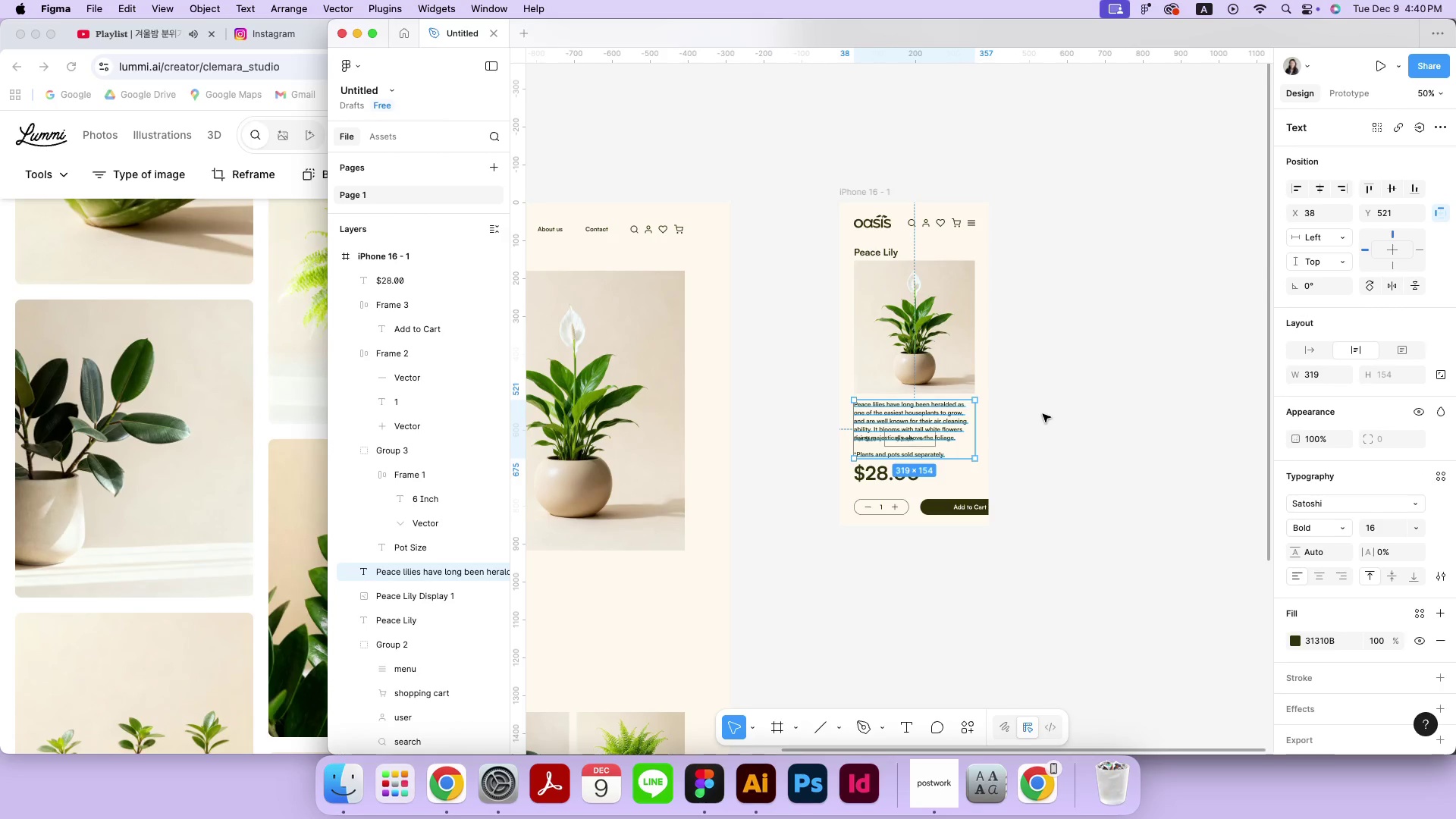 
left_click([1043, 415])
 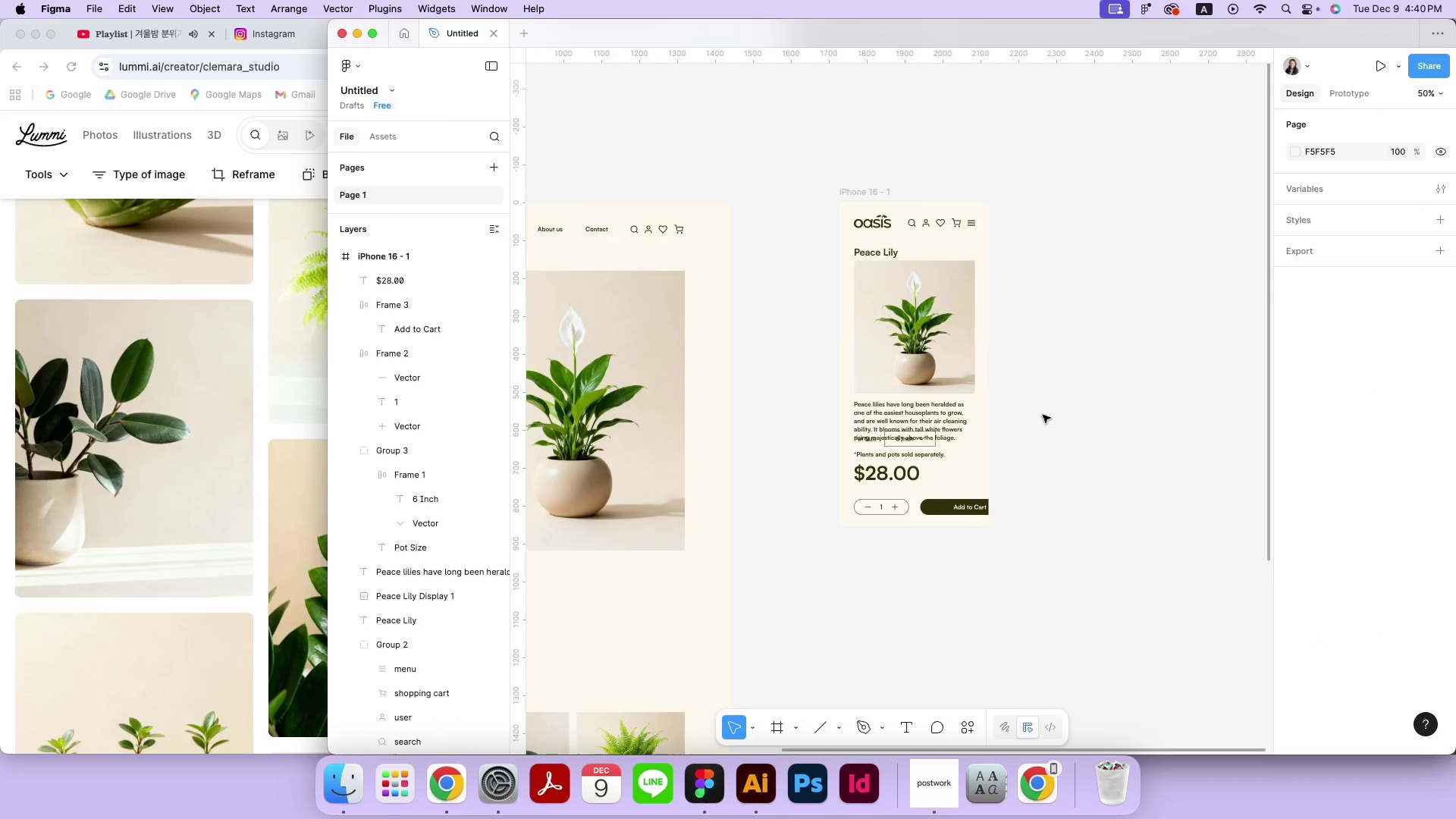 
key(Meta+MetaRight)
 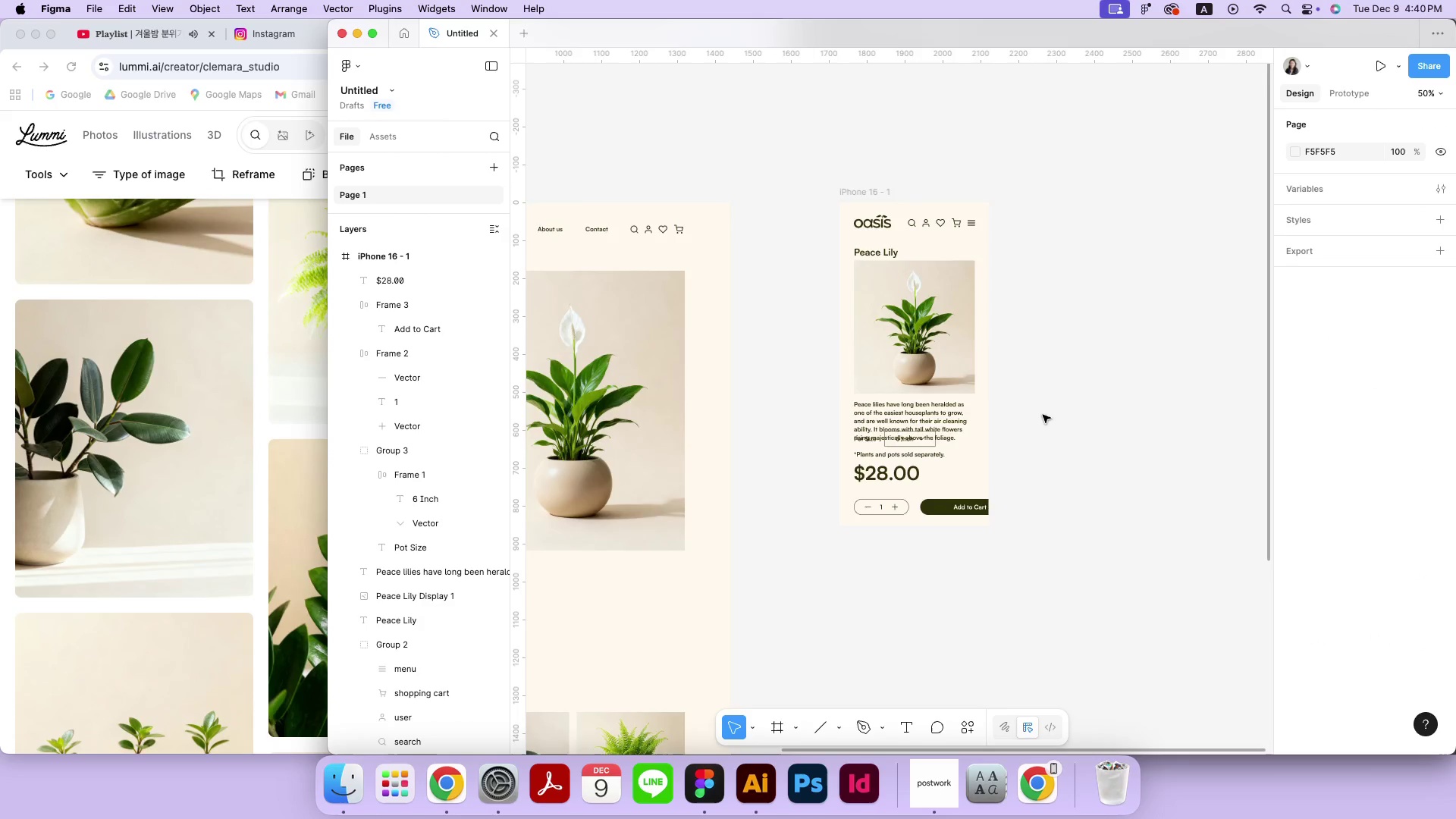 
key(Meta+Equal)
 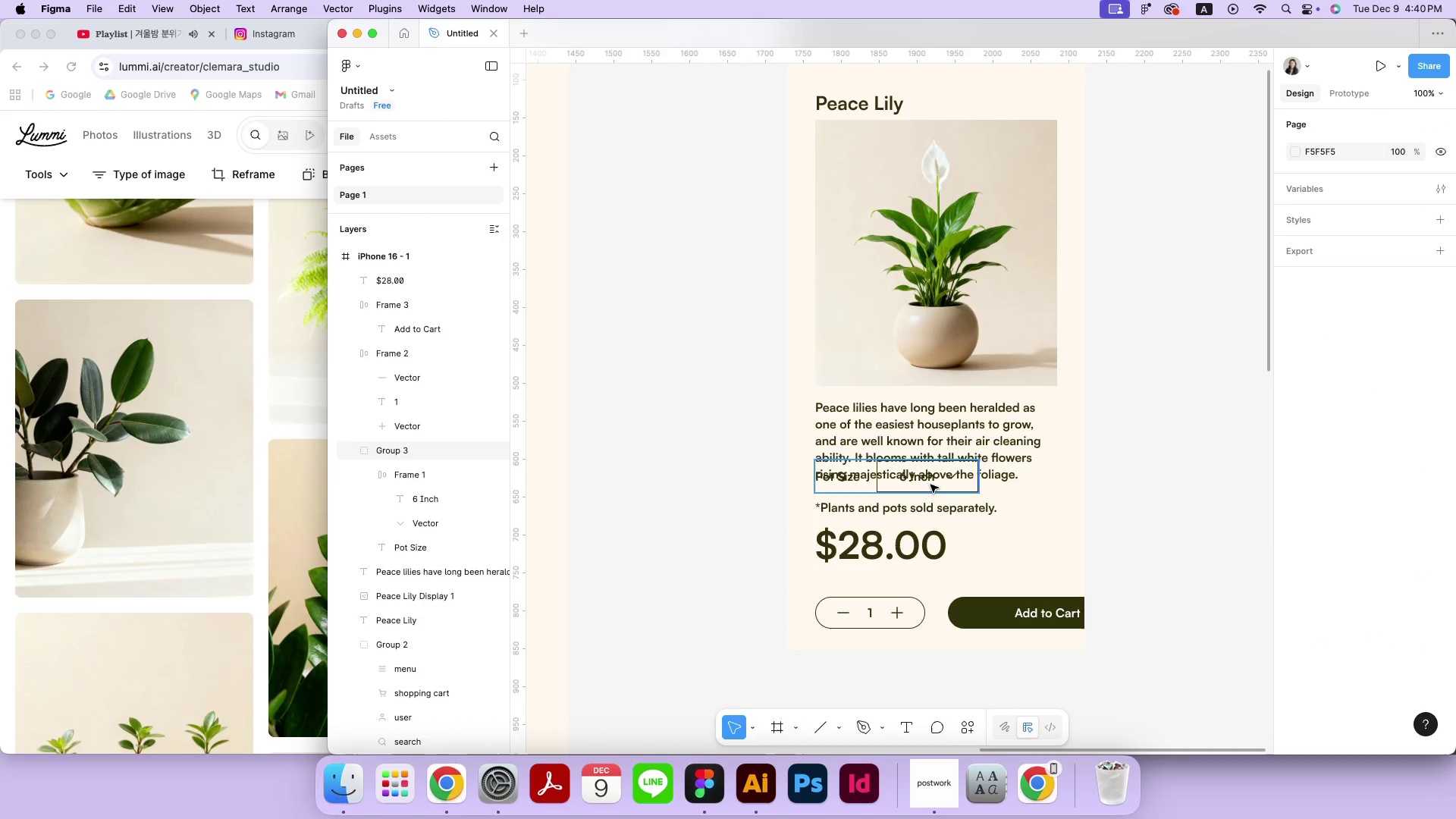 
left_click([879, 600])
 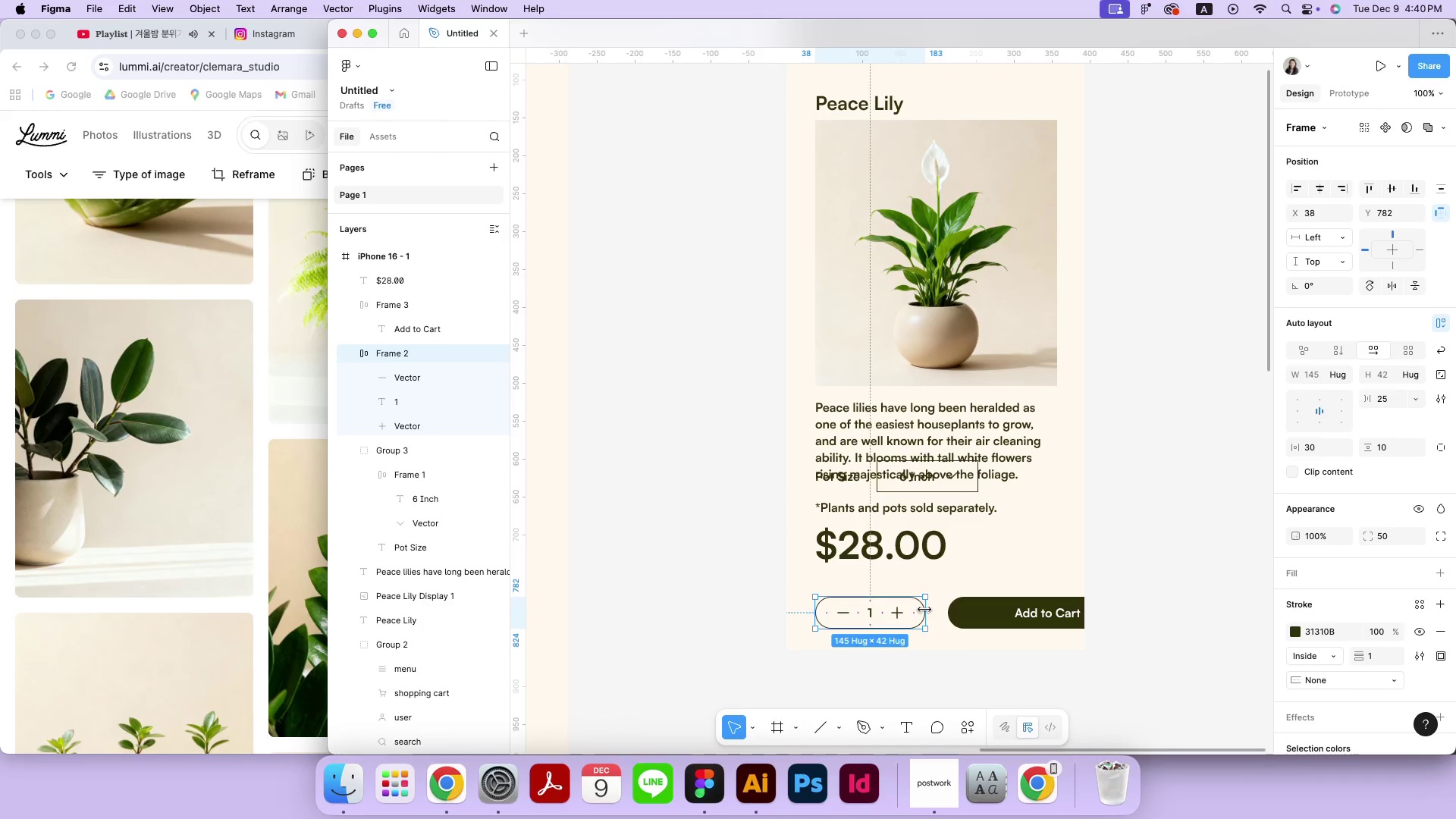 
left_click([987, 615])
 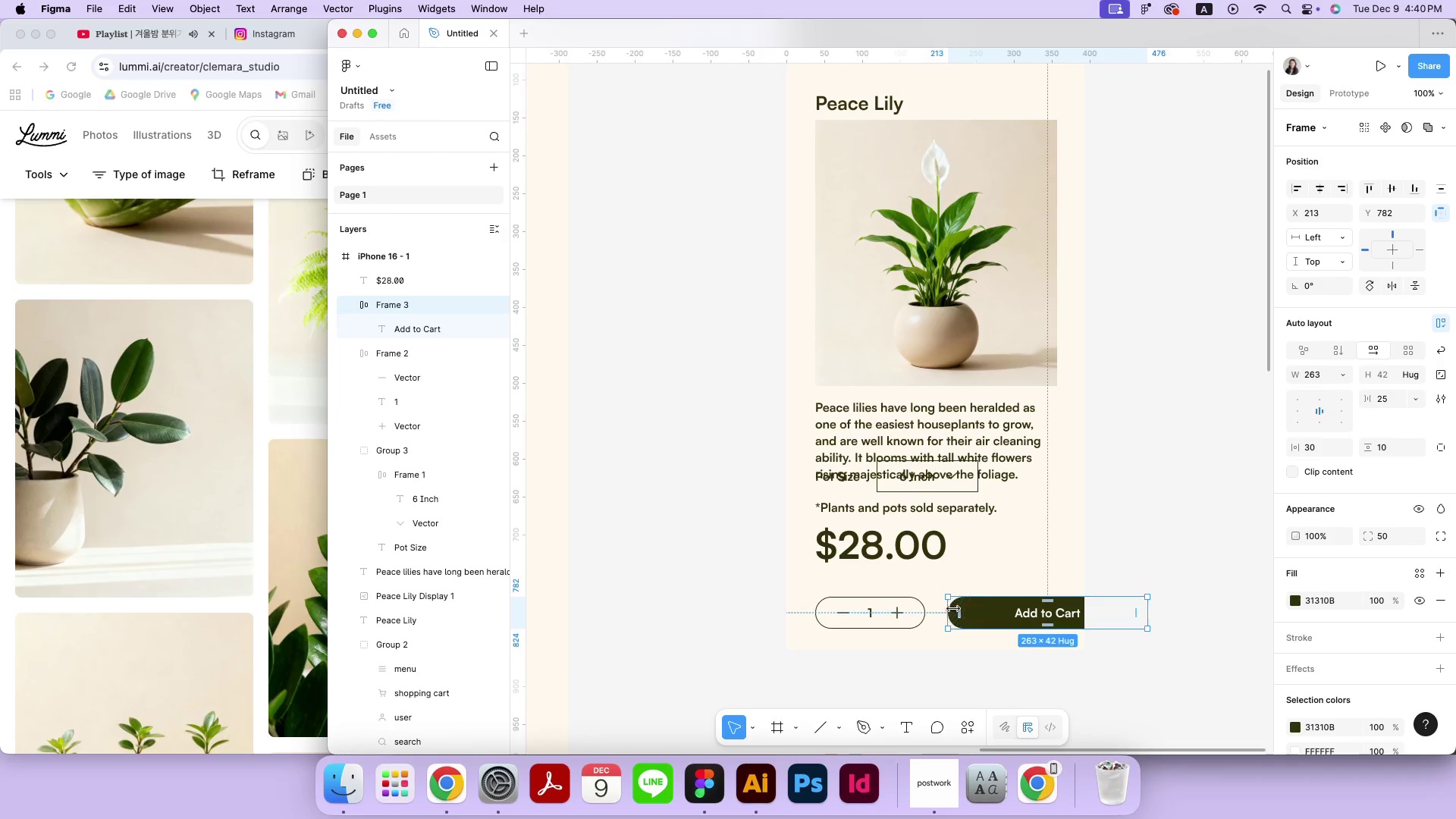 
left_click_drag(start_coordinate=[1145, 609], to_coordinate=[1058, 611])
 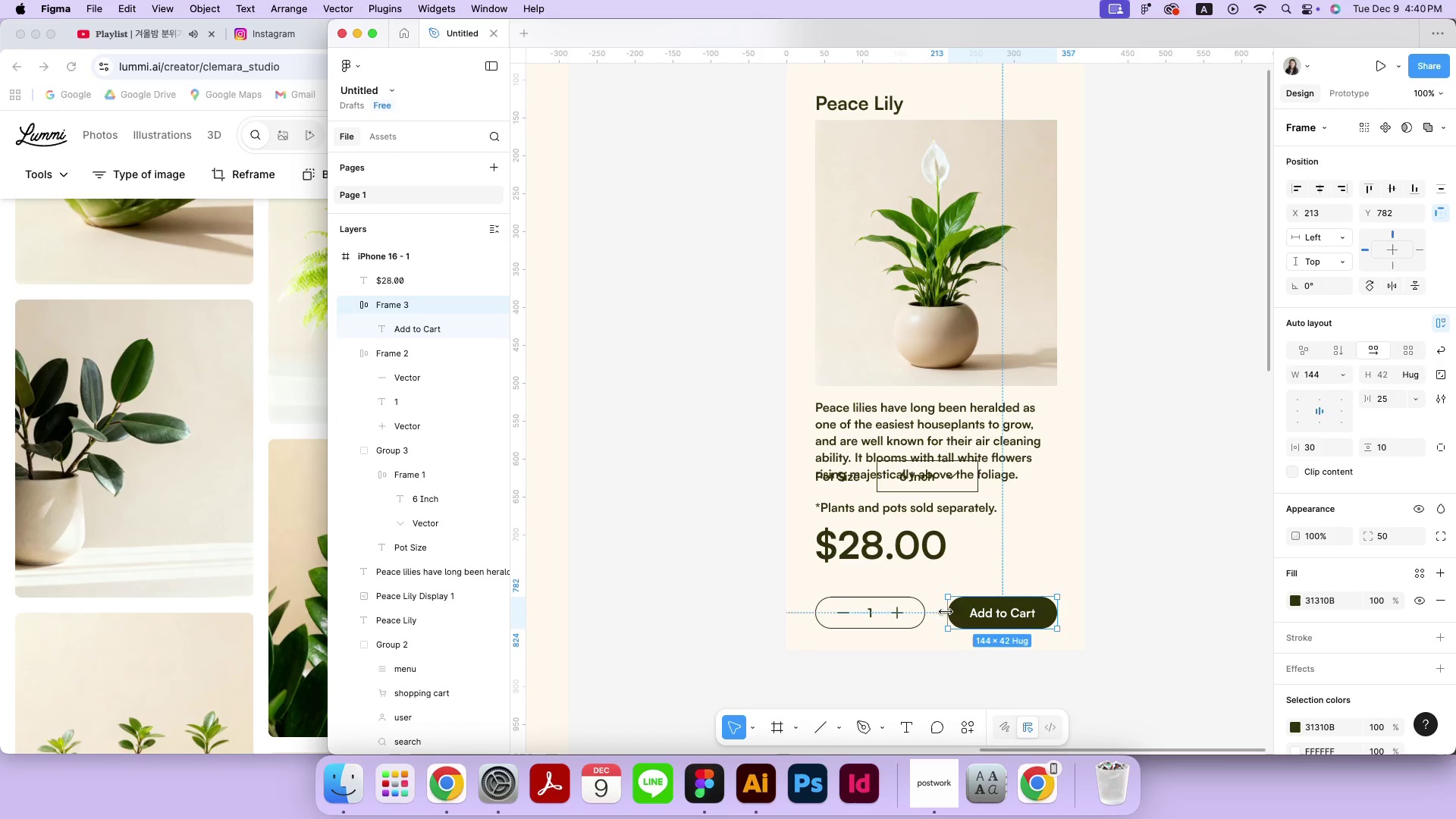 
left_click_drag(start_coordinate=[946, 612], to_coordinate=[935, 612])
 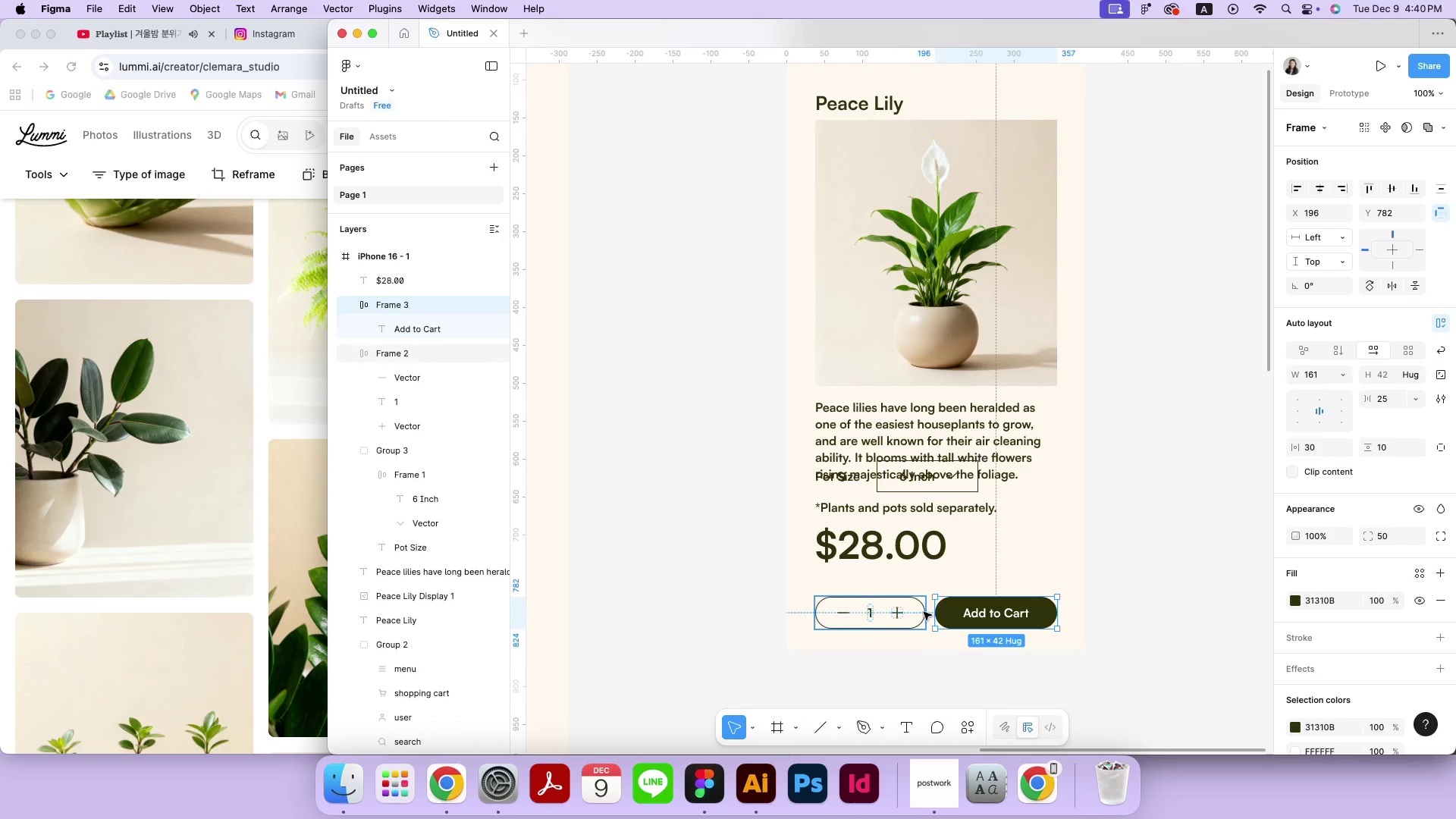 
left_click([924, 612])
 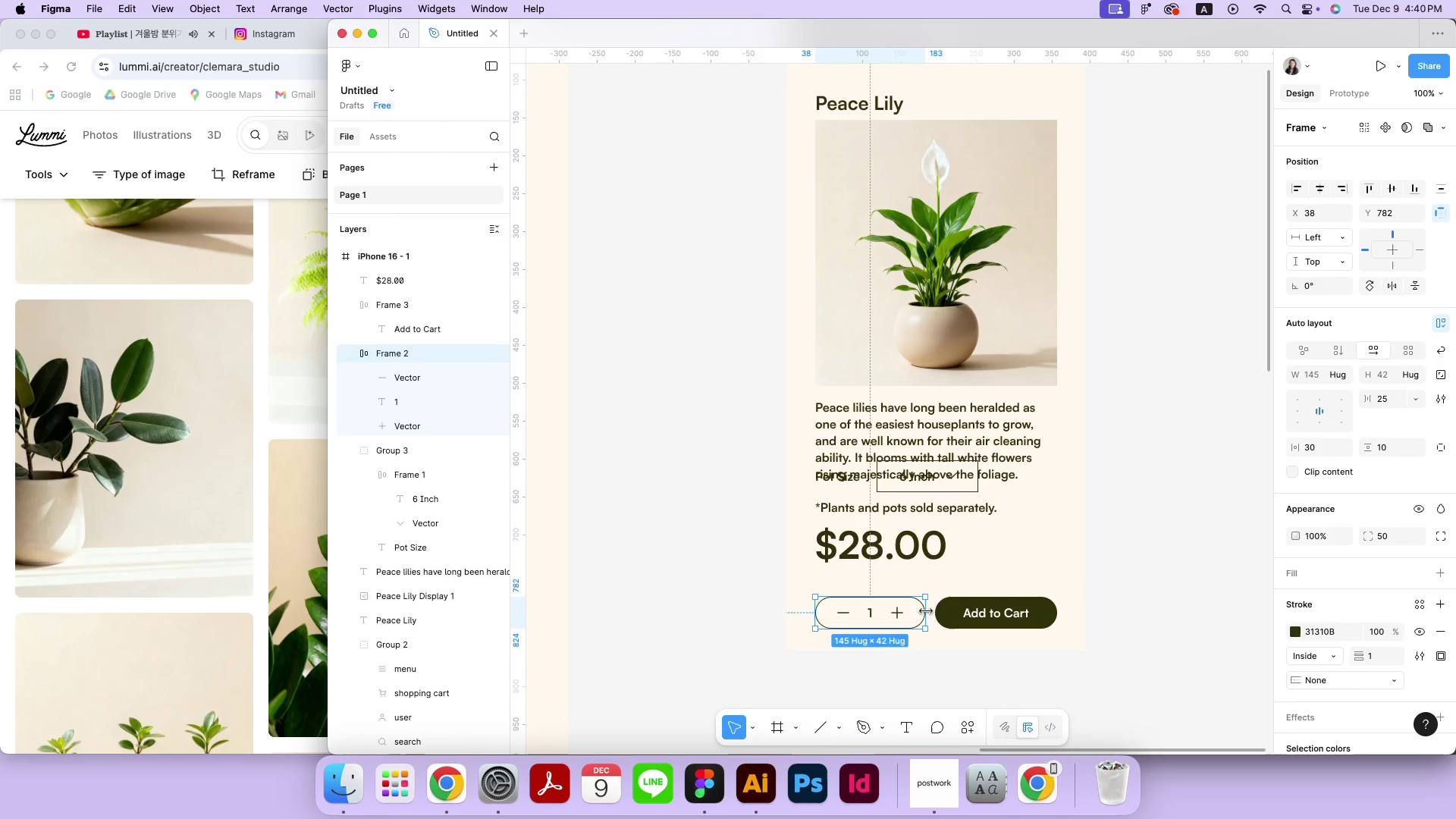 
left_click_drag(start_coordinate=[926, 611], to_coordinate=[915, 613])
 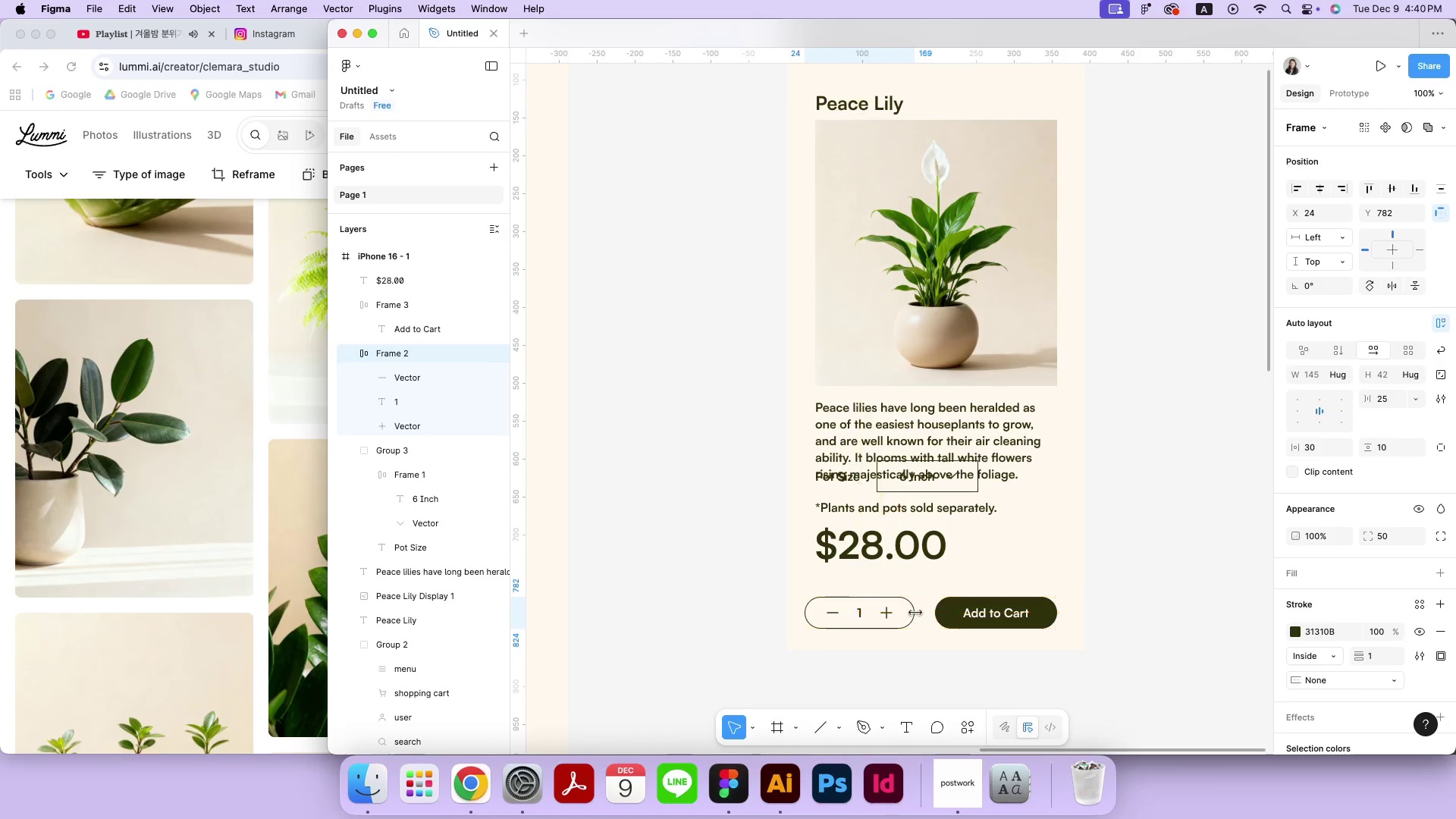 
key(Meta+CommandLeft)
 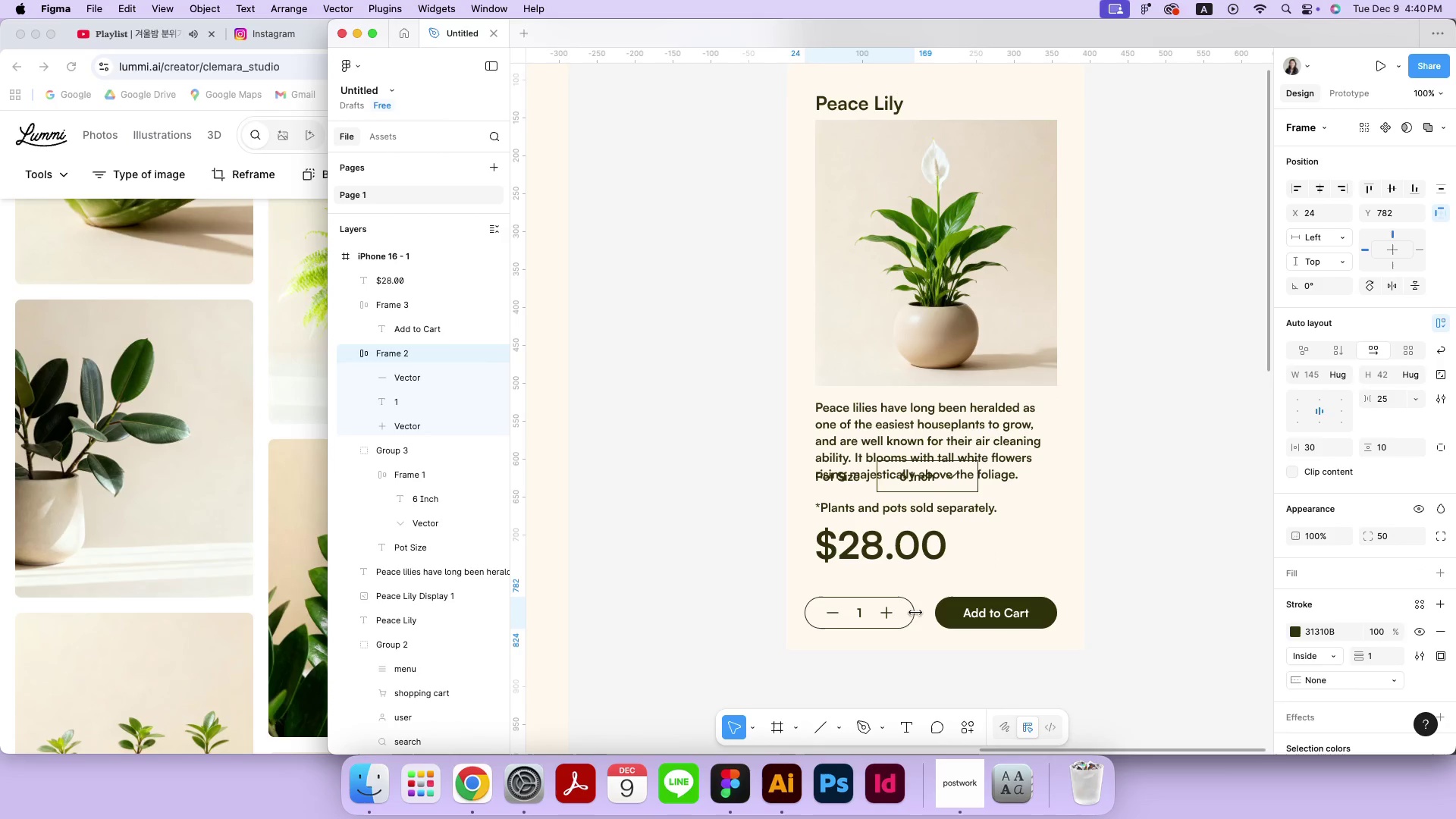 
key(Meta+Z)
 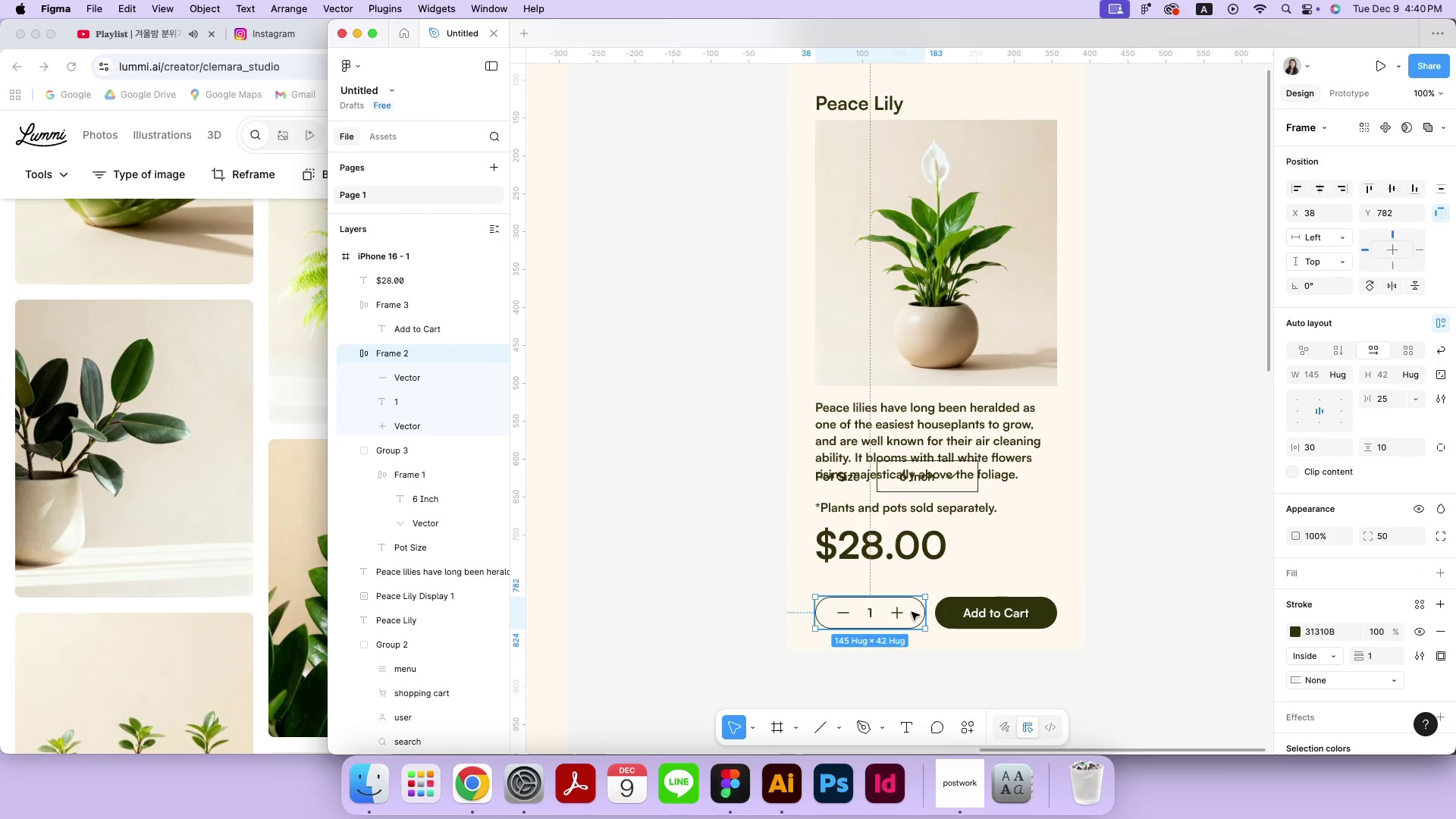 
left_click([912, 612])
 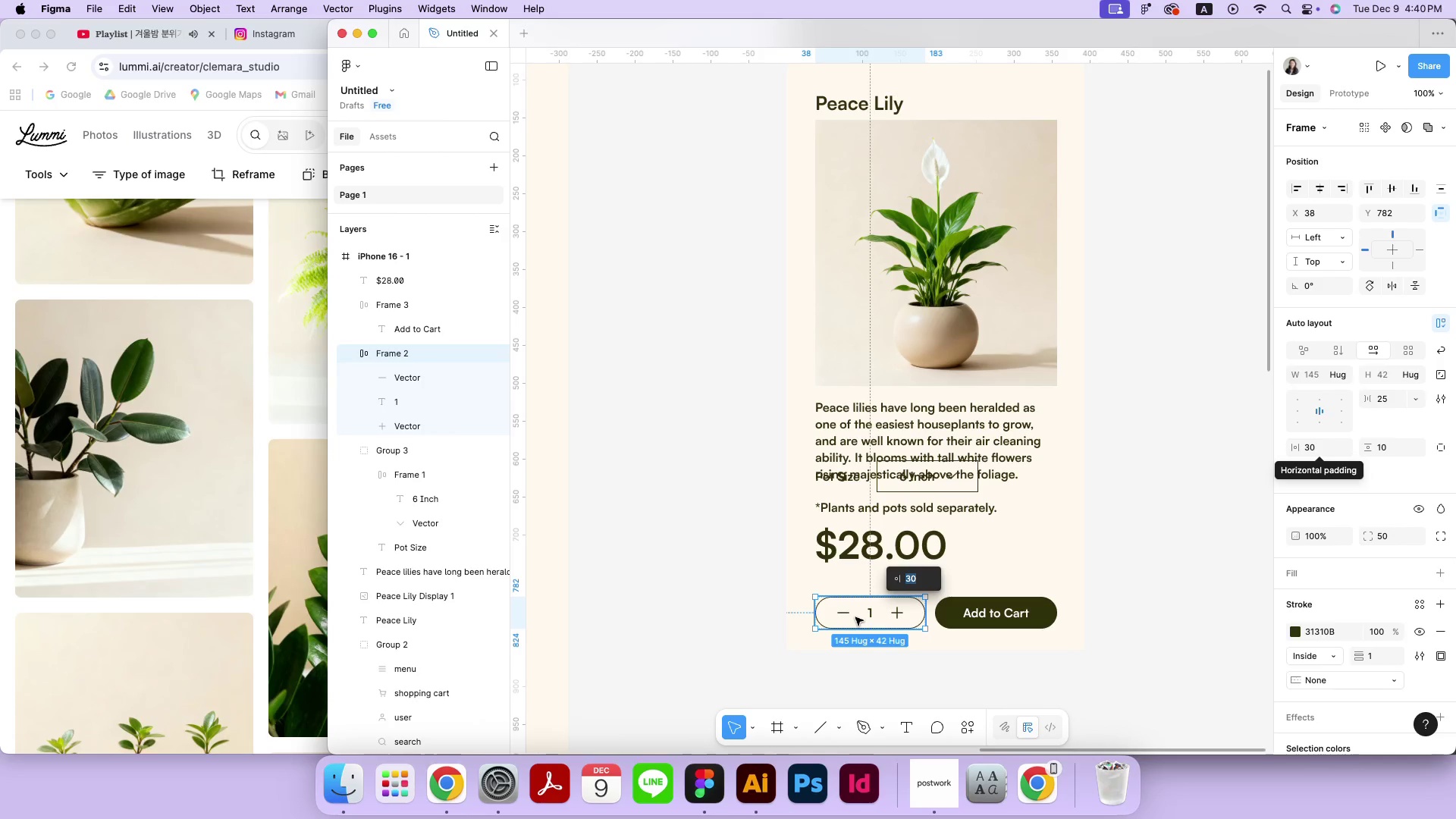 
left_click([419, 382])
 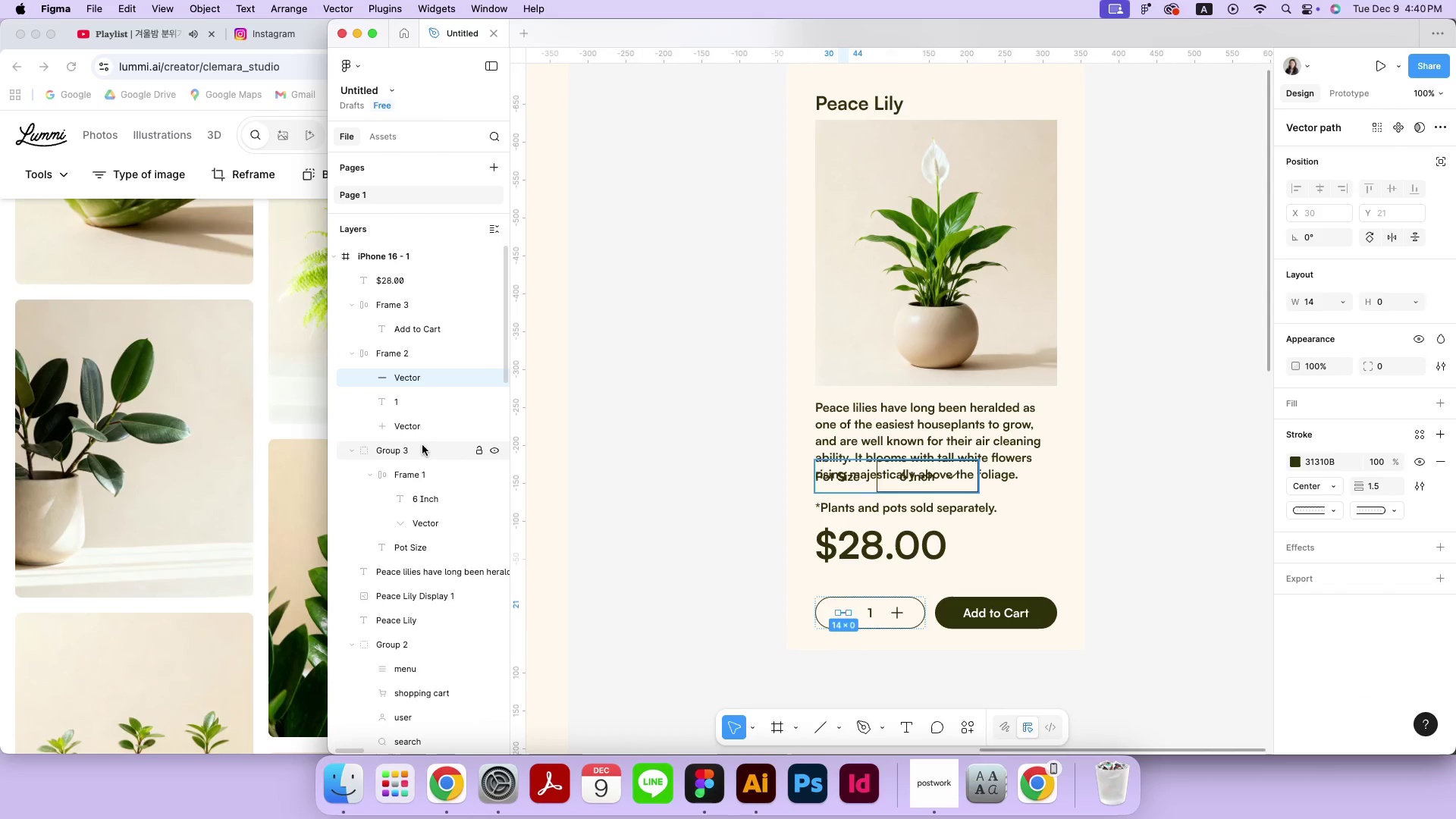 
hold_key(key=ShiftLeft, duration=0.42)
left_click([426, 423])
 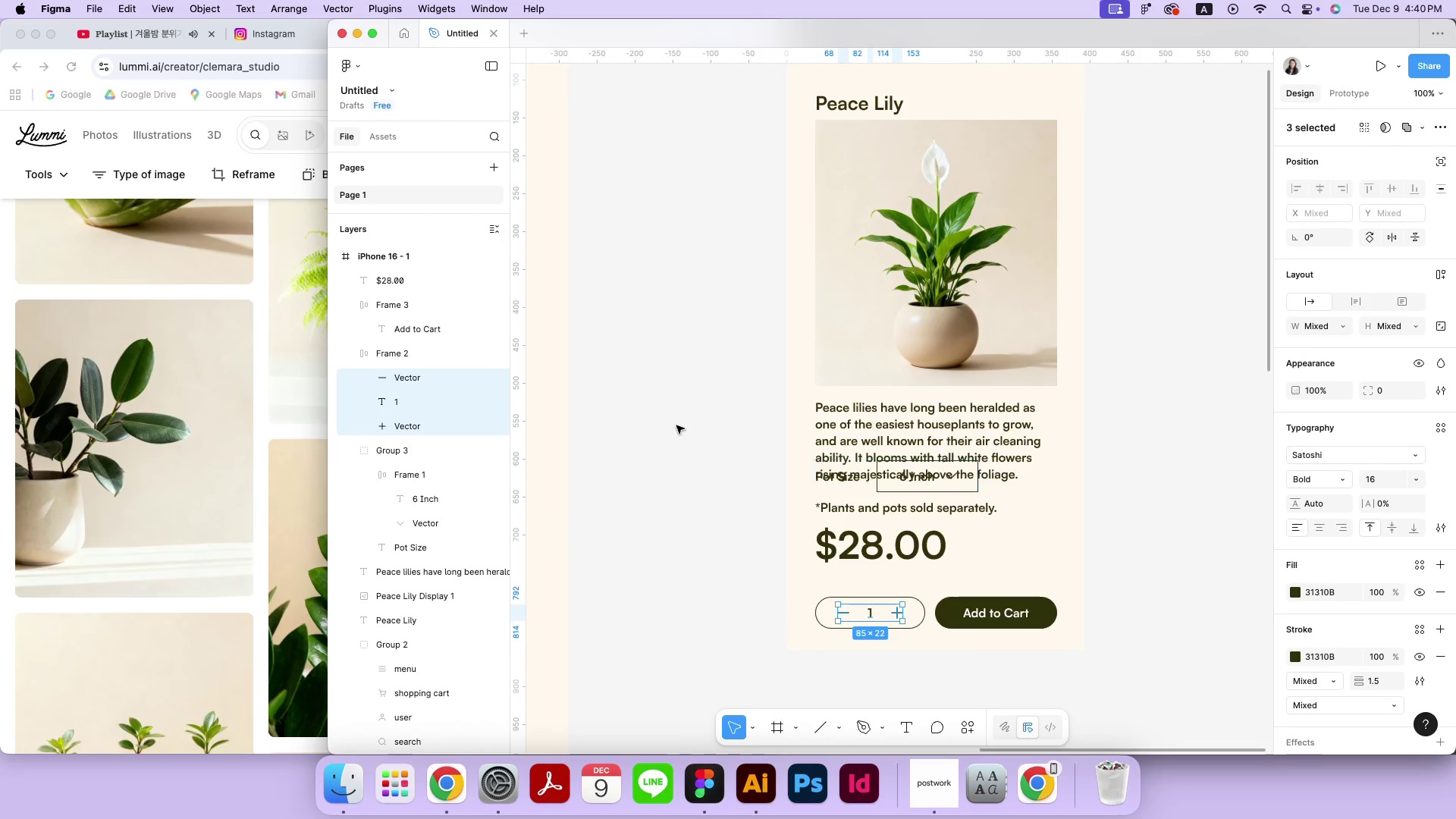 
left_click([441, 360])
 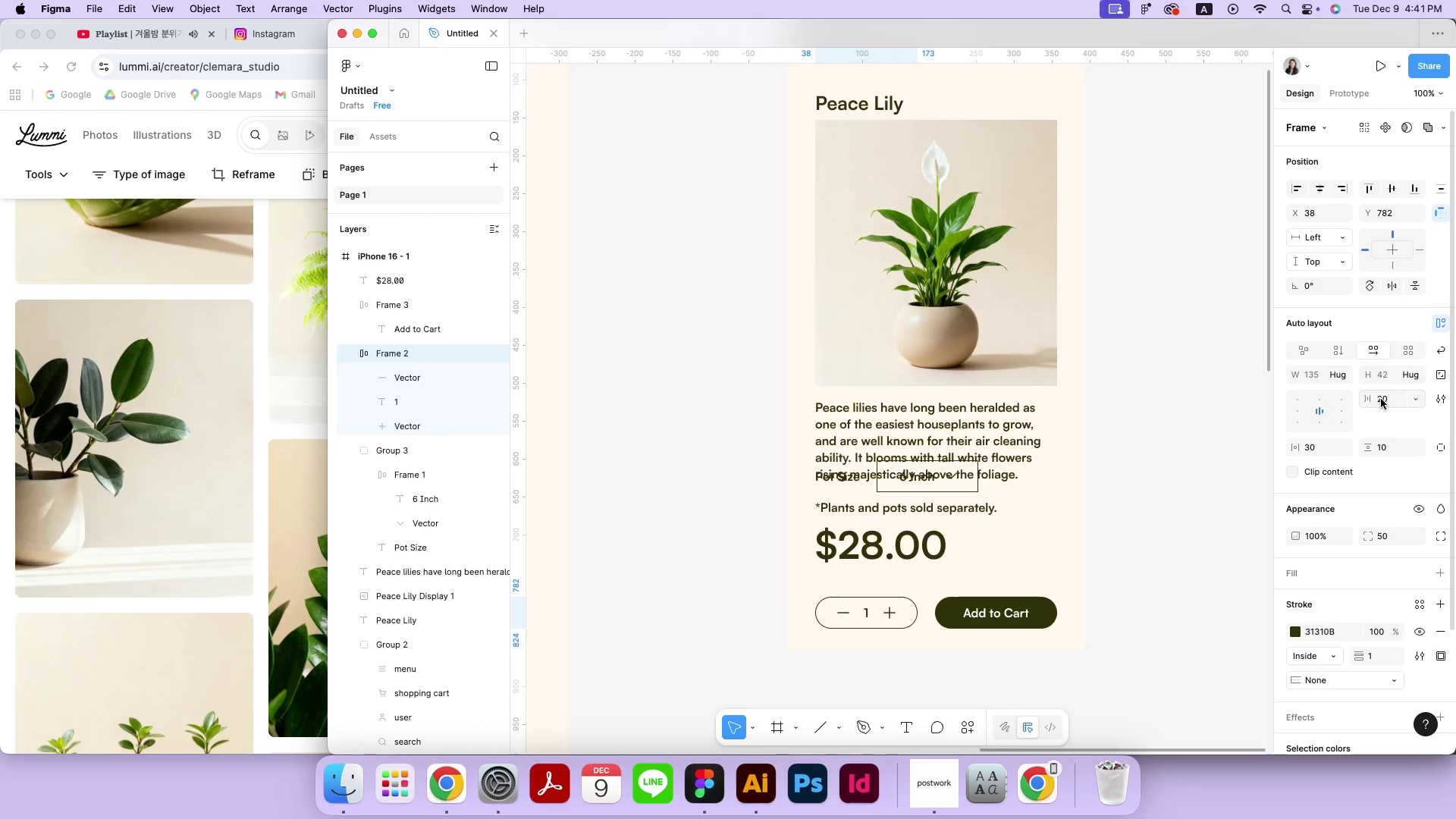 
left_click([1019, 604])
 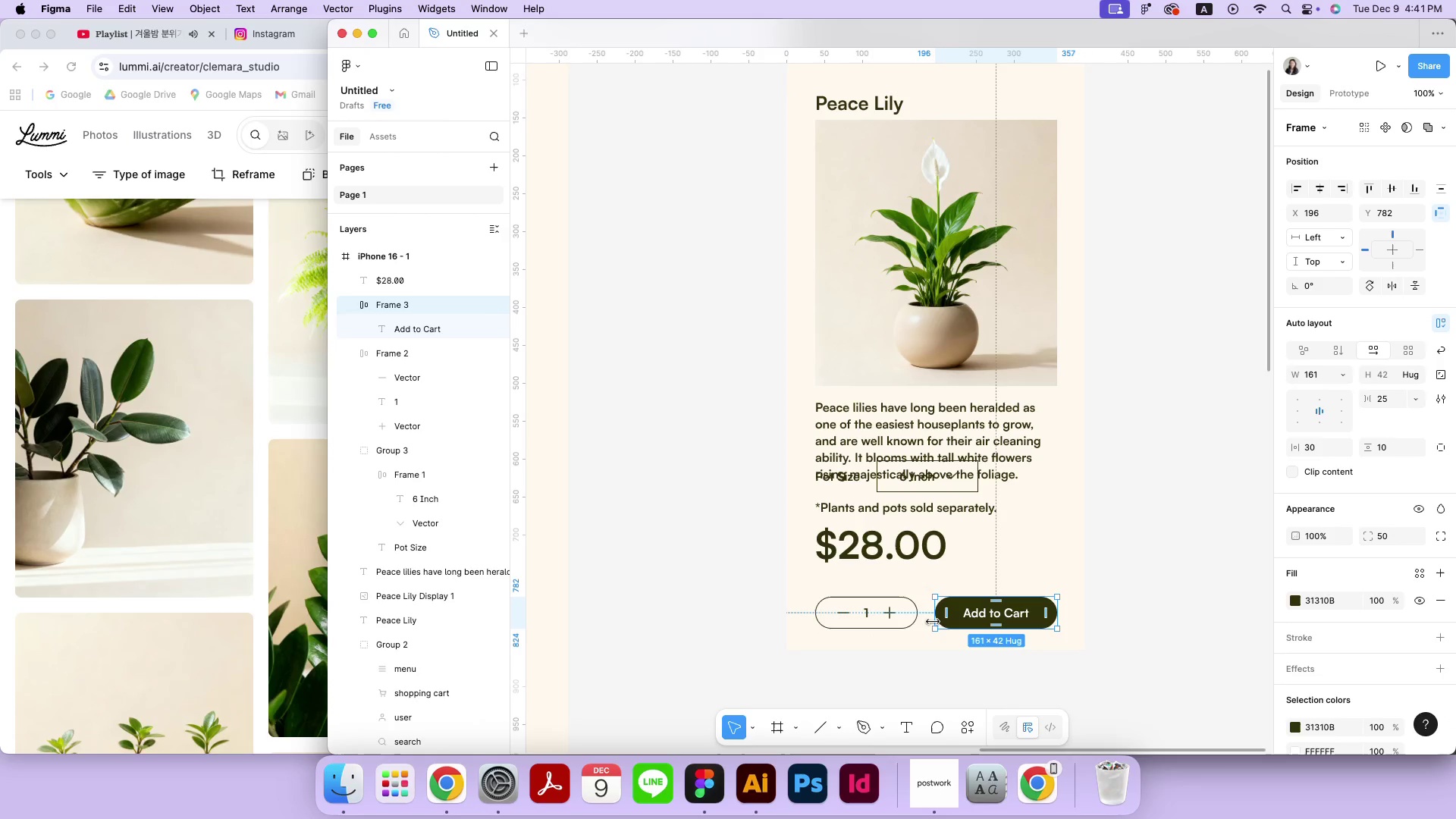 
left_click_drag(start_coordinate=[935, 618], to_coordinate=[927, 620])
 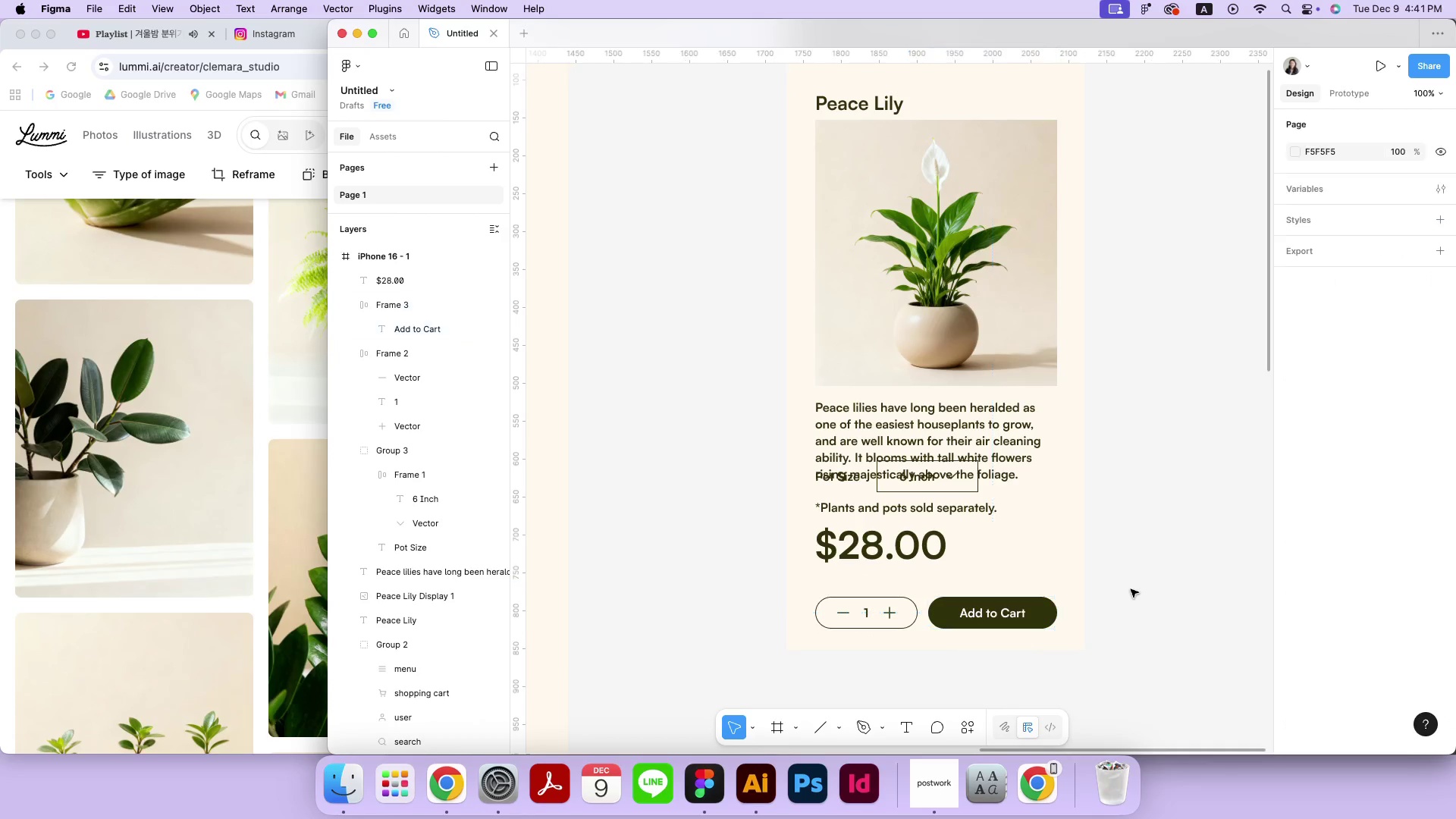 
double_click([1151, 586])
 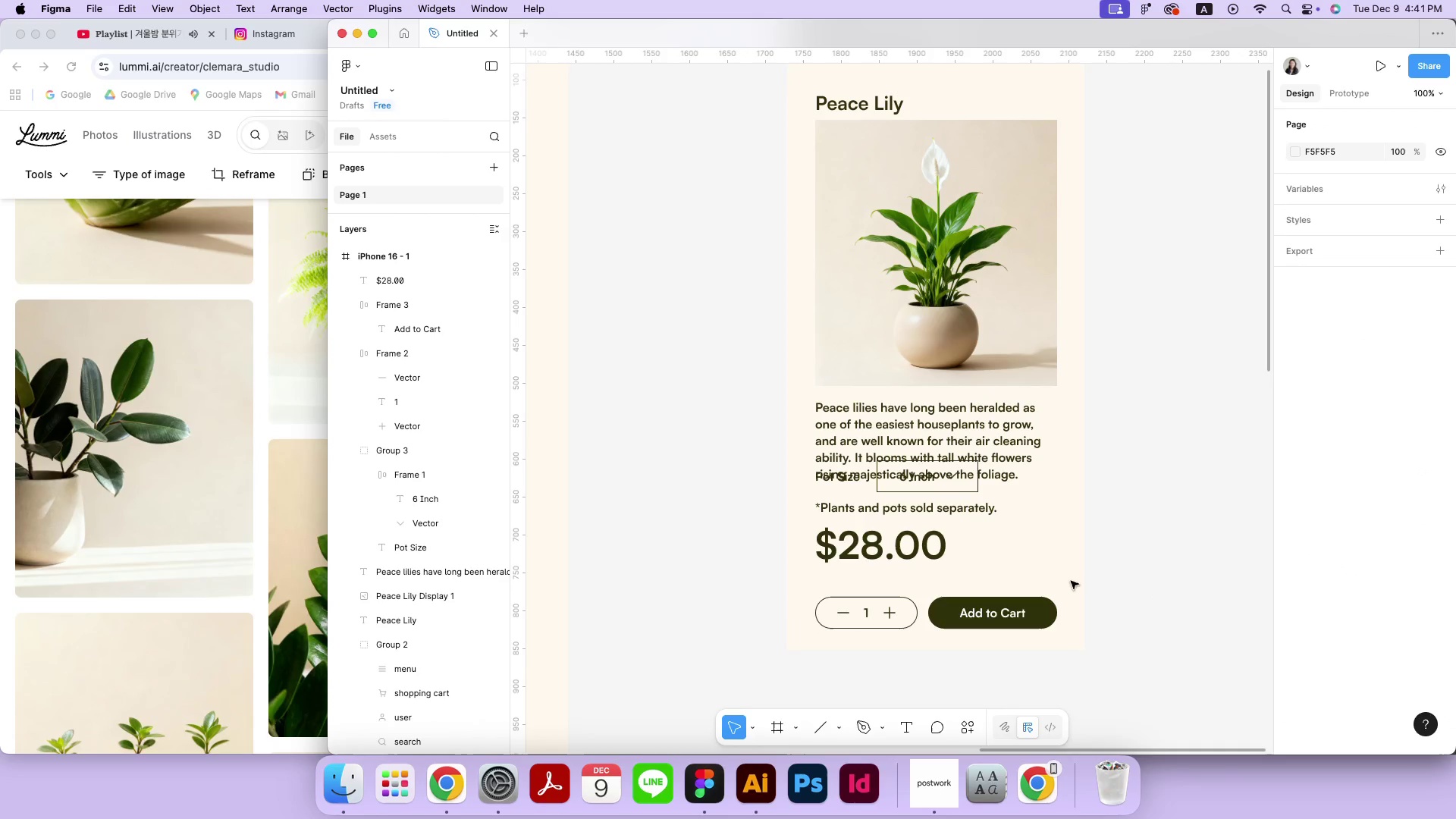 
left_click([921, 553])
 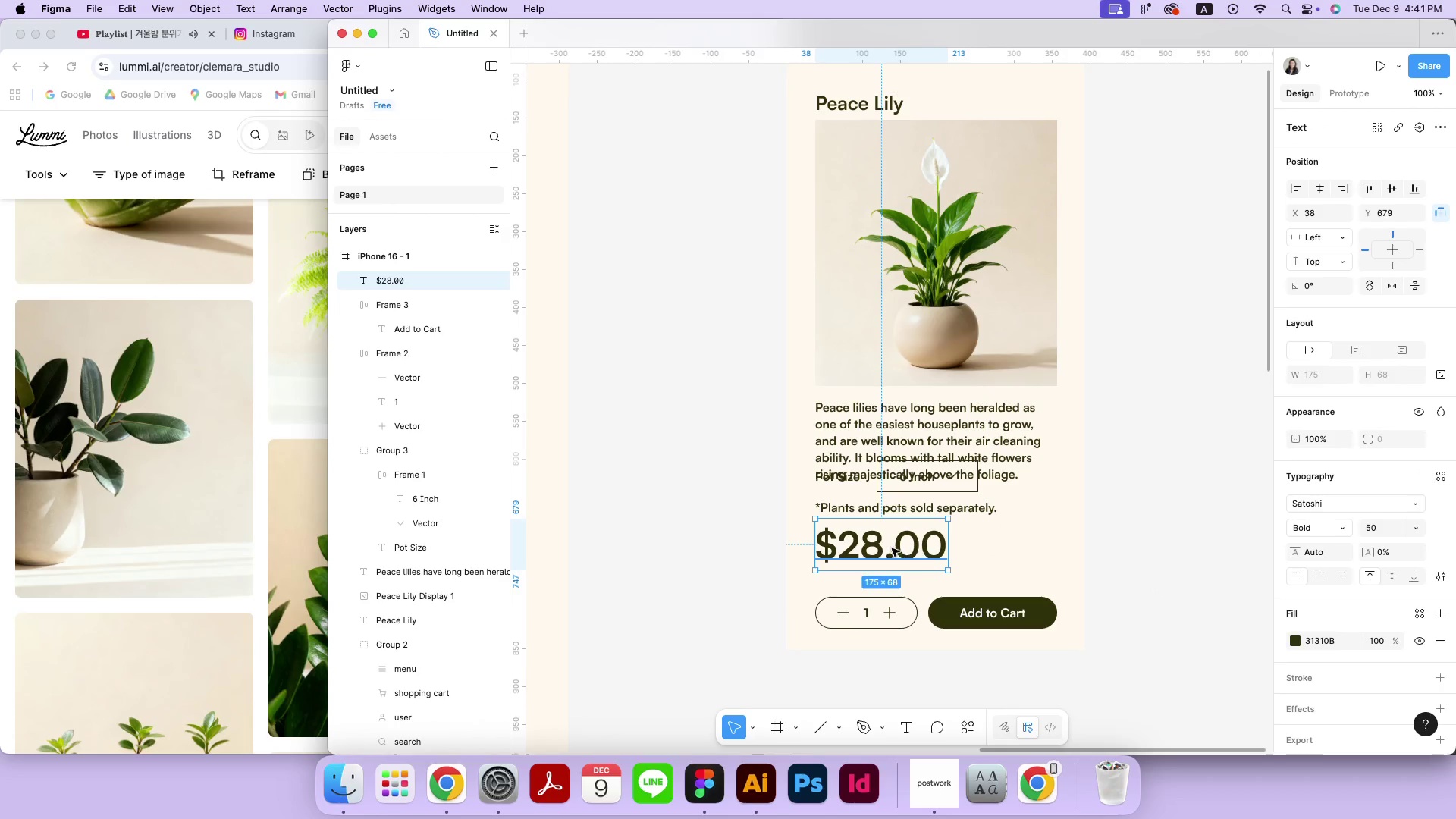 
left_click_drag(start_coordinate=[892, 548], to_coordinate=[889, 563])
 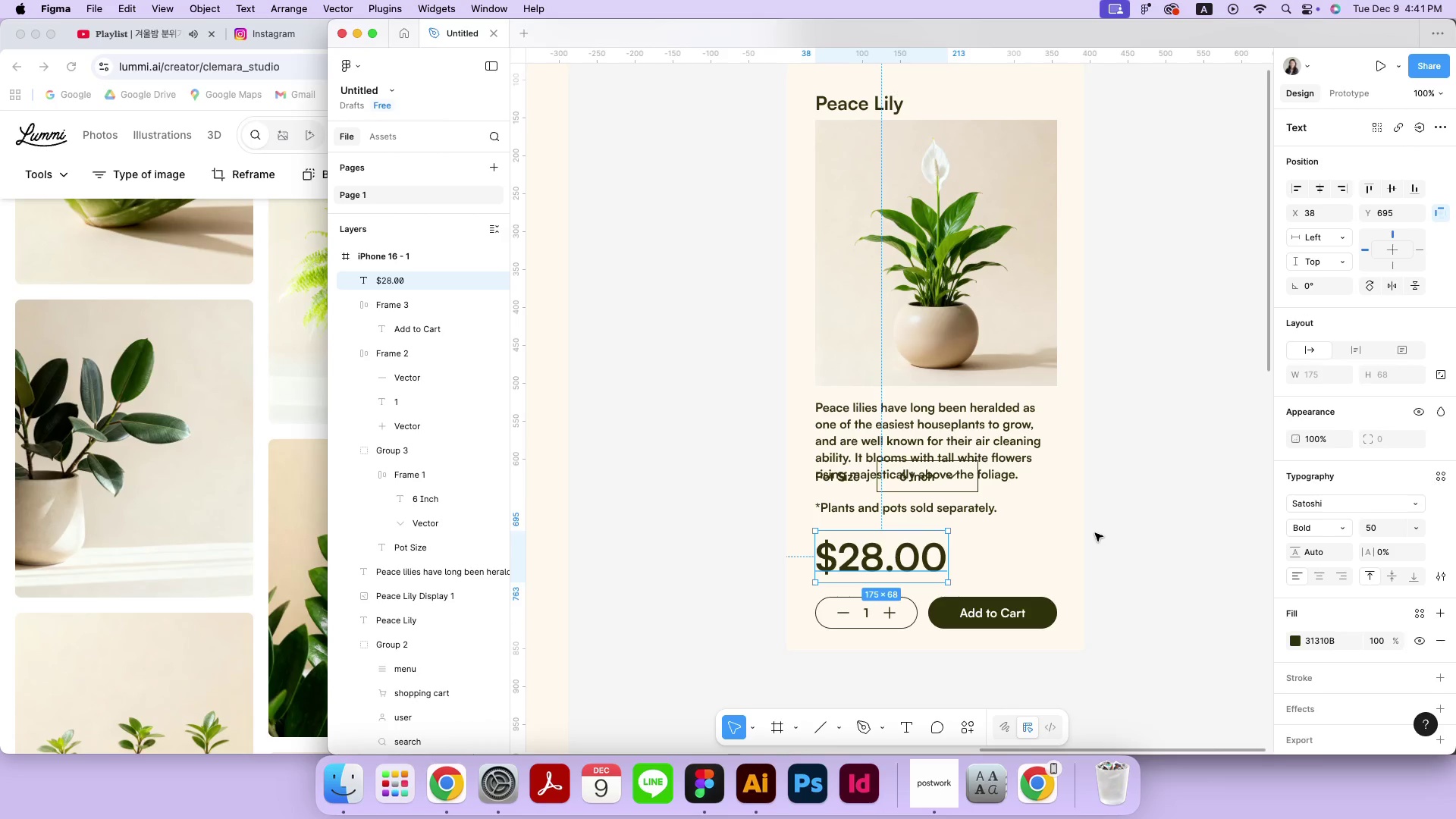 
hold_key(key=ShiftLeft, duration=2.52)
 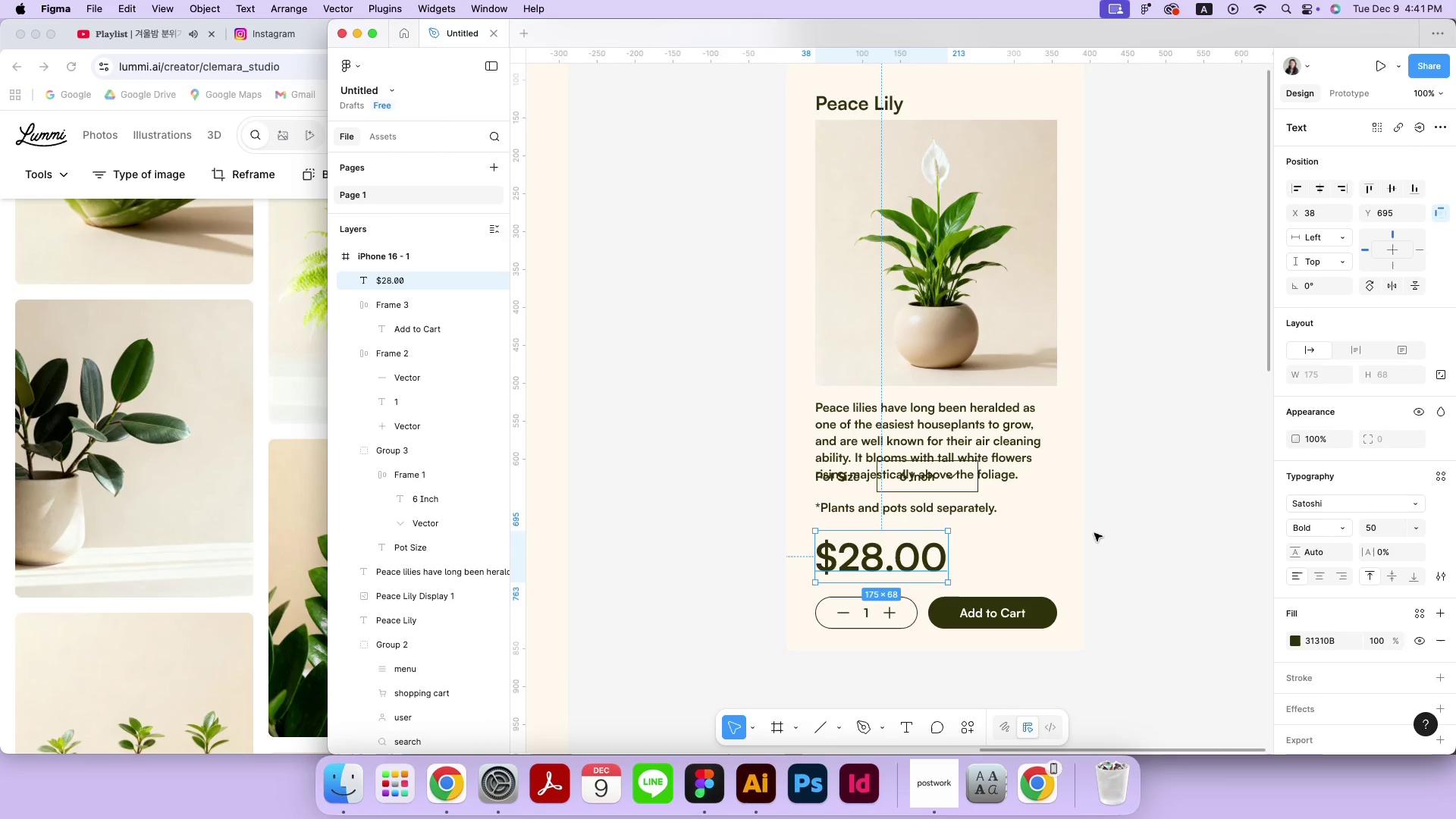 
left_click([1095, 533])
 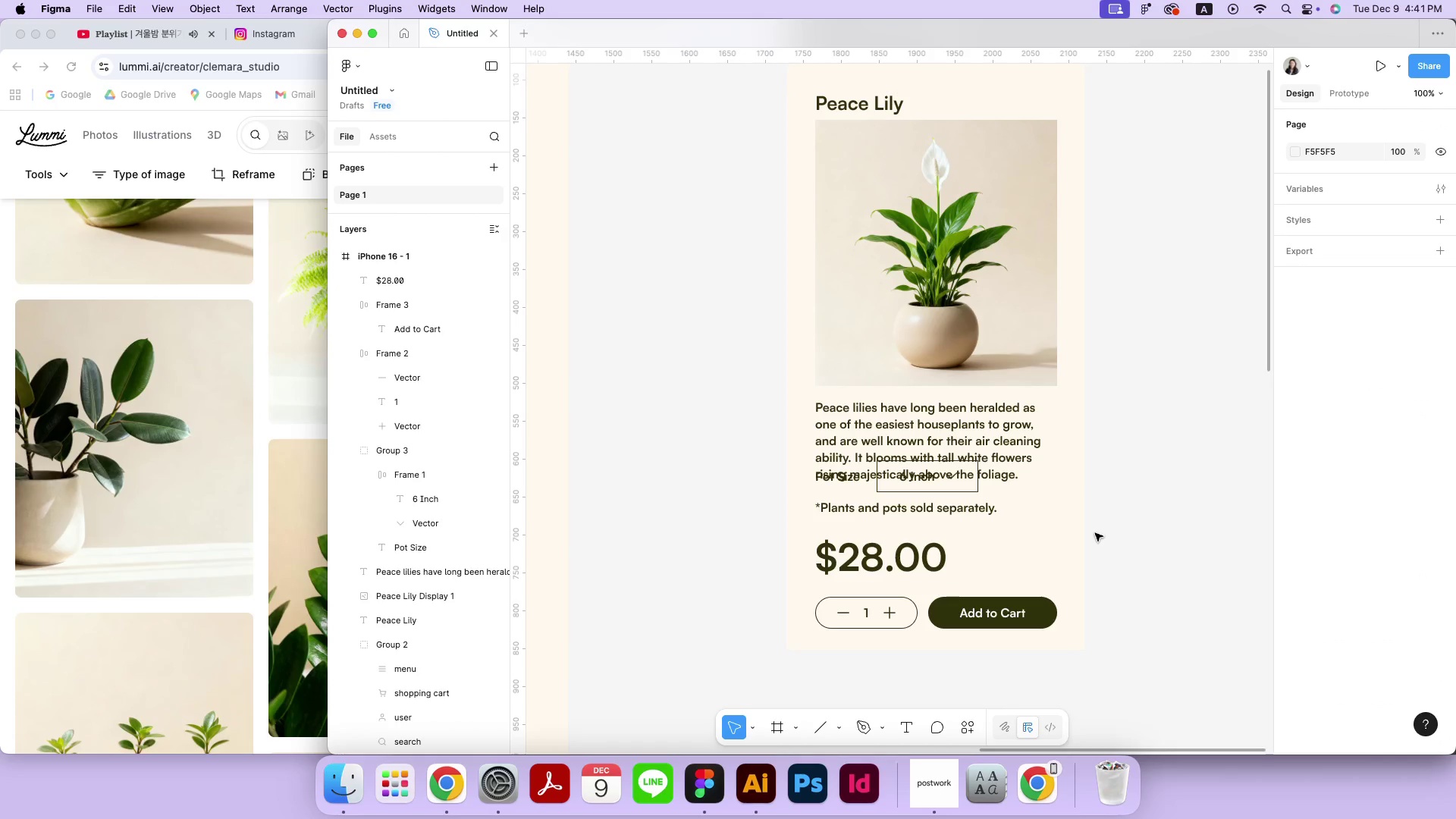 
wait(7.87)
 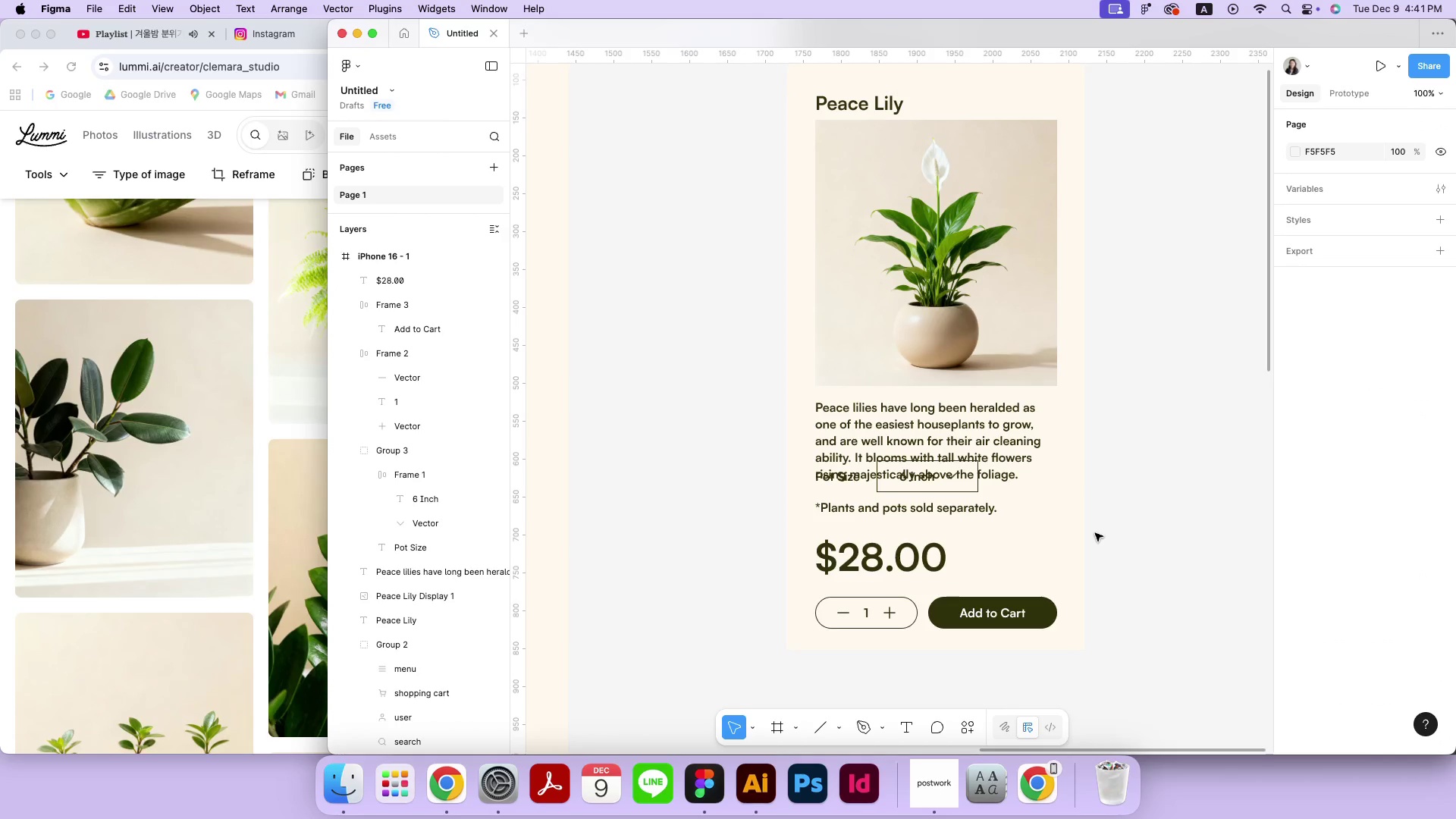 
left_click([1194, 535])
 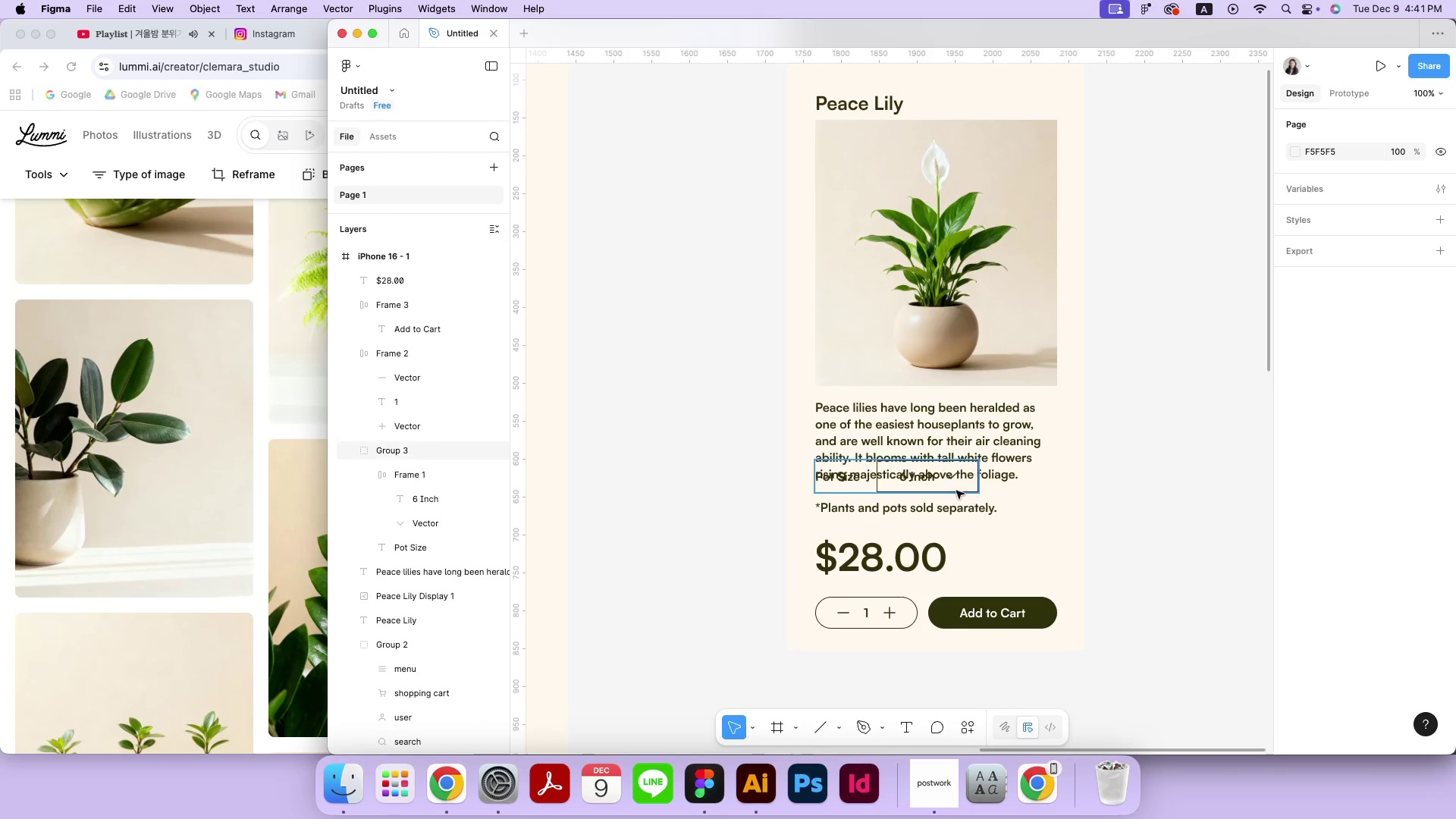 
left_click_drag(start_coordinate=[956, 488], to_coordinate=[955, 500])
 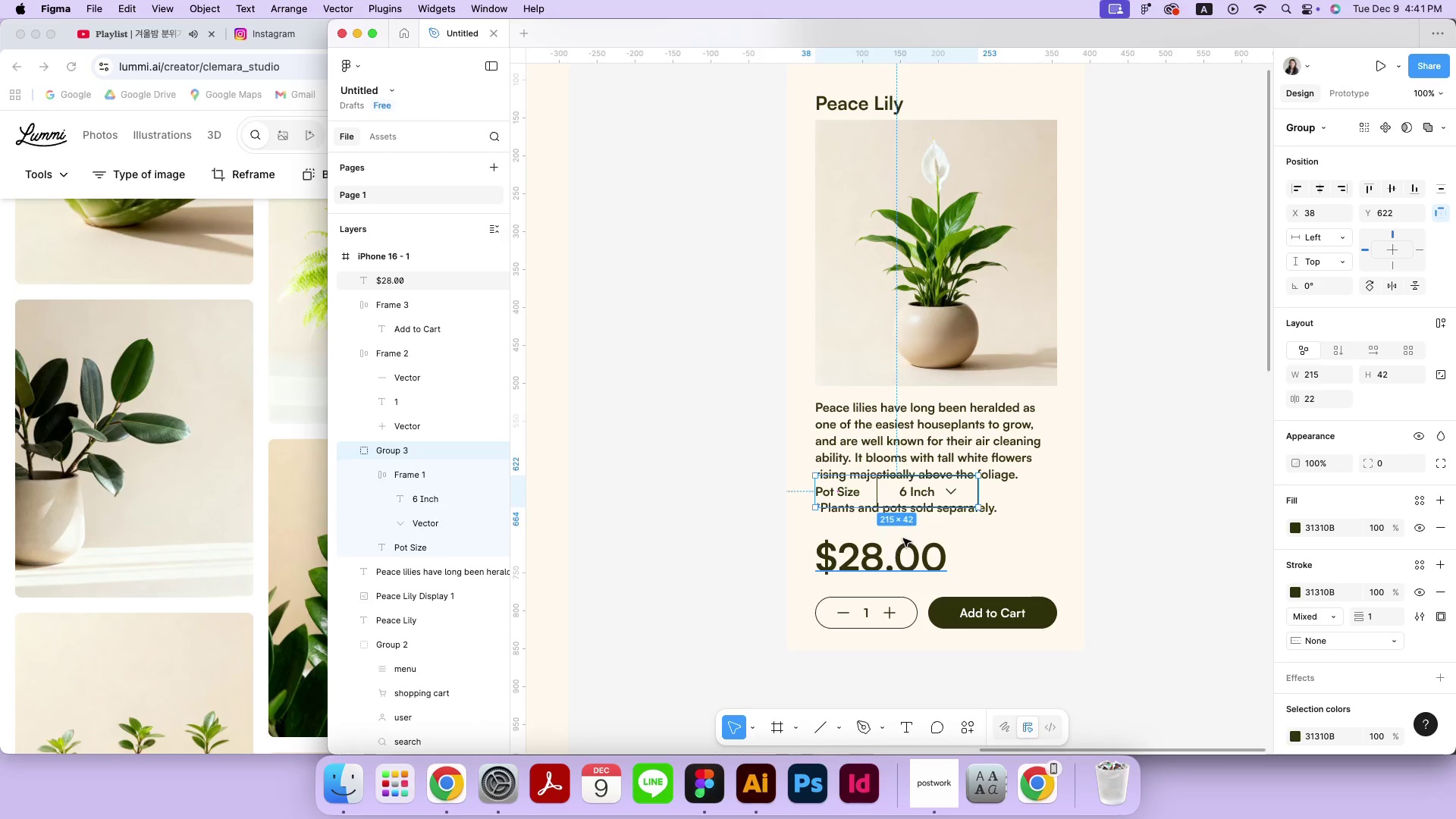 
hold_key(key=ShiftLeft, duration=0.45)
 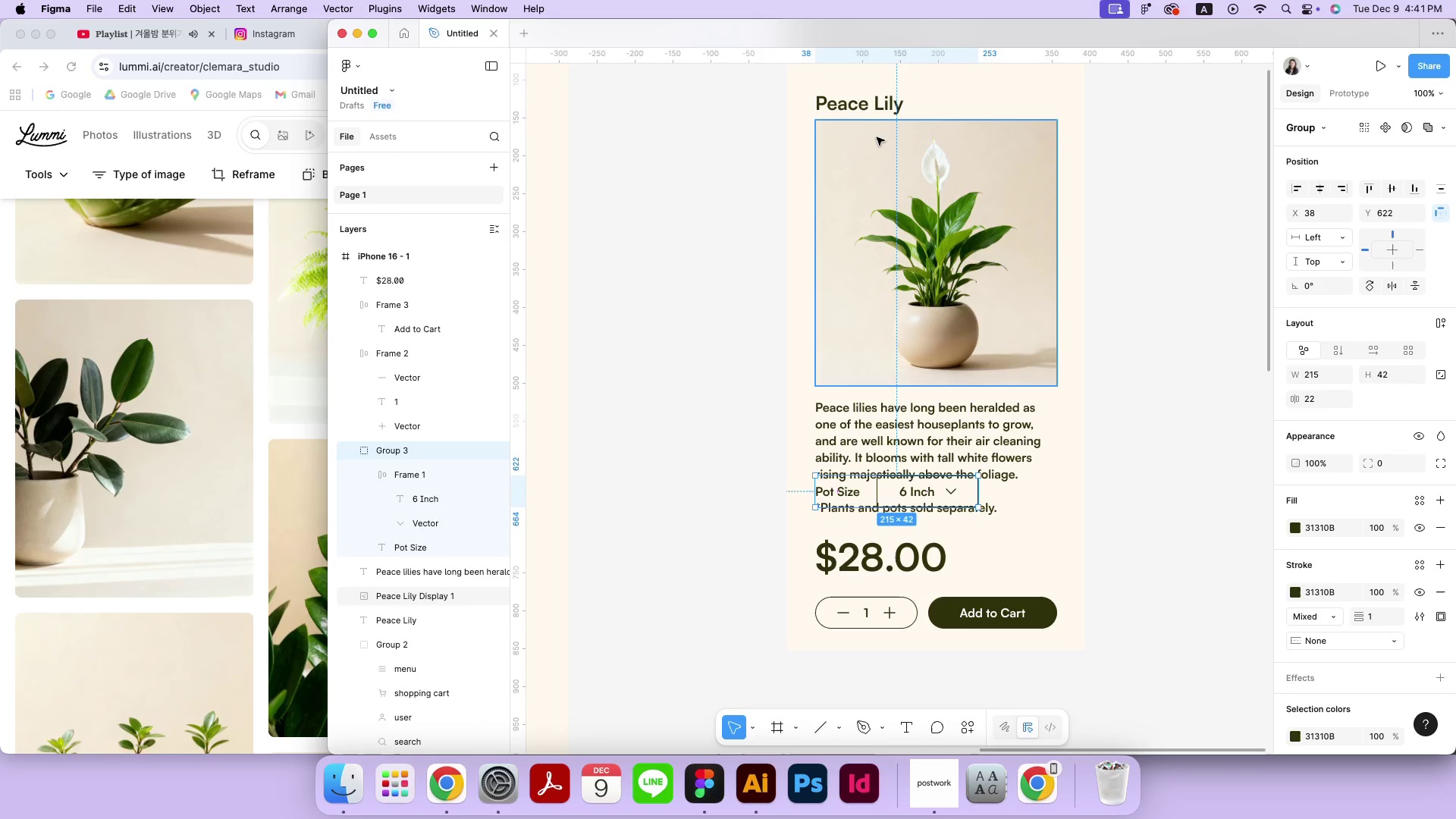 
left_click([882, 108])
 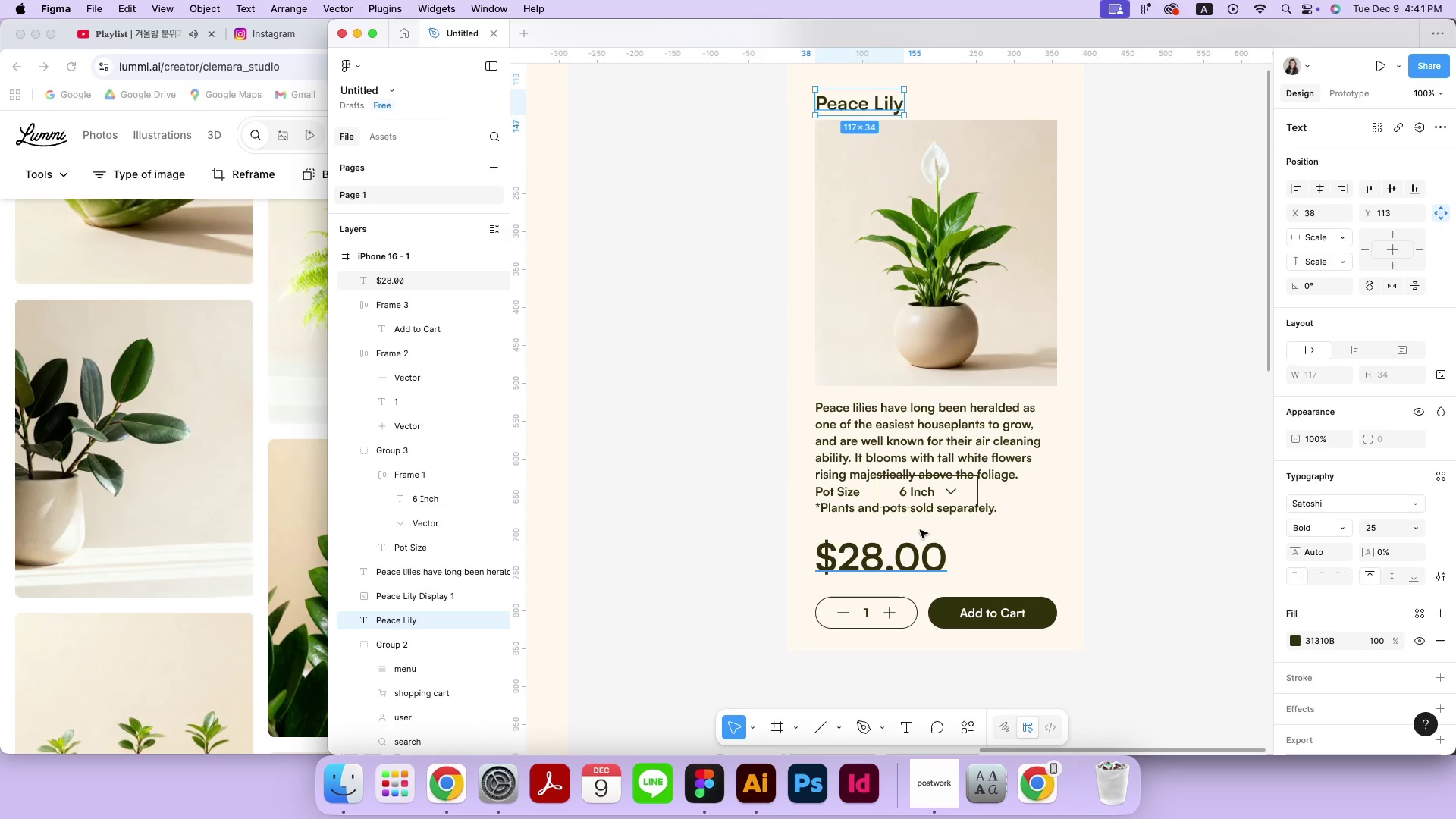 
left_click([912, 548])
 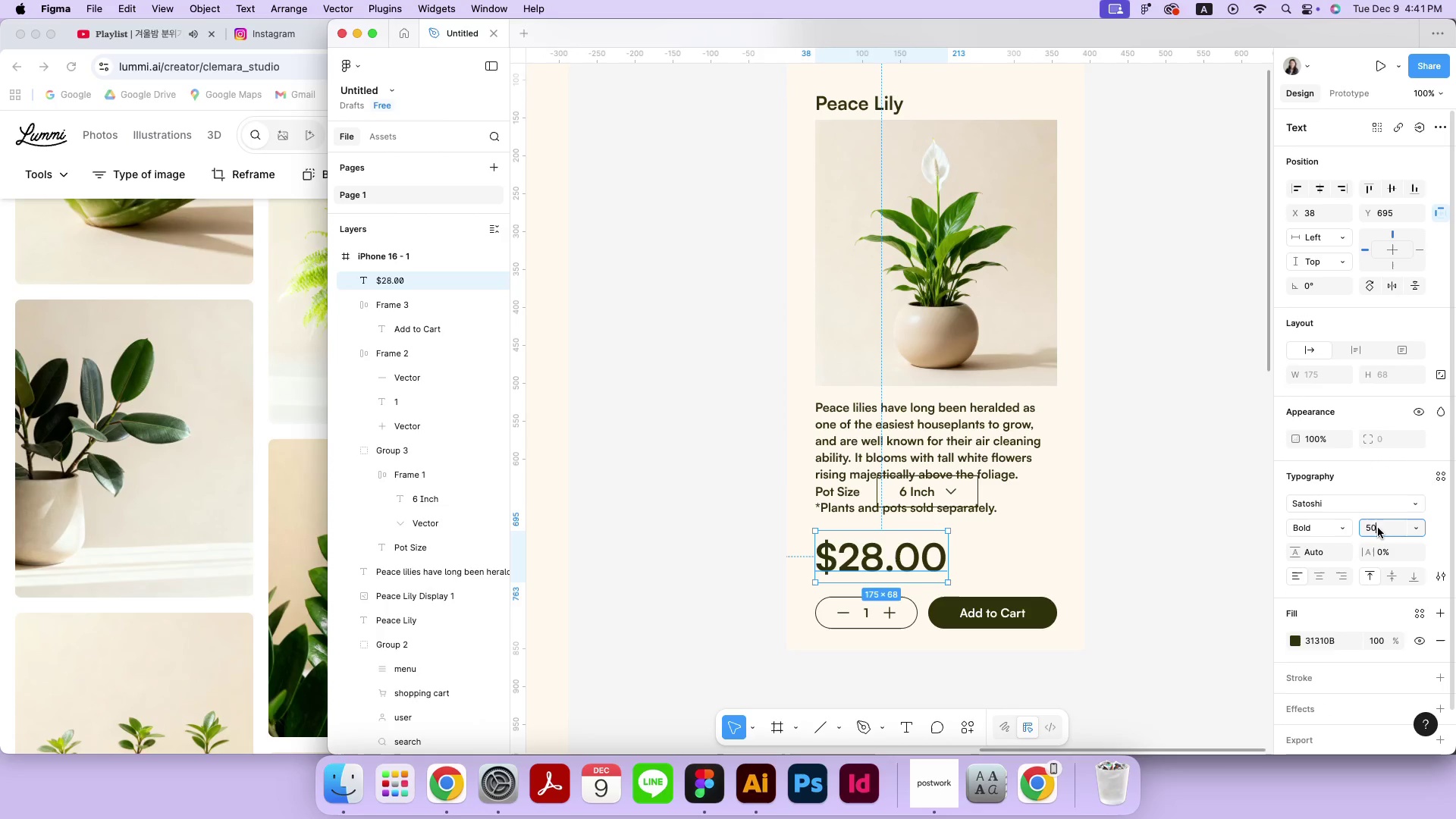 
type(25)
 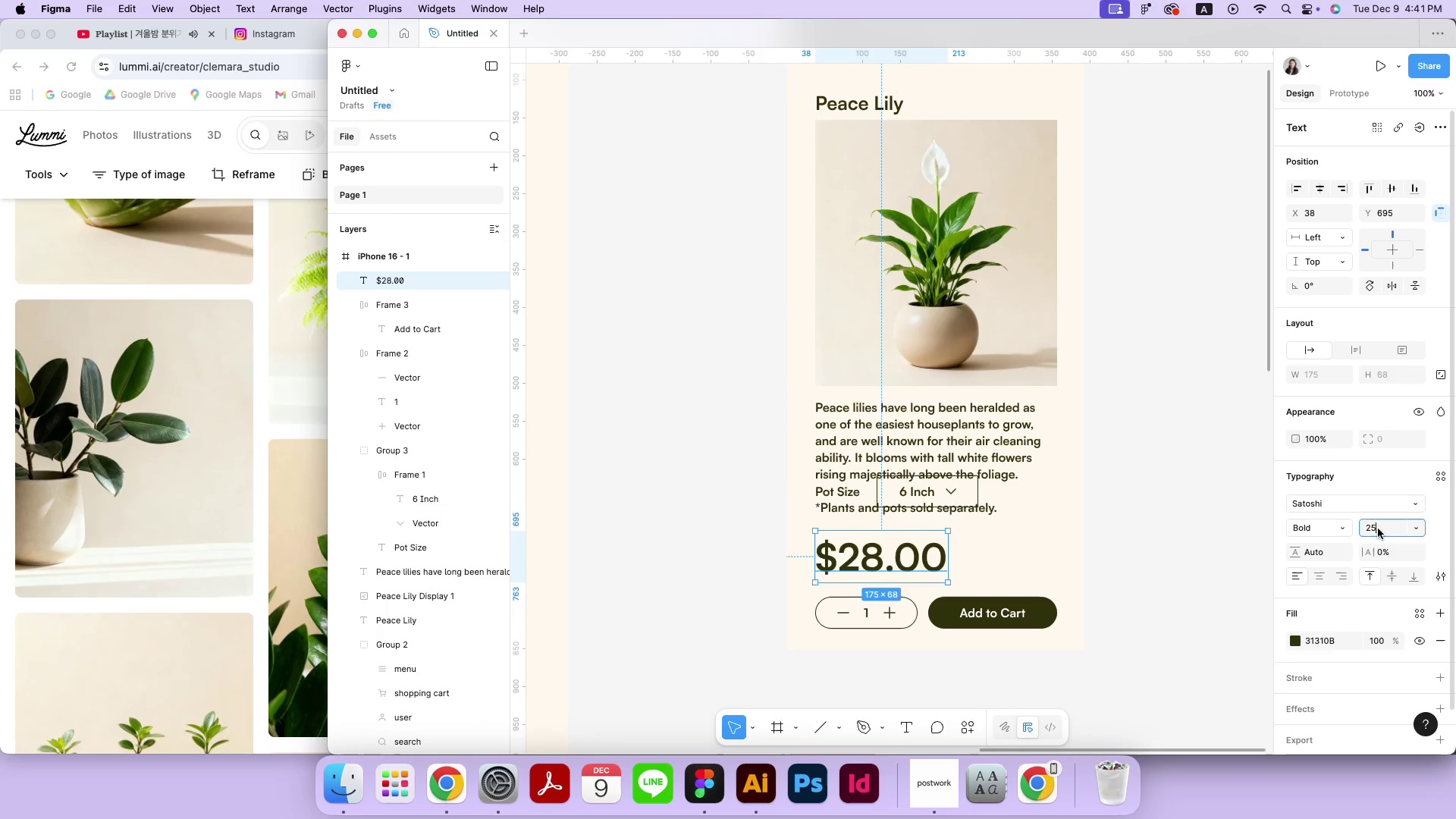 
key(Enter)
 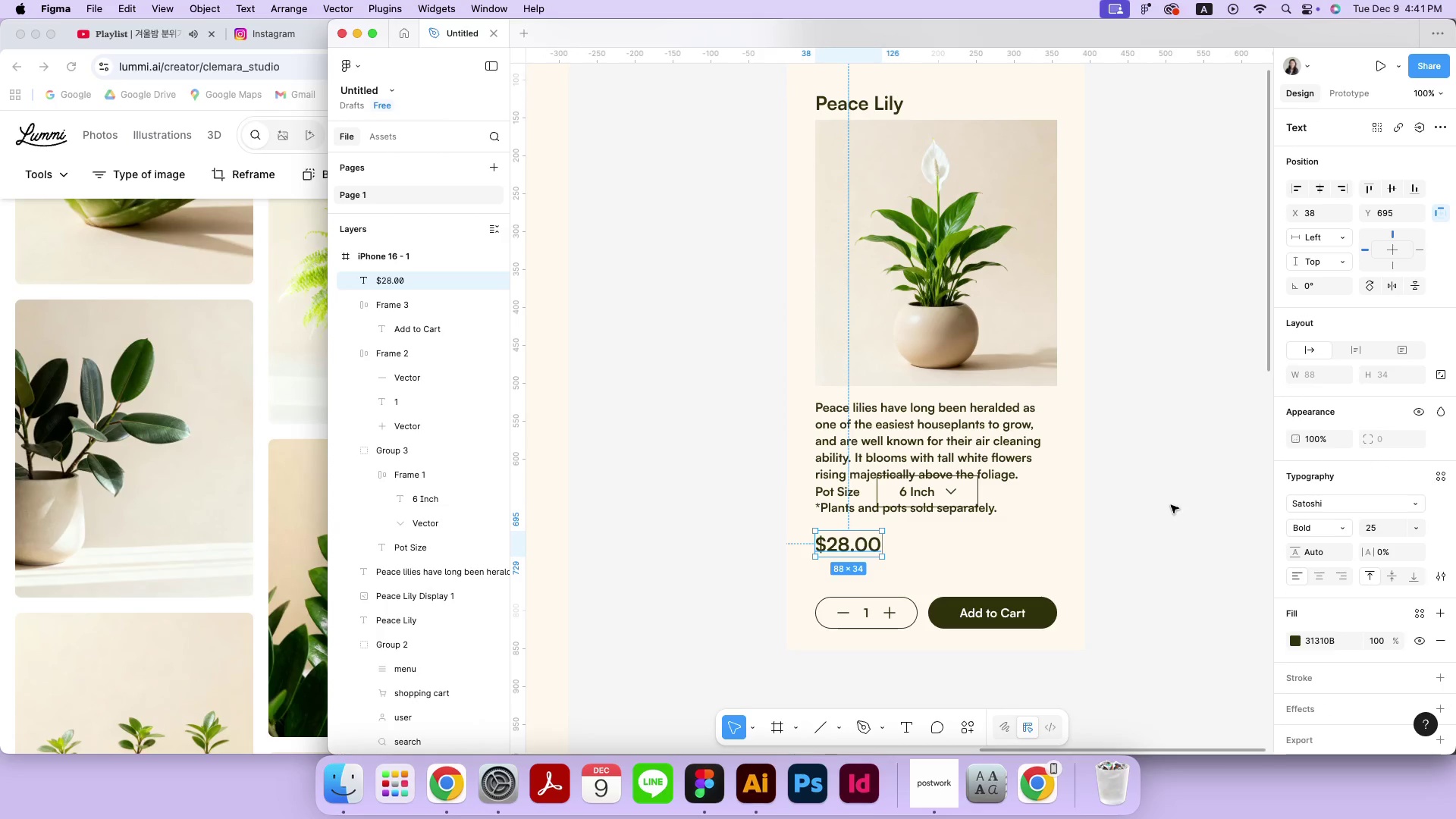 
left_click([1169, 504])
 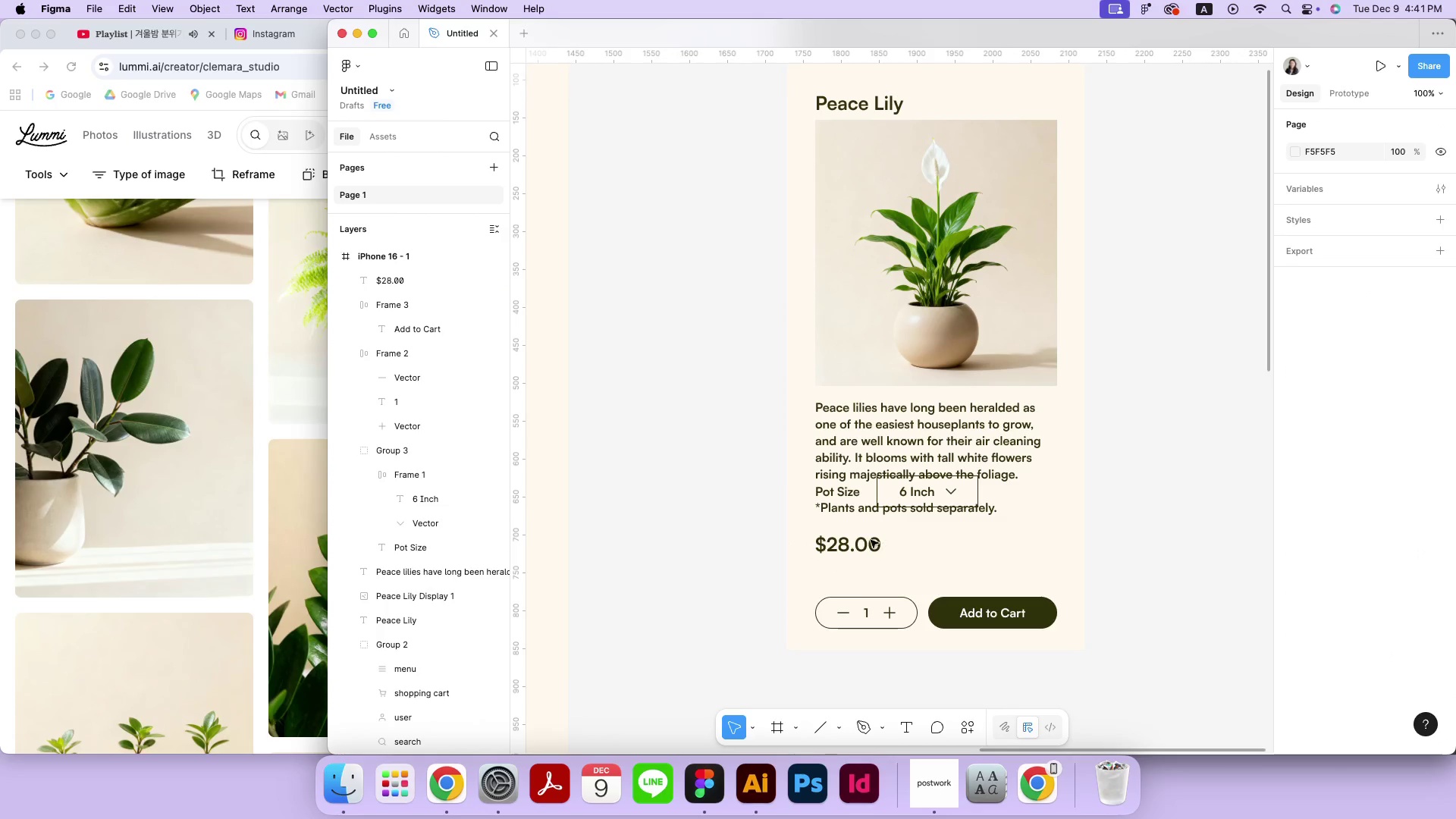 
left_click_drag(start_coordinate=[855, 544], to_coordinate=[853, 573])
 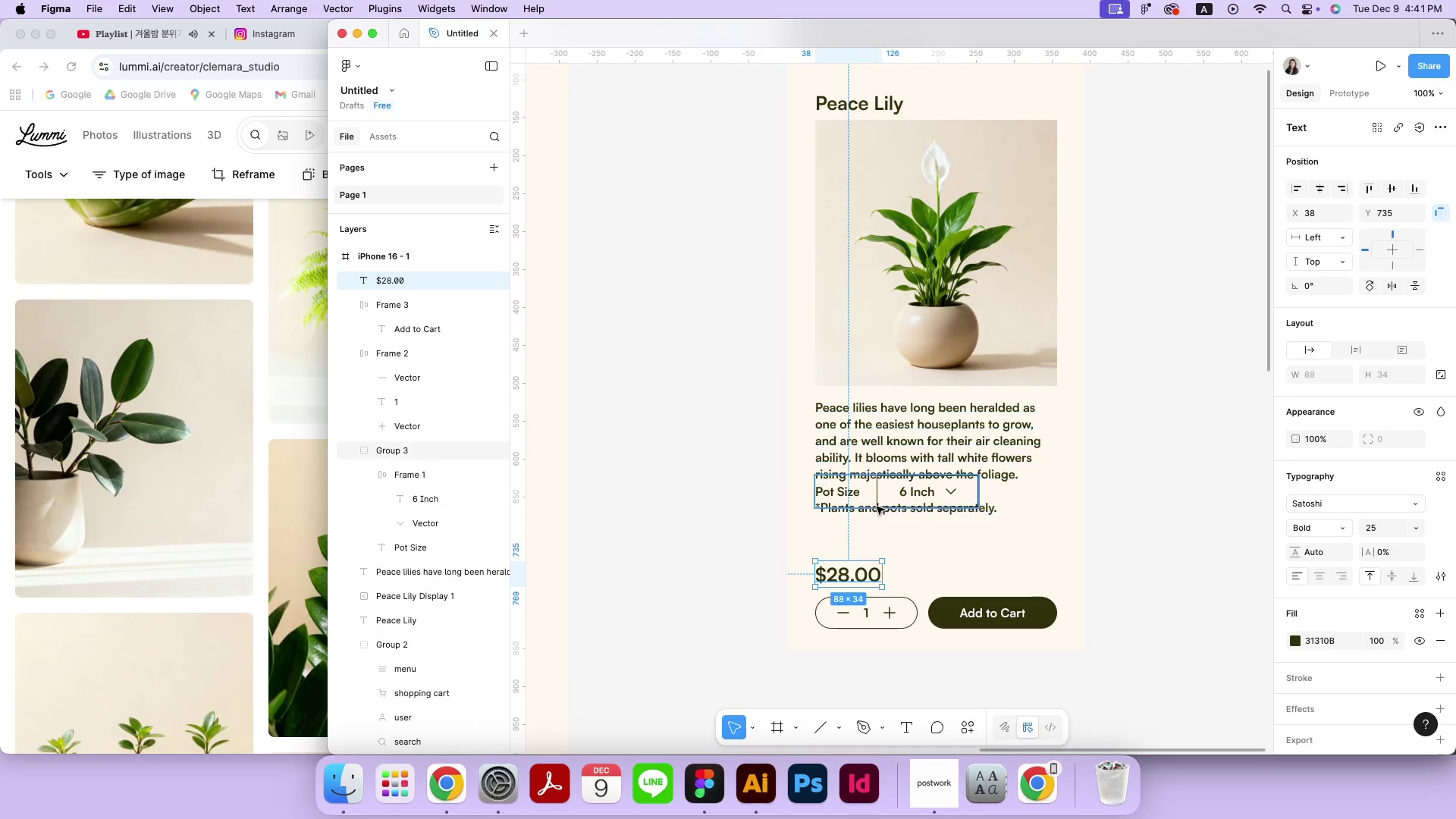 
hold_key(key=ShiftLeft, duration=1.25)
 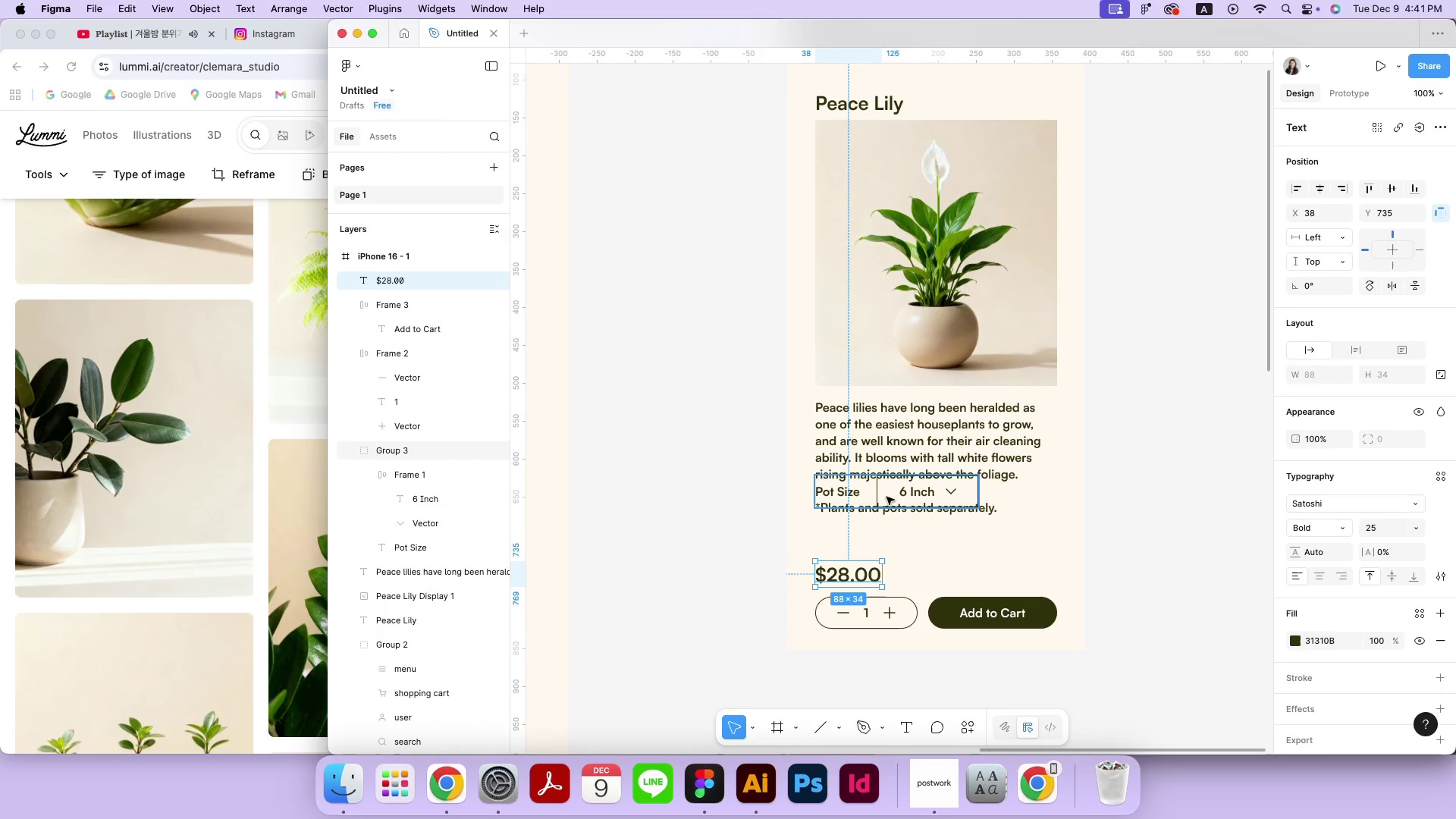 
left_click_drag(start_coordinate=[888, 495], to_coordinate=[890, 543])
 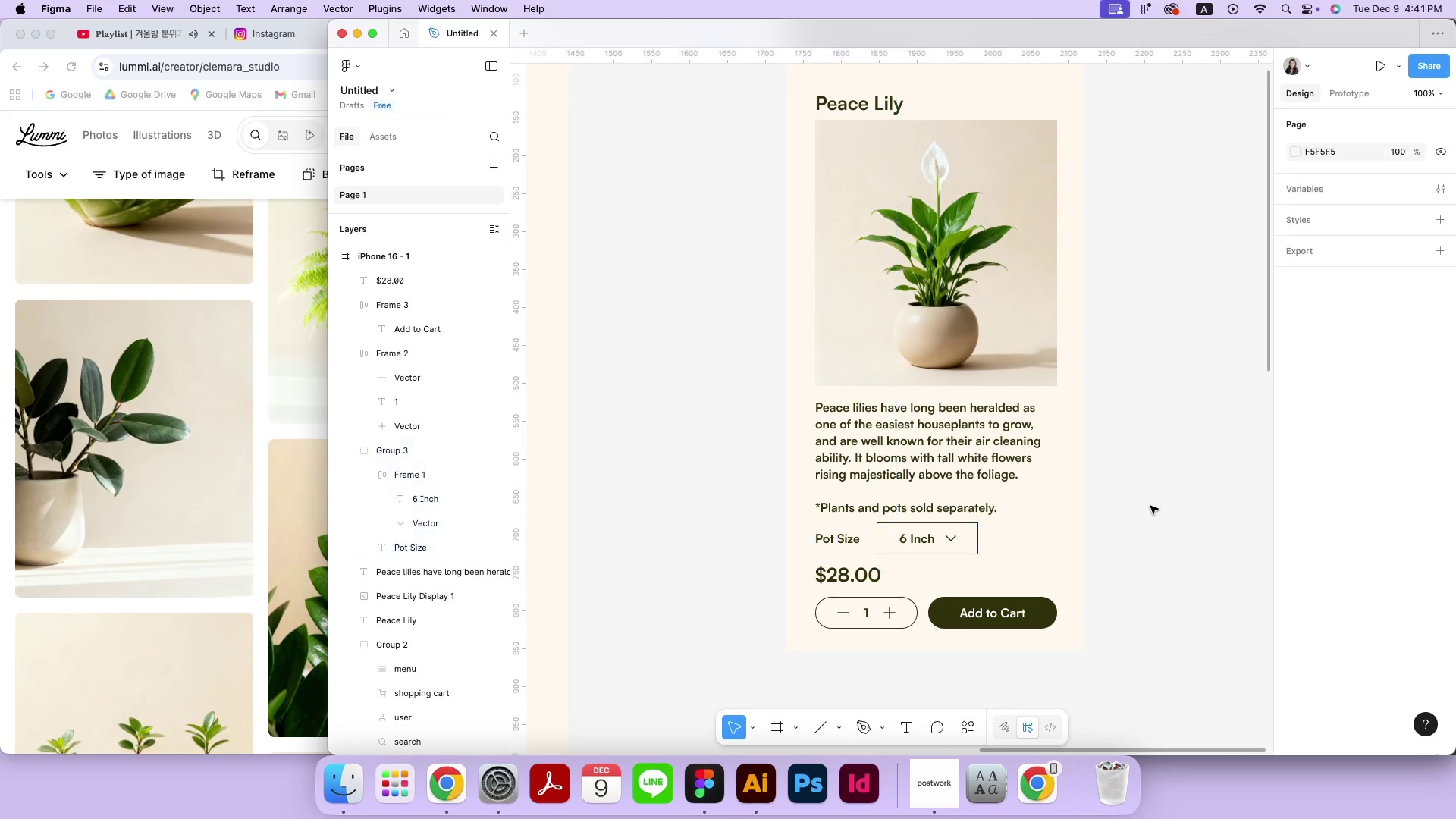 
hold_key(key=ShiftLeft, duration=1.77)
 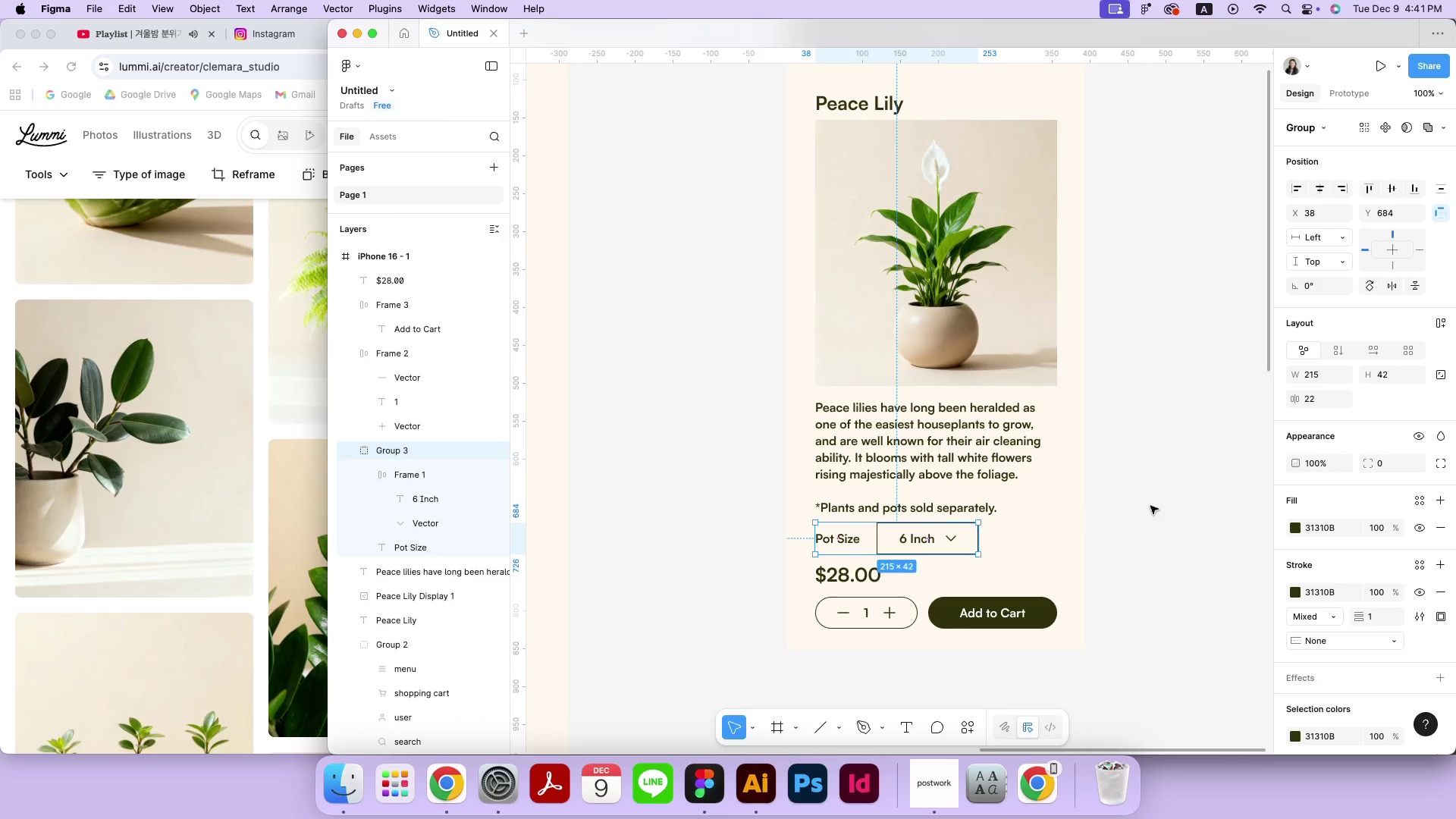 
left_click([1150, 506])
 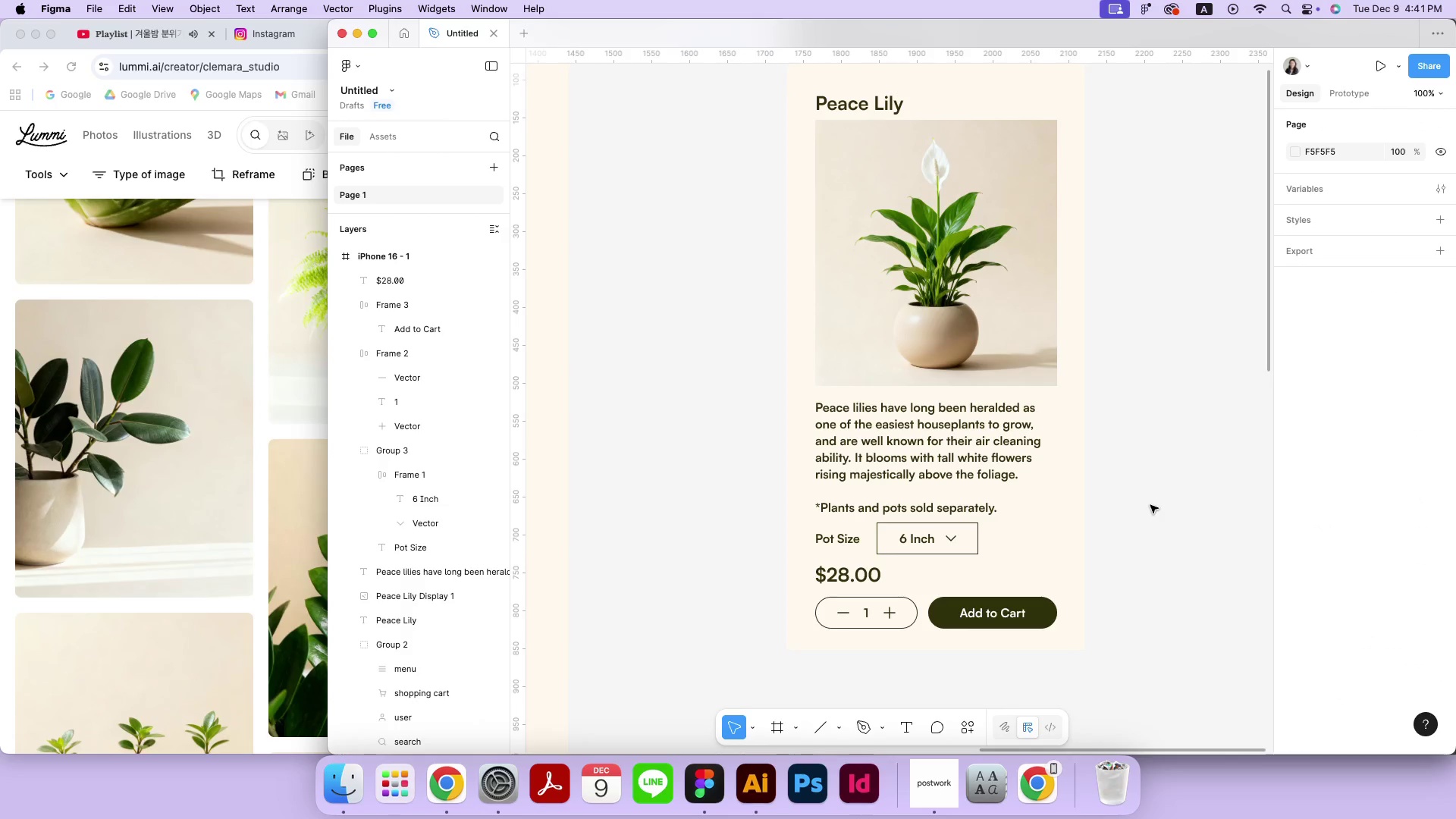 
key(Meta+MetaRight)
 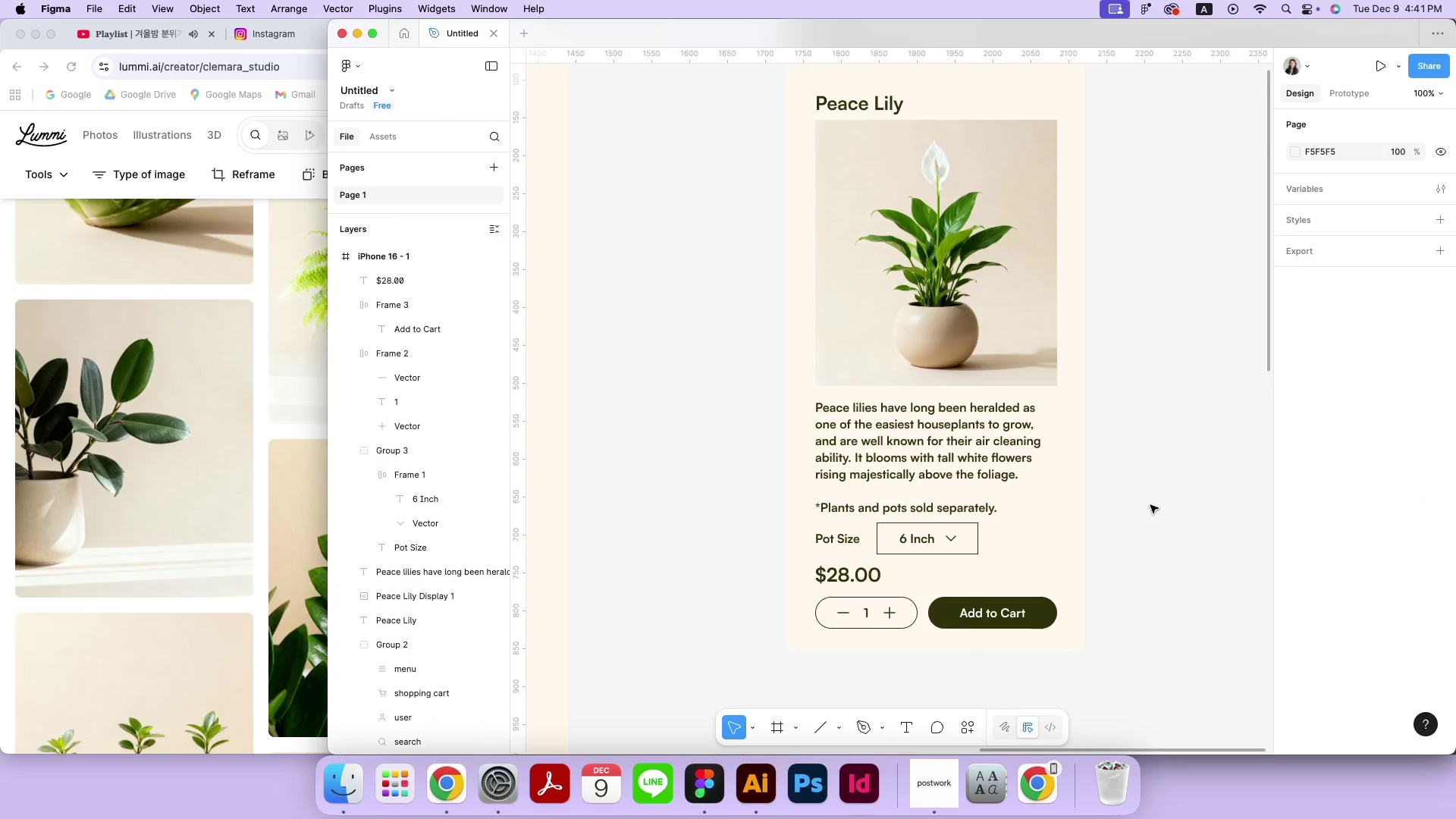 
key(Meta+Minus)
 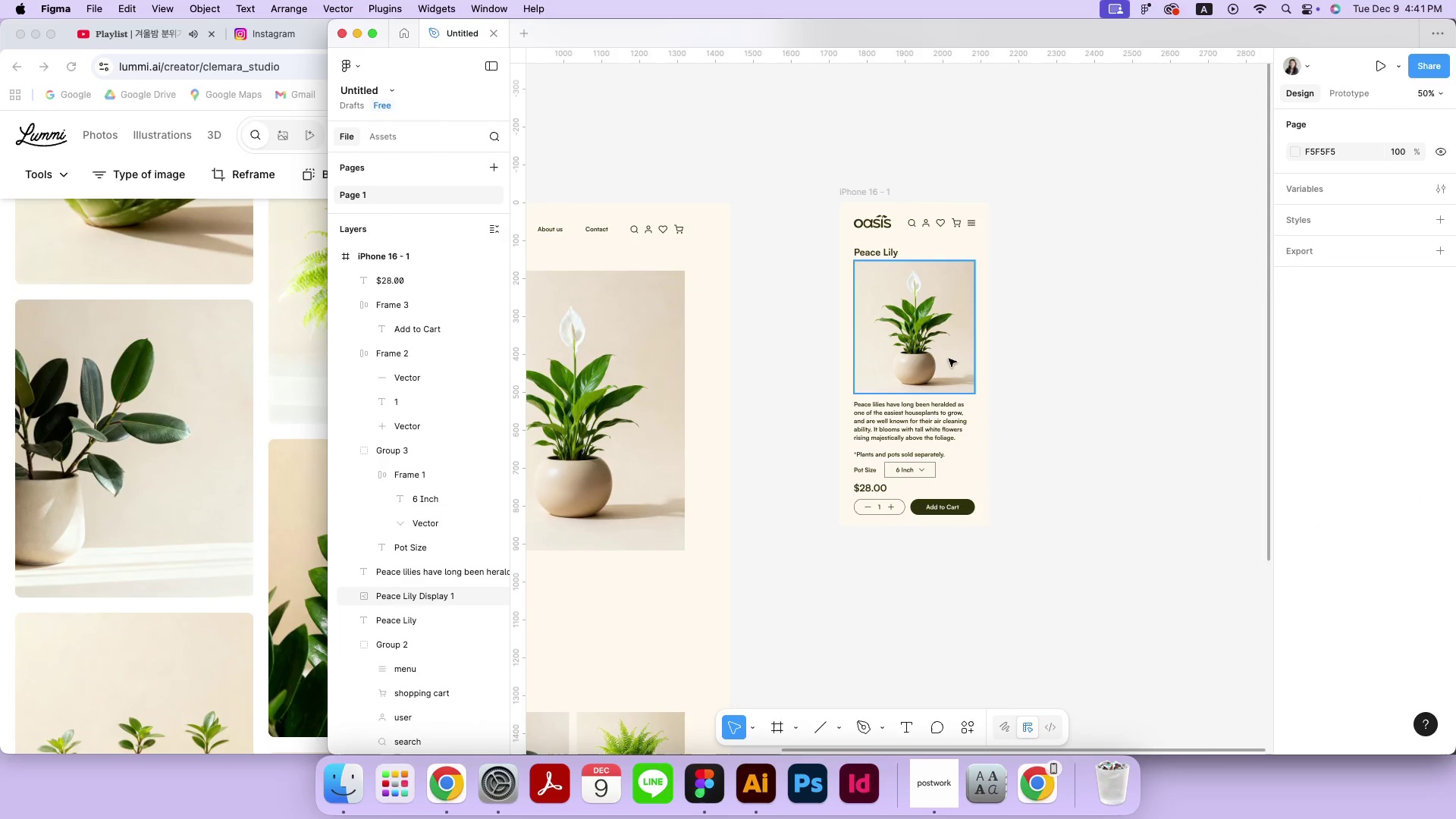 
left_click([947, 343])
 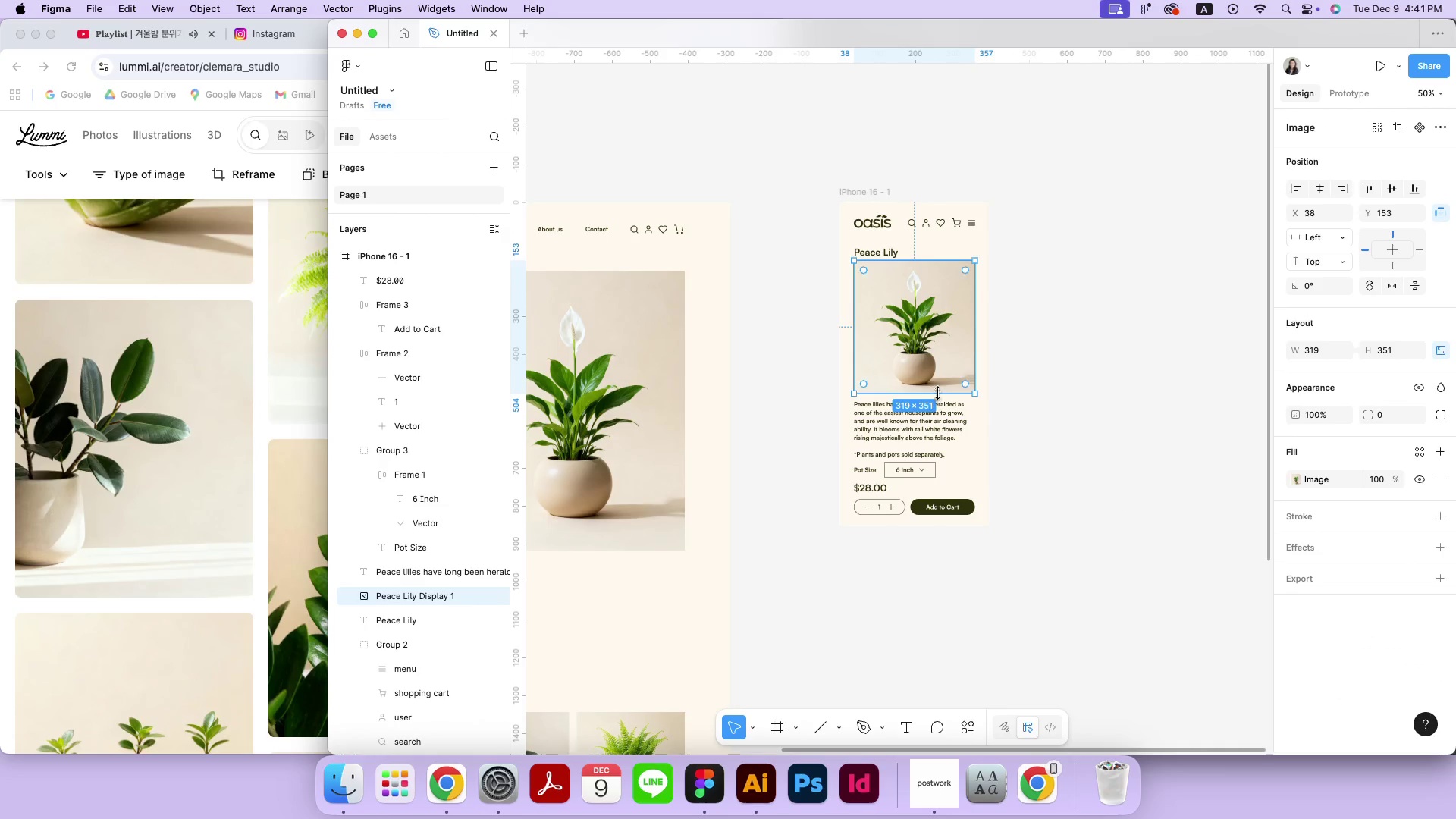 
double_click([943, 369])
 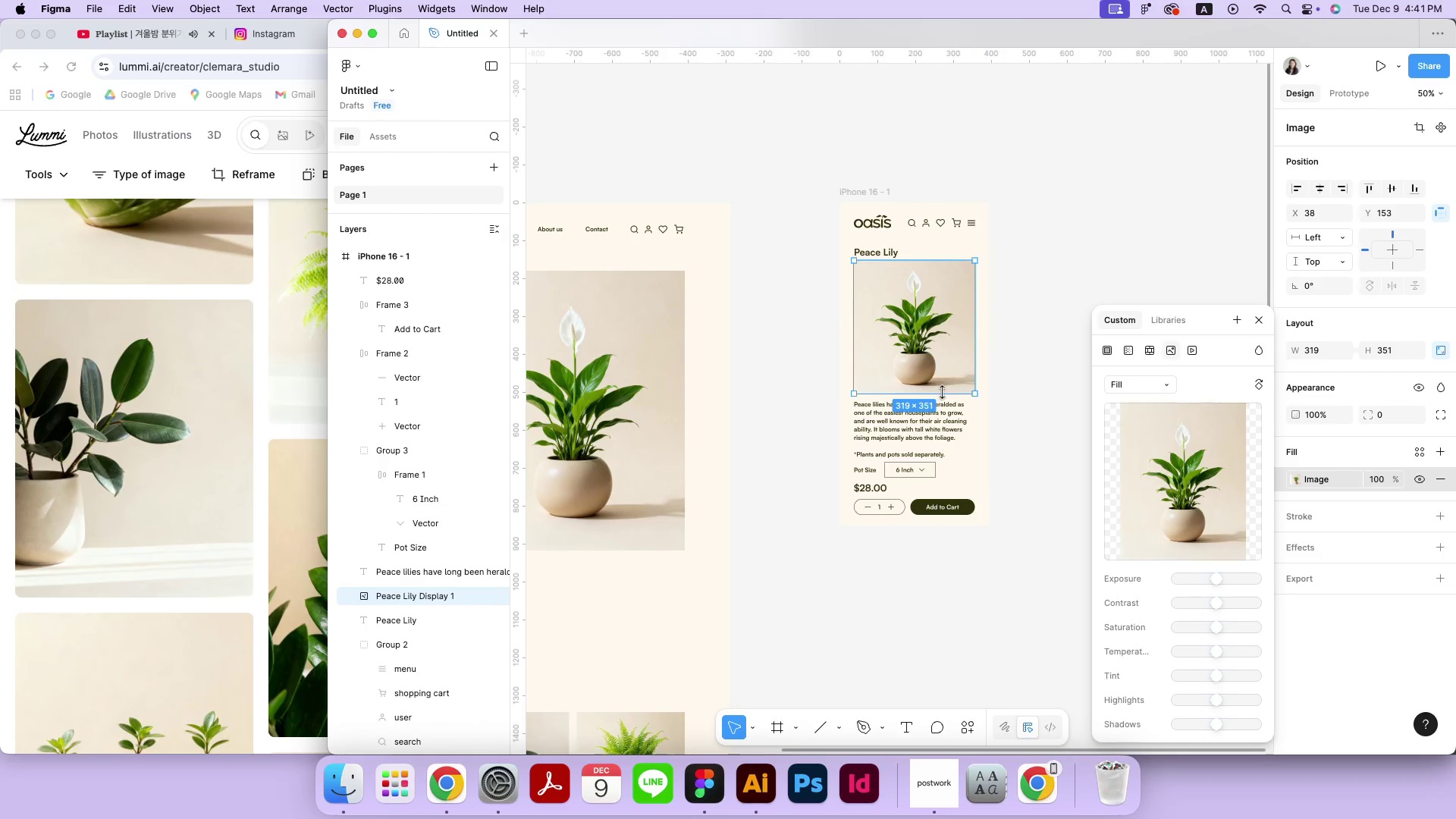 
left_click_drag(start_coordinate=[942, 392], to_coordinate=[941, 385])
 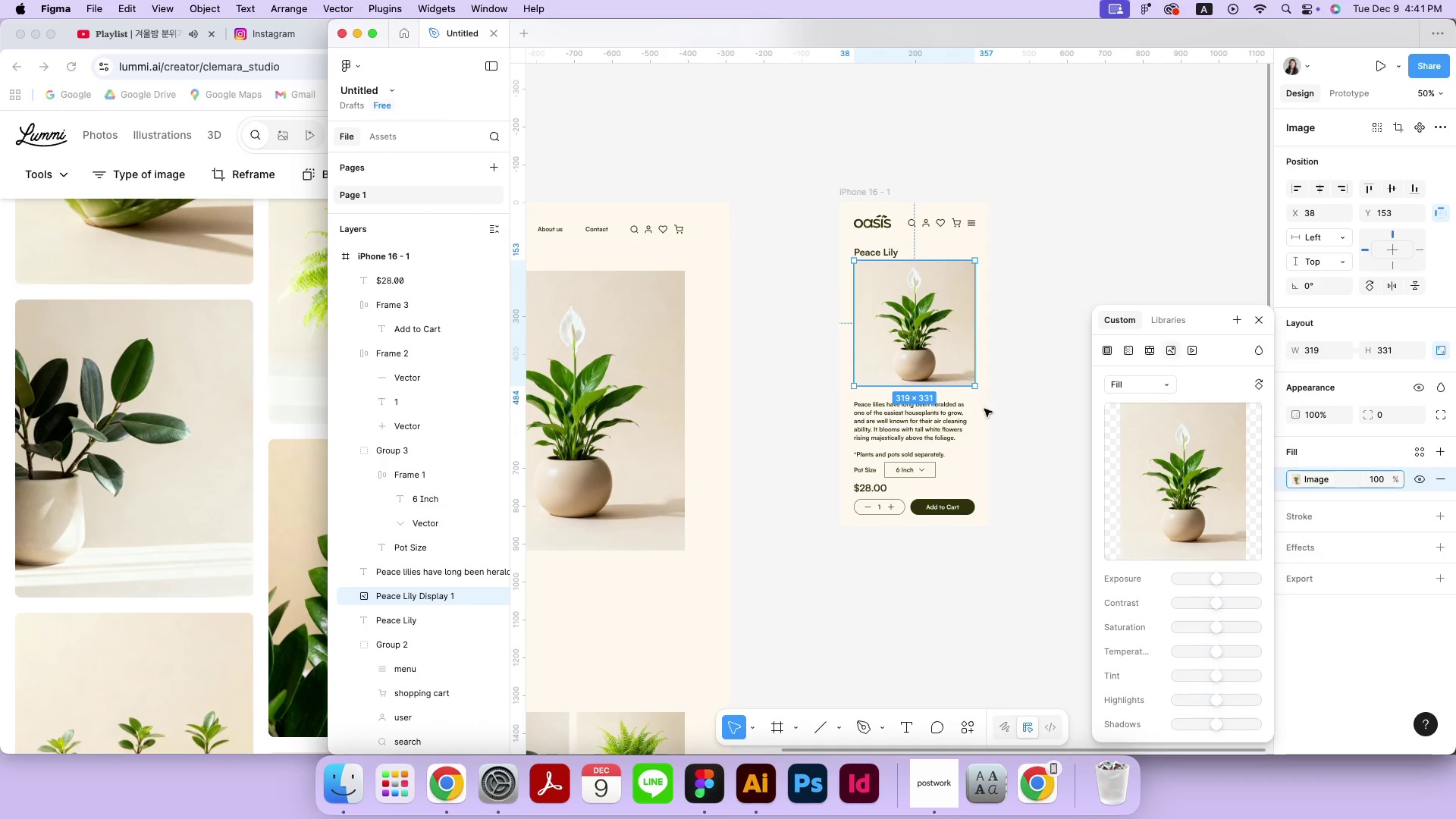 
double_click([939, 419])
 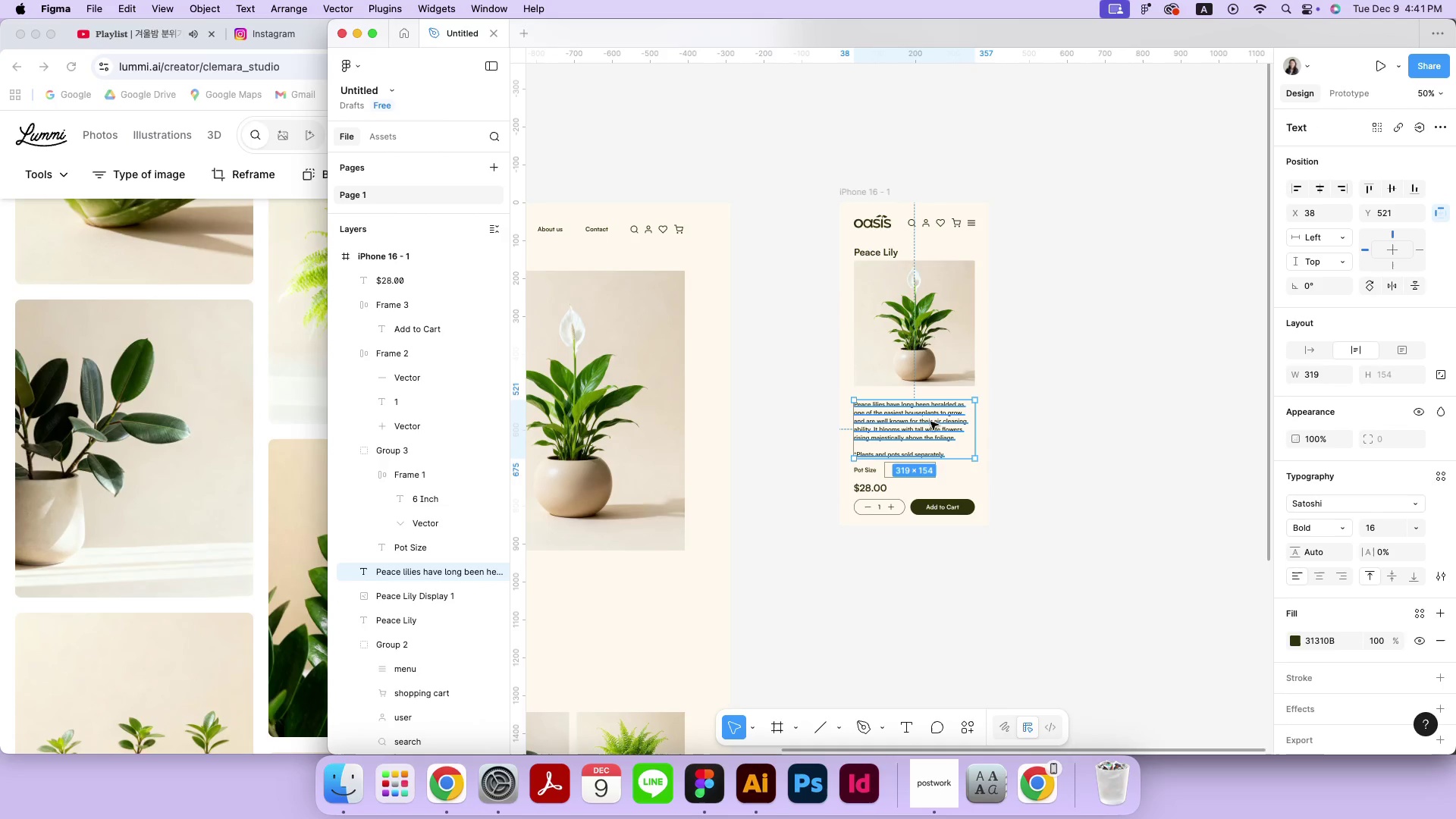 
left_click_drag(start_coordinate=[913, 425], to_coordinate=[913, 417])
 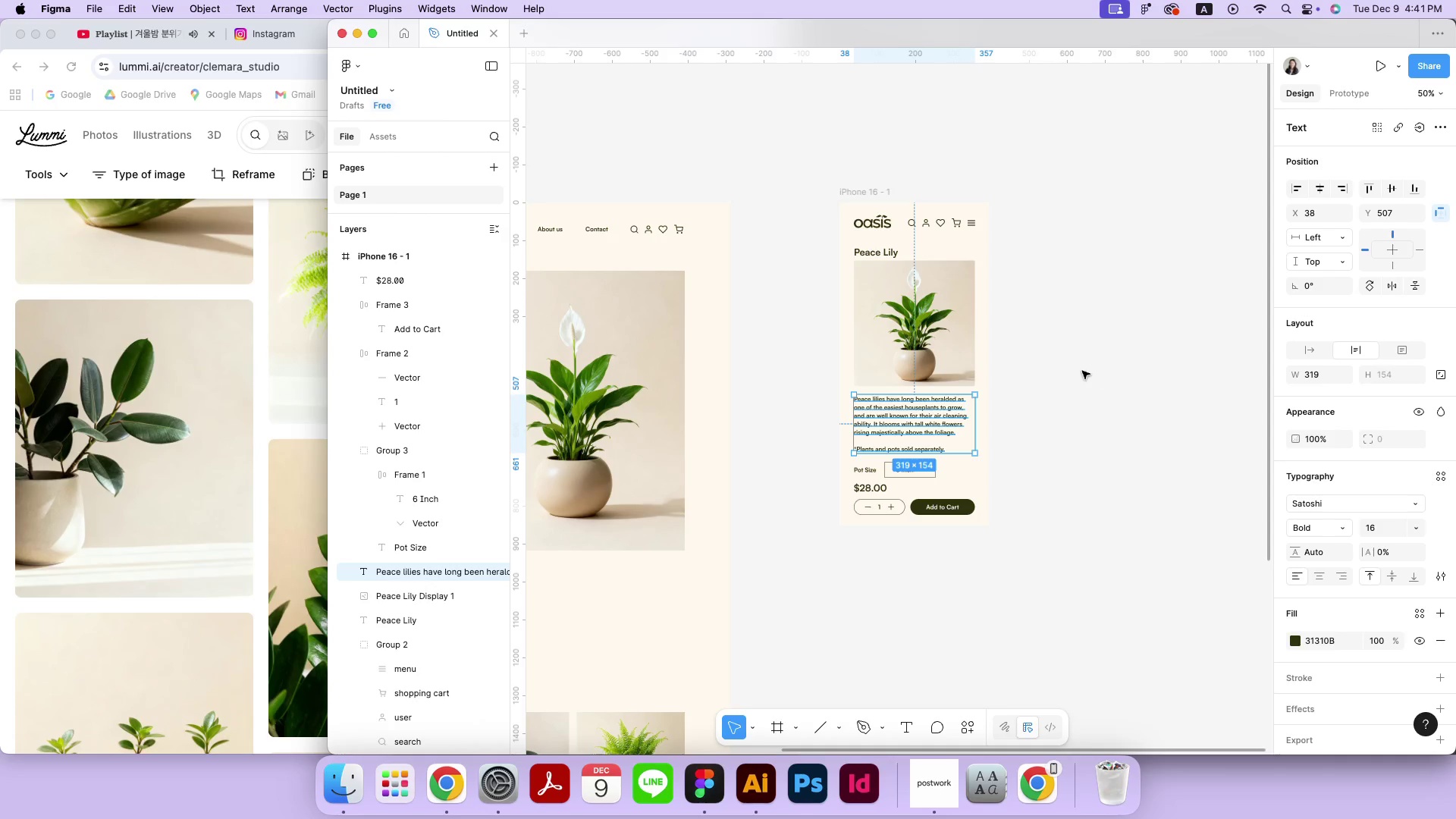 
hold_key(key=ShiftLeft, duration=3.42)
 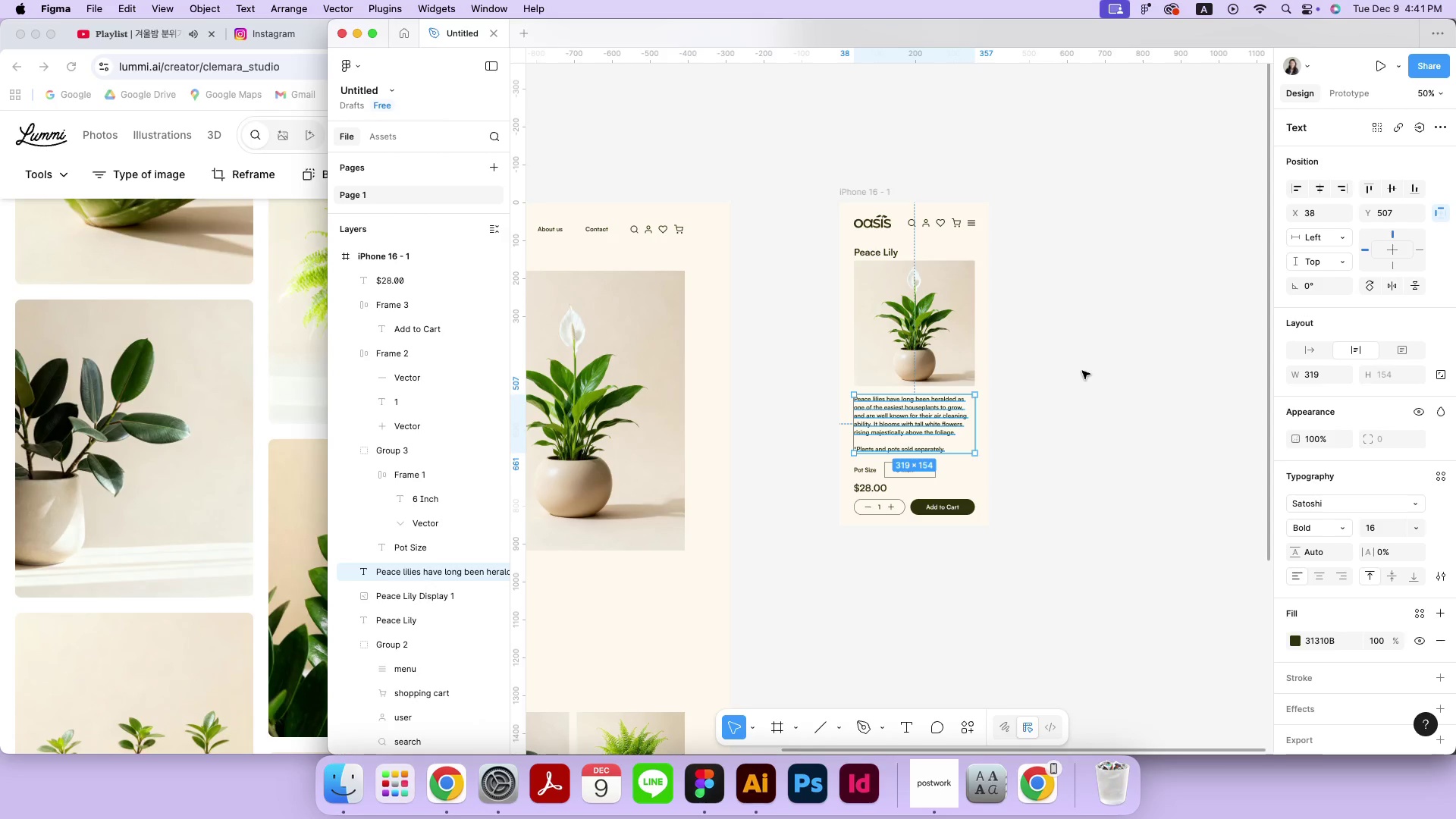 
key(ArrowUp)
 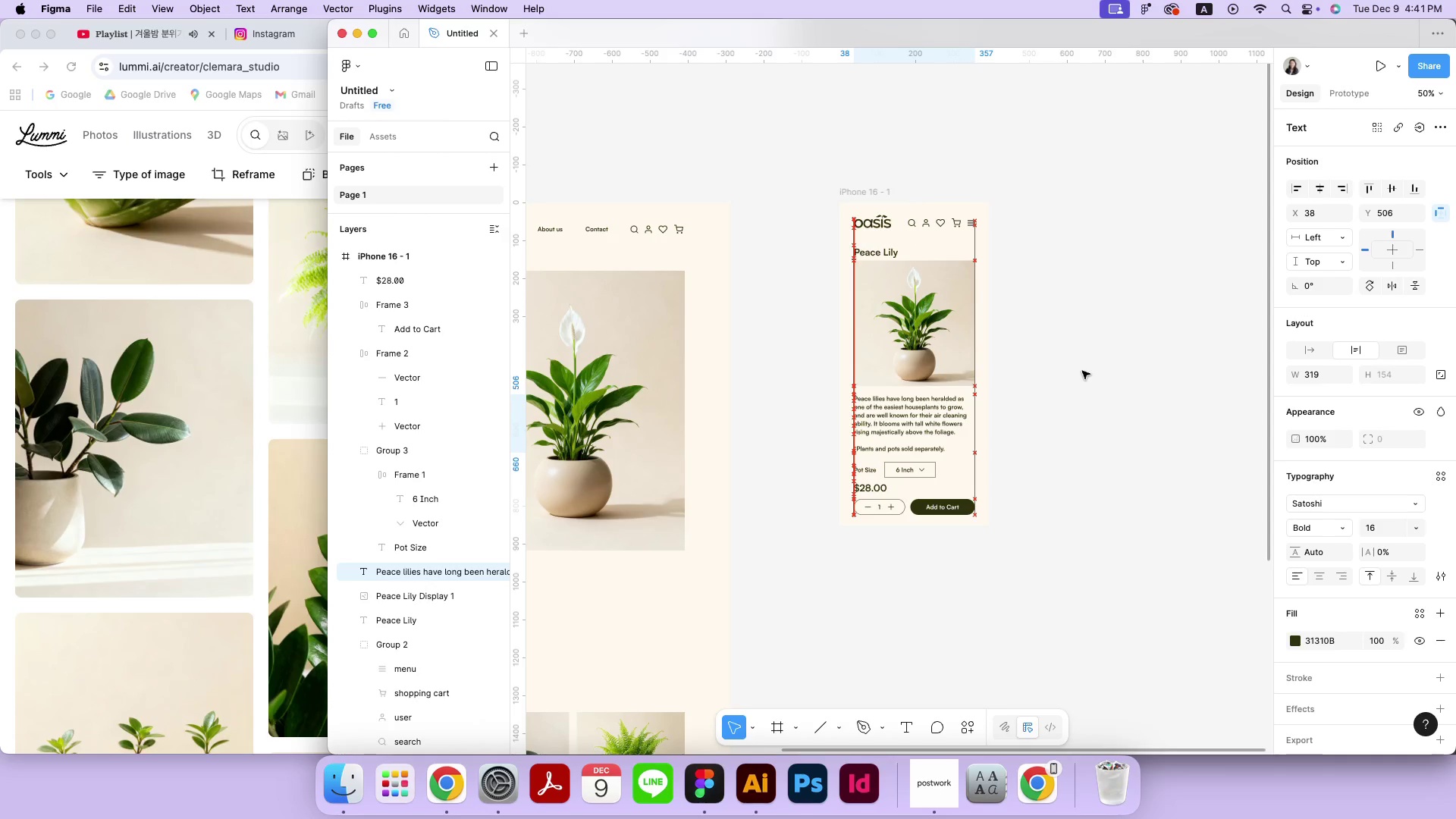 
key(ArrowUp)
 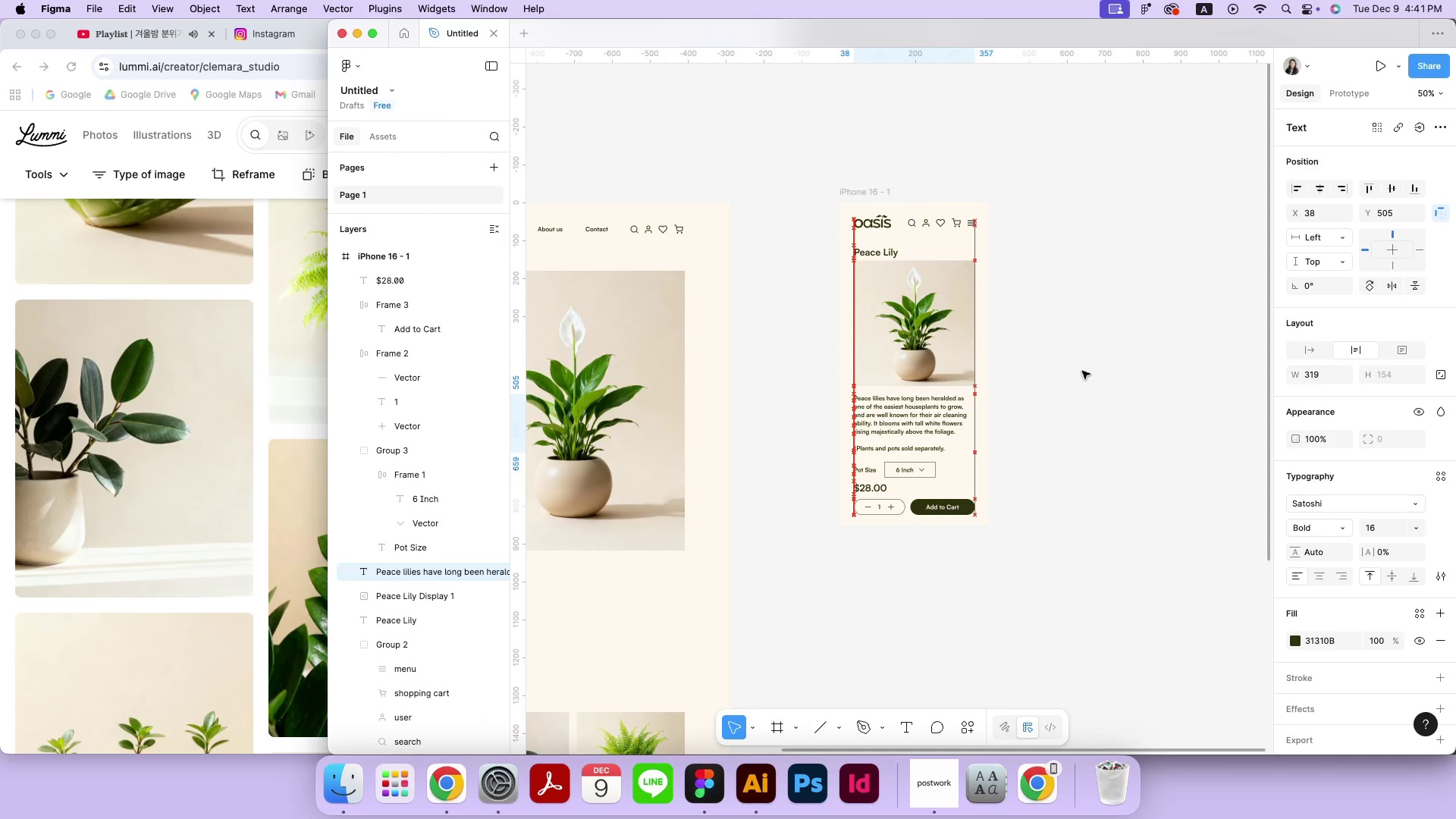 
key(ArrowUp)
 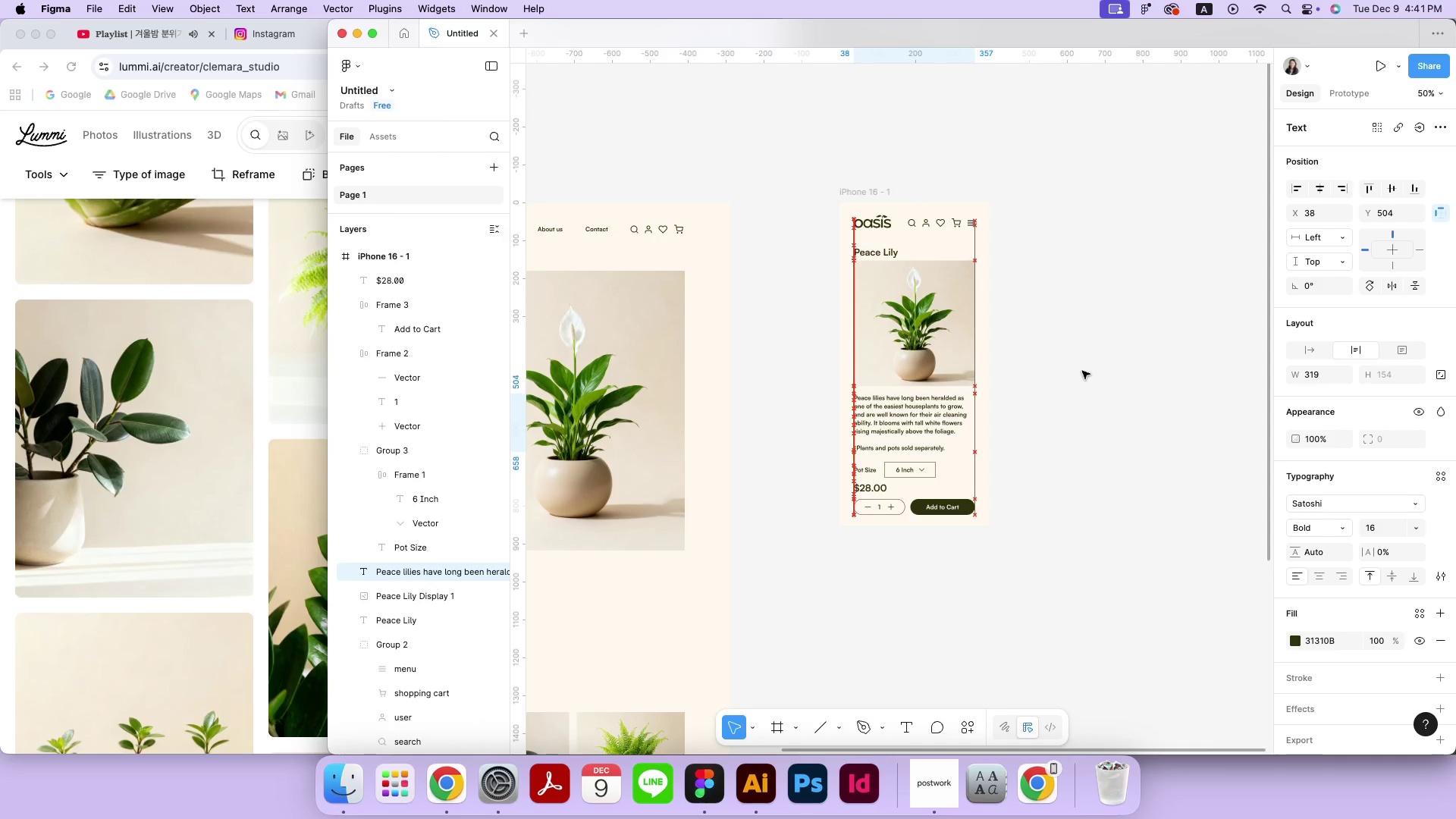 
key(ArrowUp)
 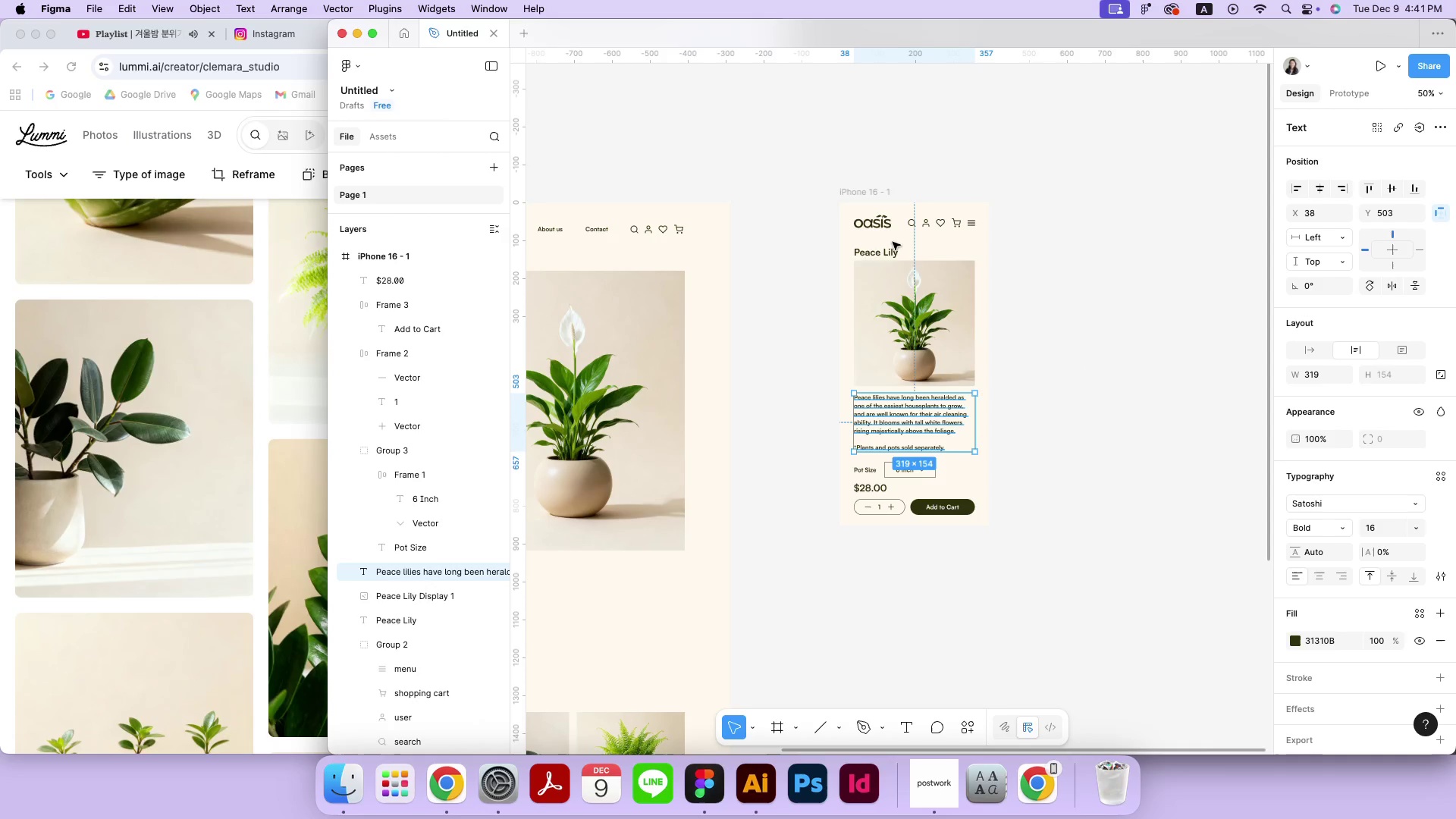 
hold_key(key=ShiftRight, duration=0.69)
double_click([921, 316])
 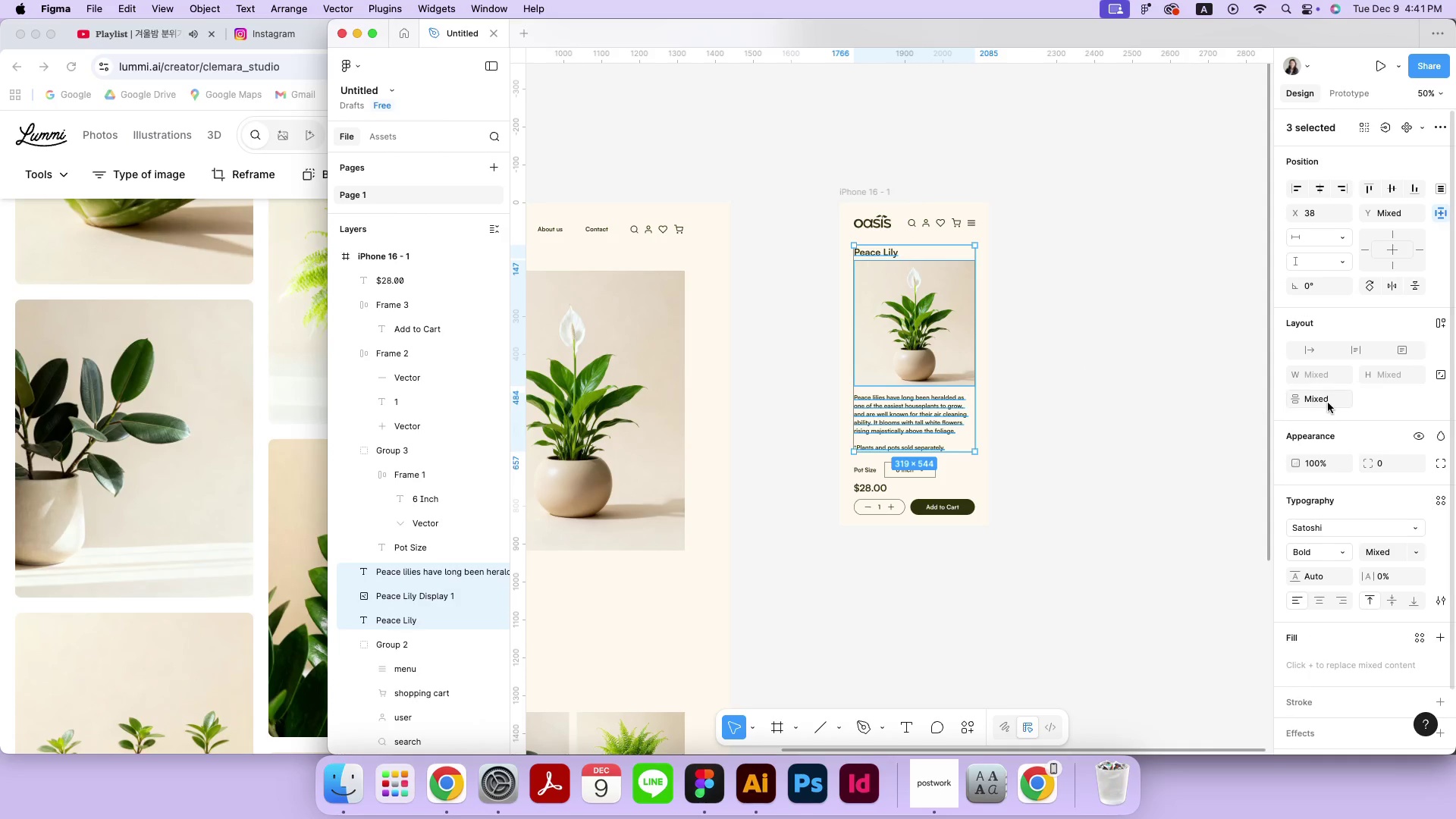 
left_click([1328, 403])
 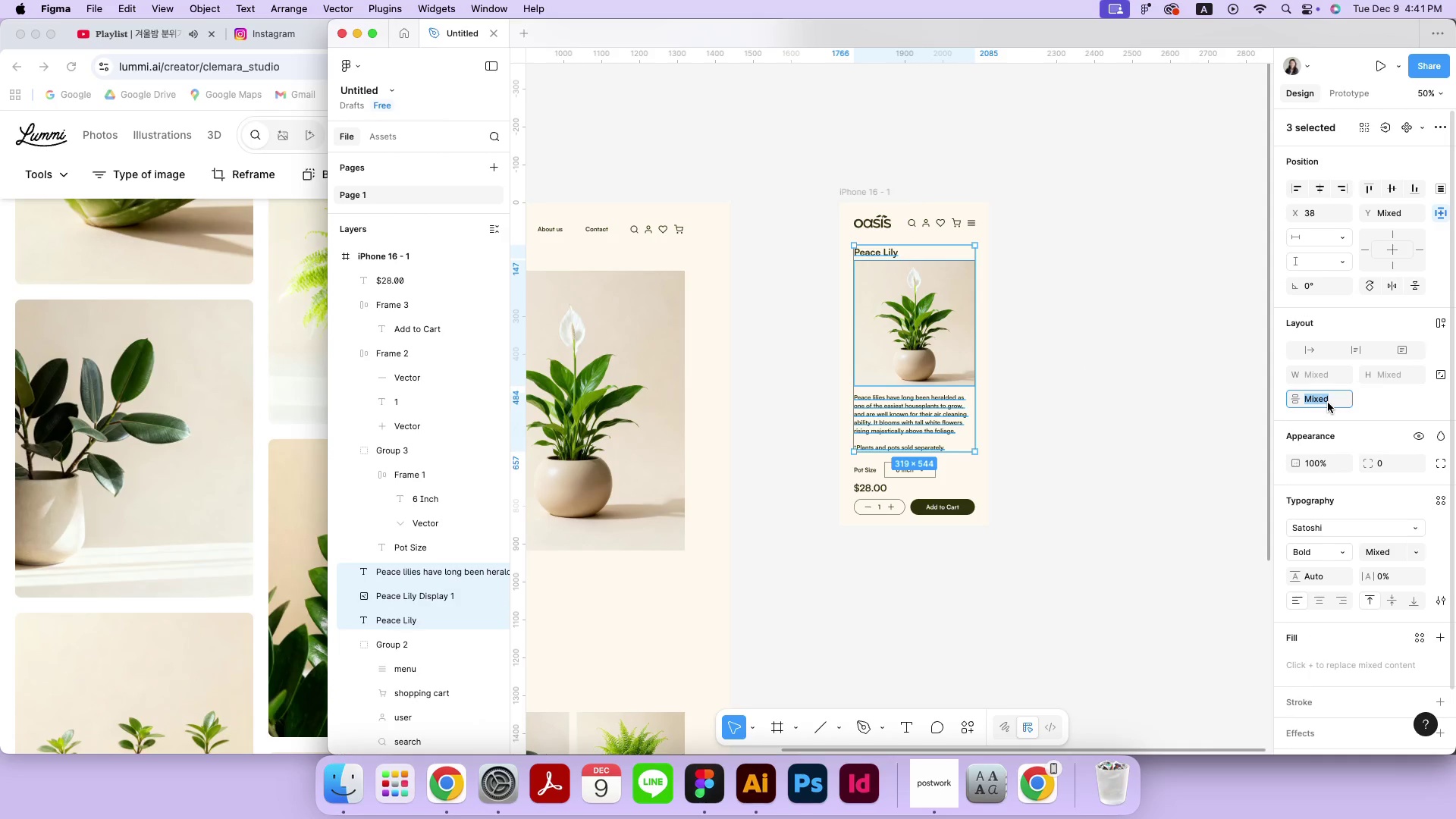 
type(10)
 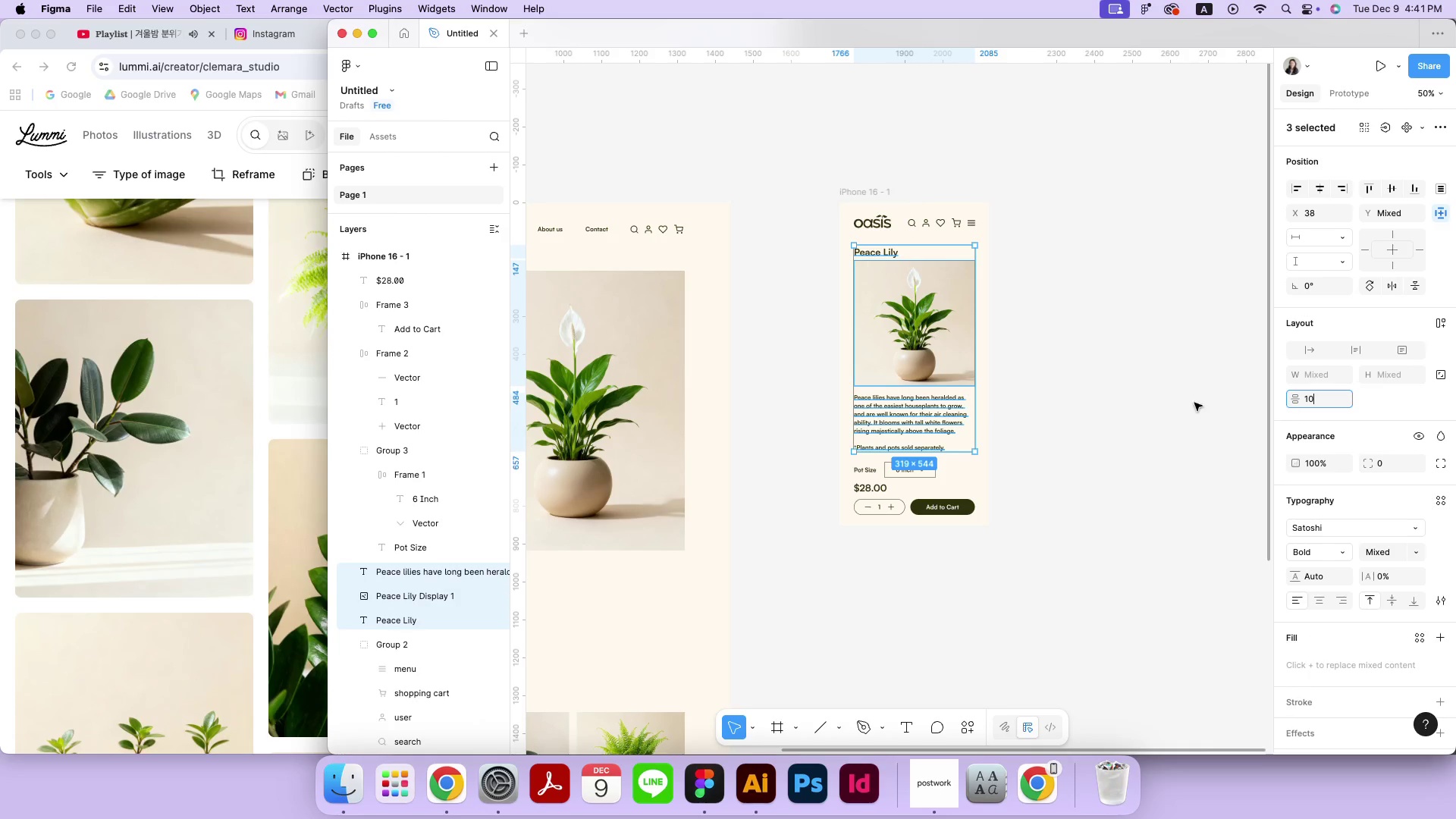 
key(Enter)
 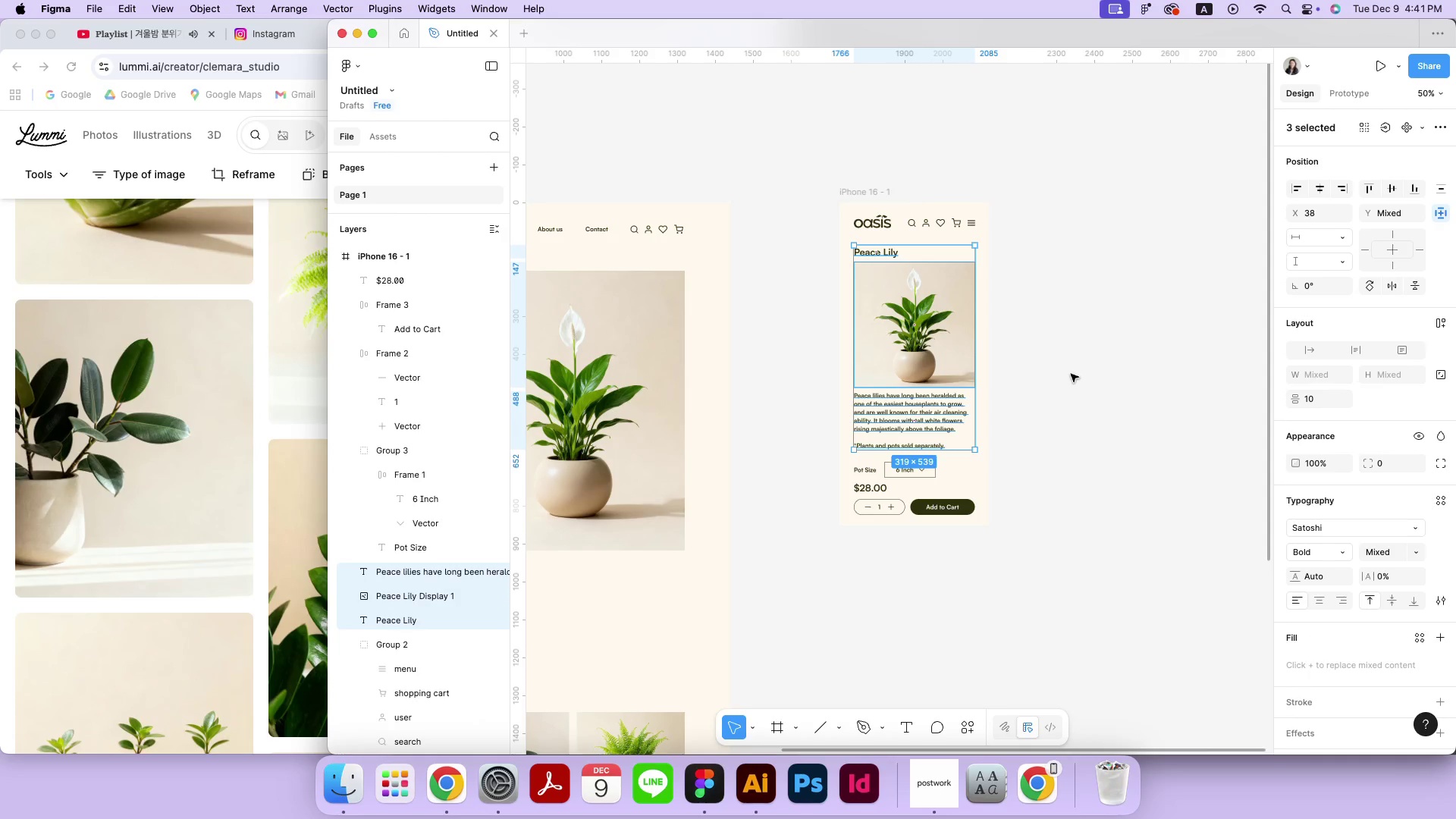 
left_click([1071, 374])
 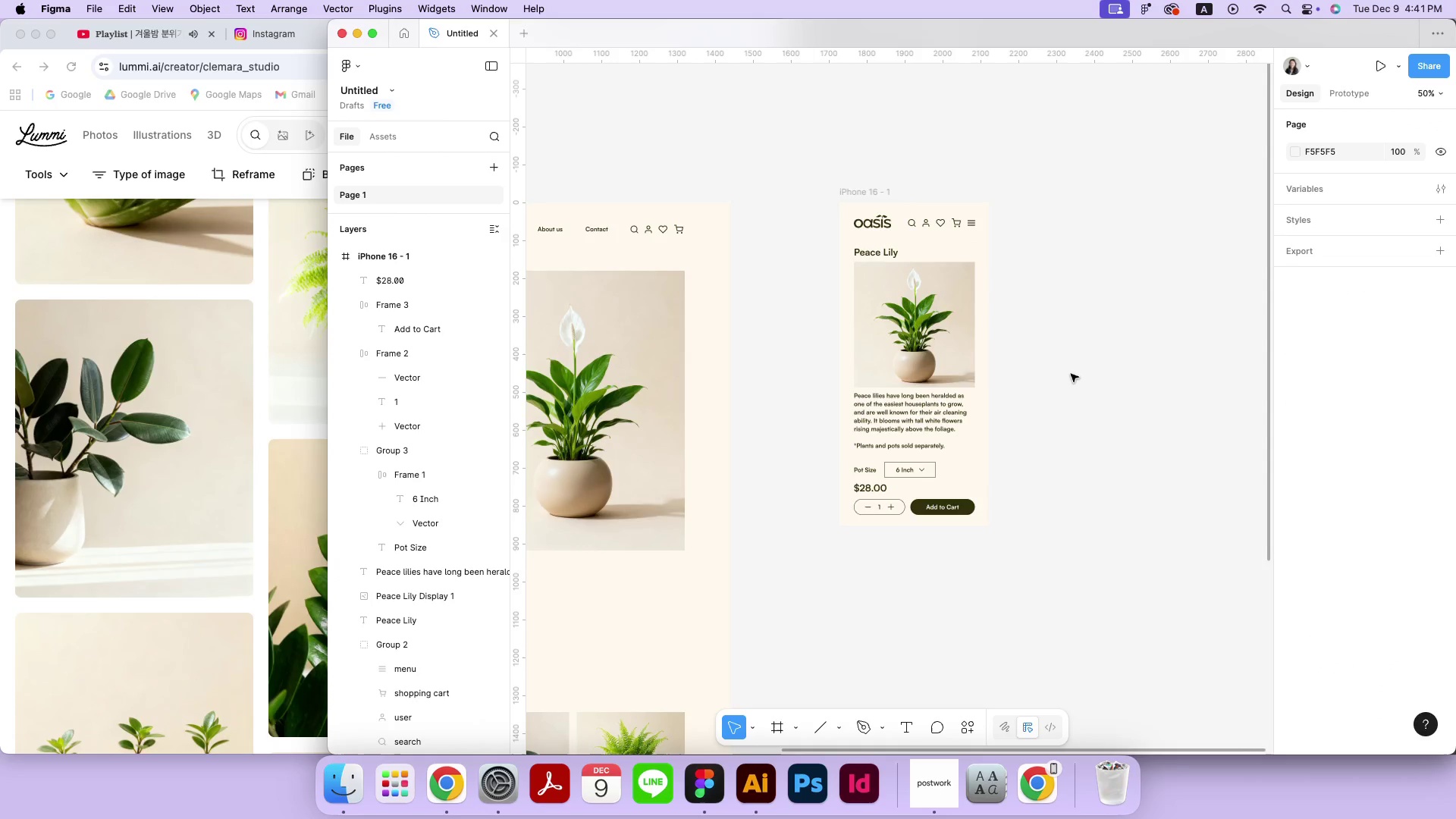 
key(Meta+MetaRight)
 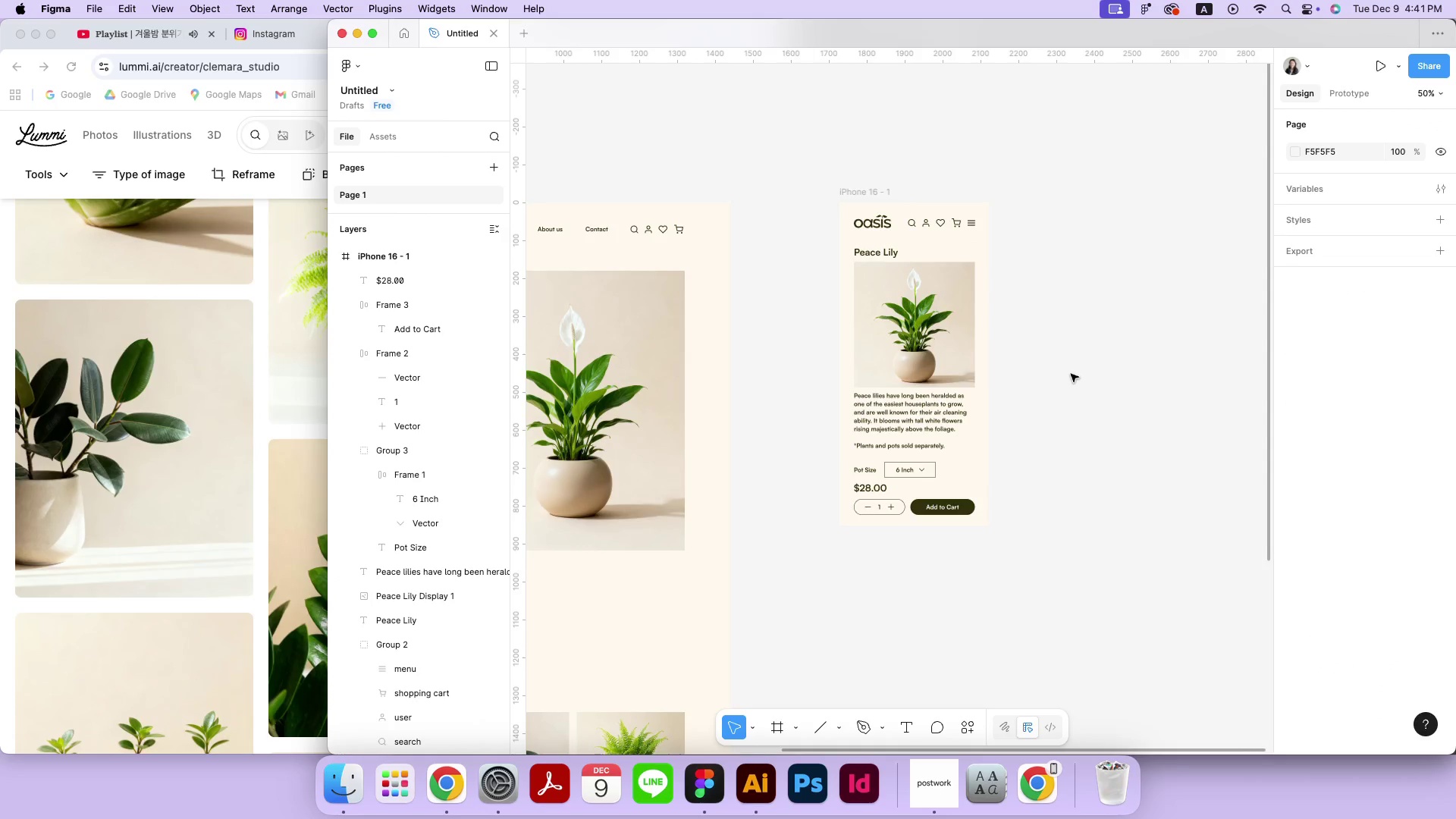 
key(Meta+Equal)
 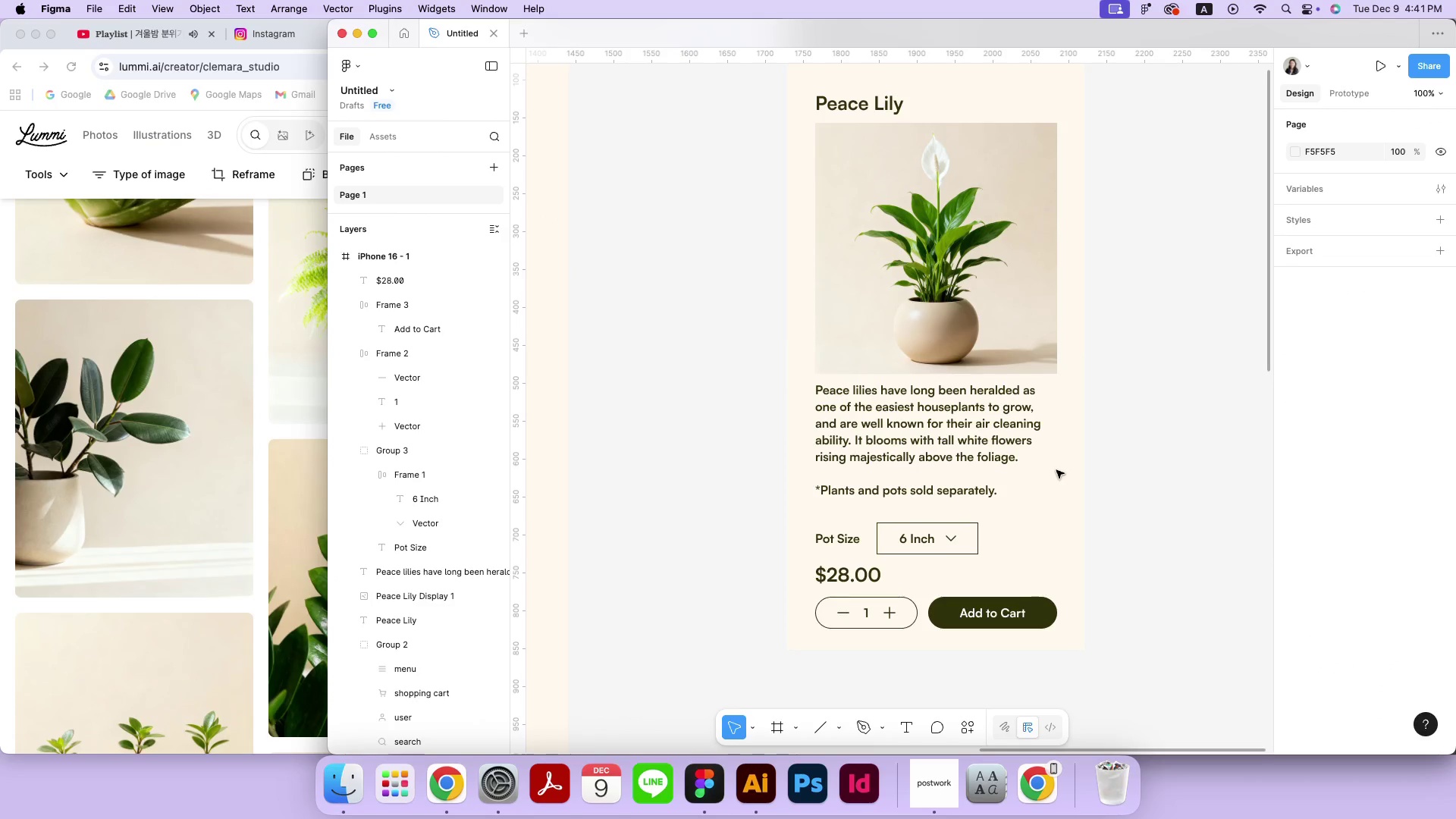 
left_click([975, 453])
 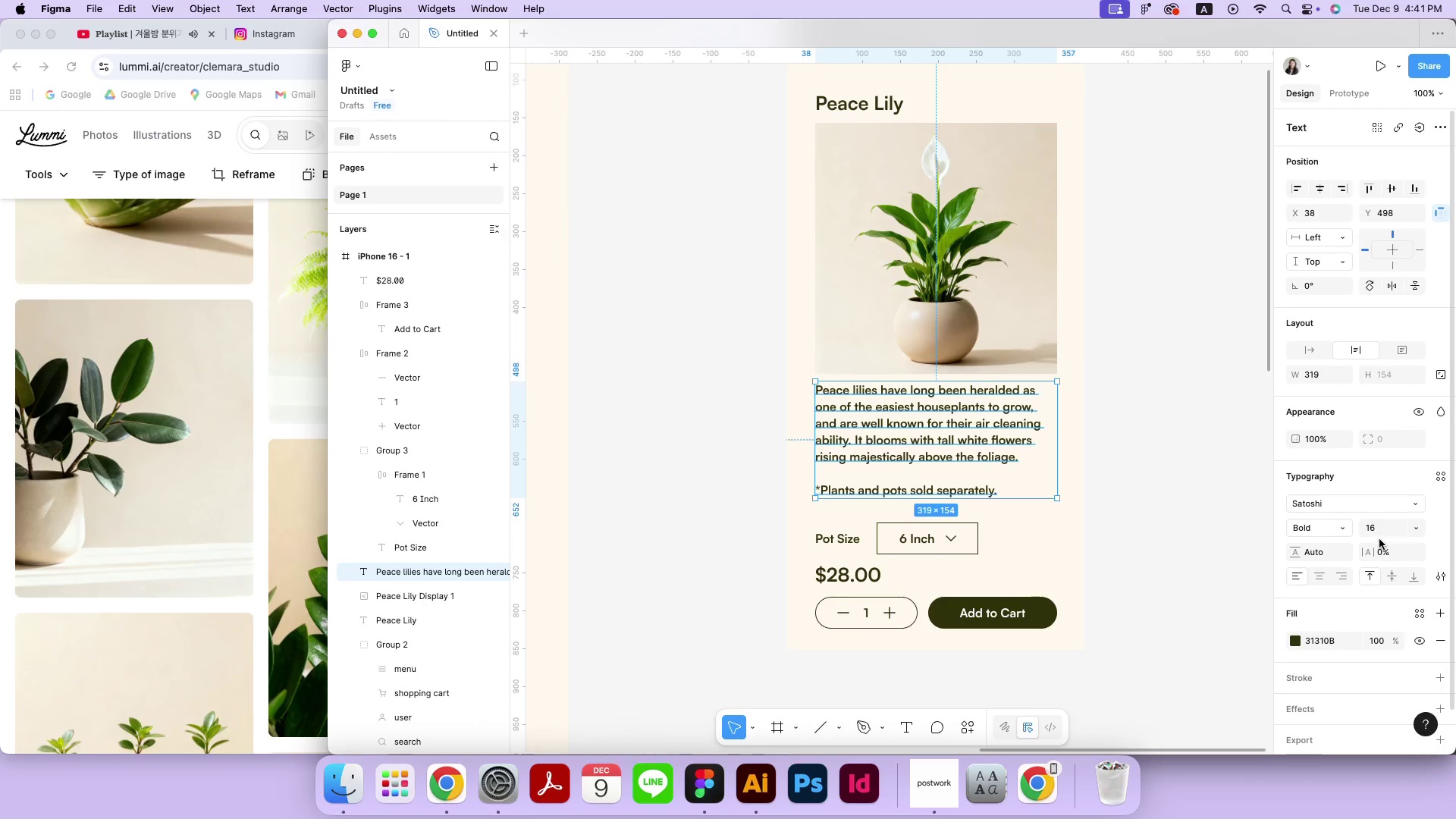 
left_click([1379, 532])
 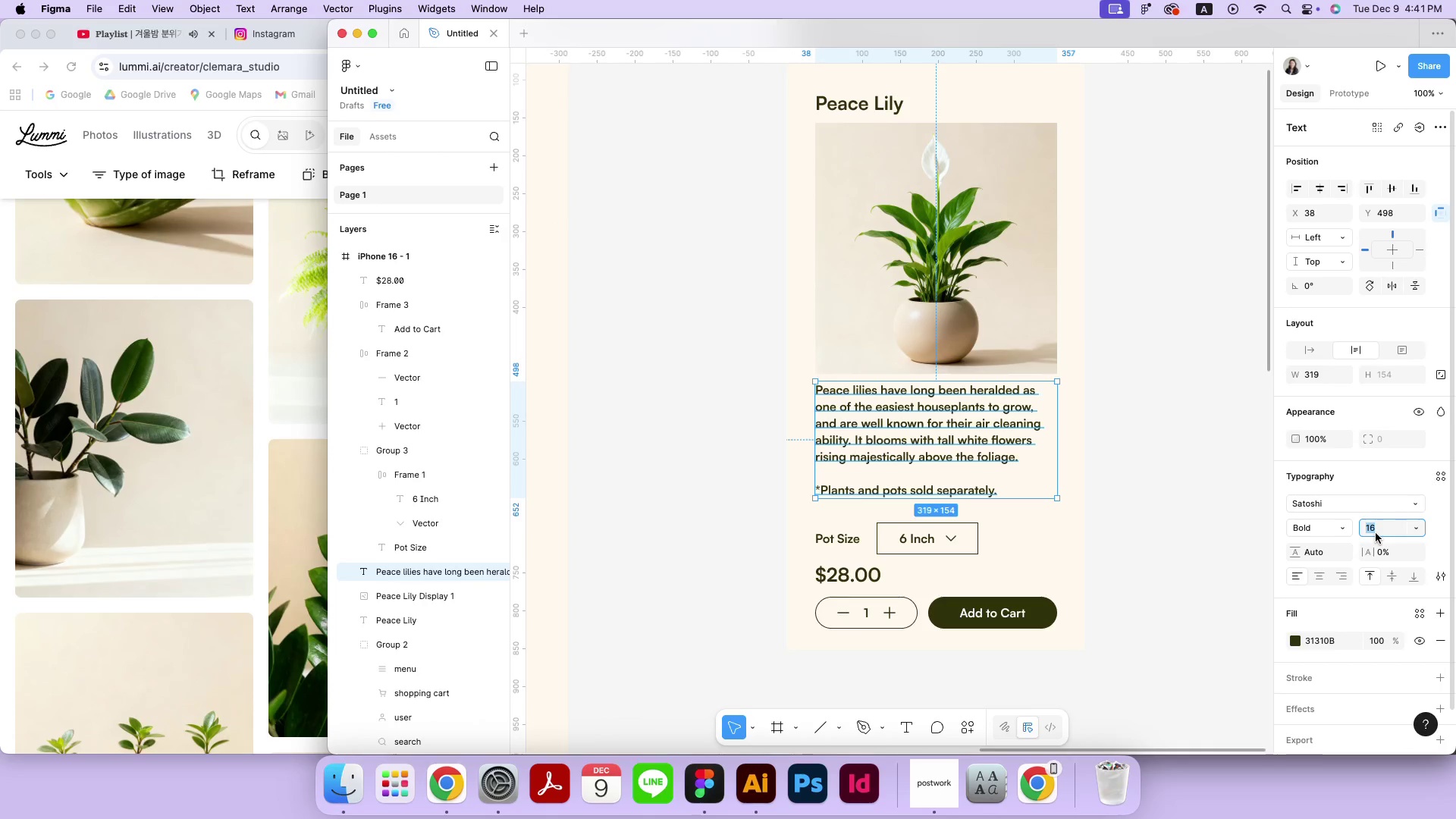 
key(ArrowDown)
 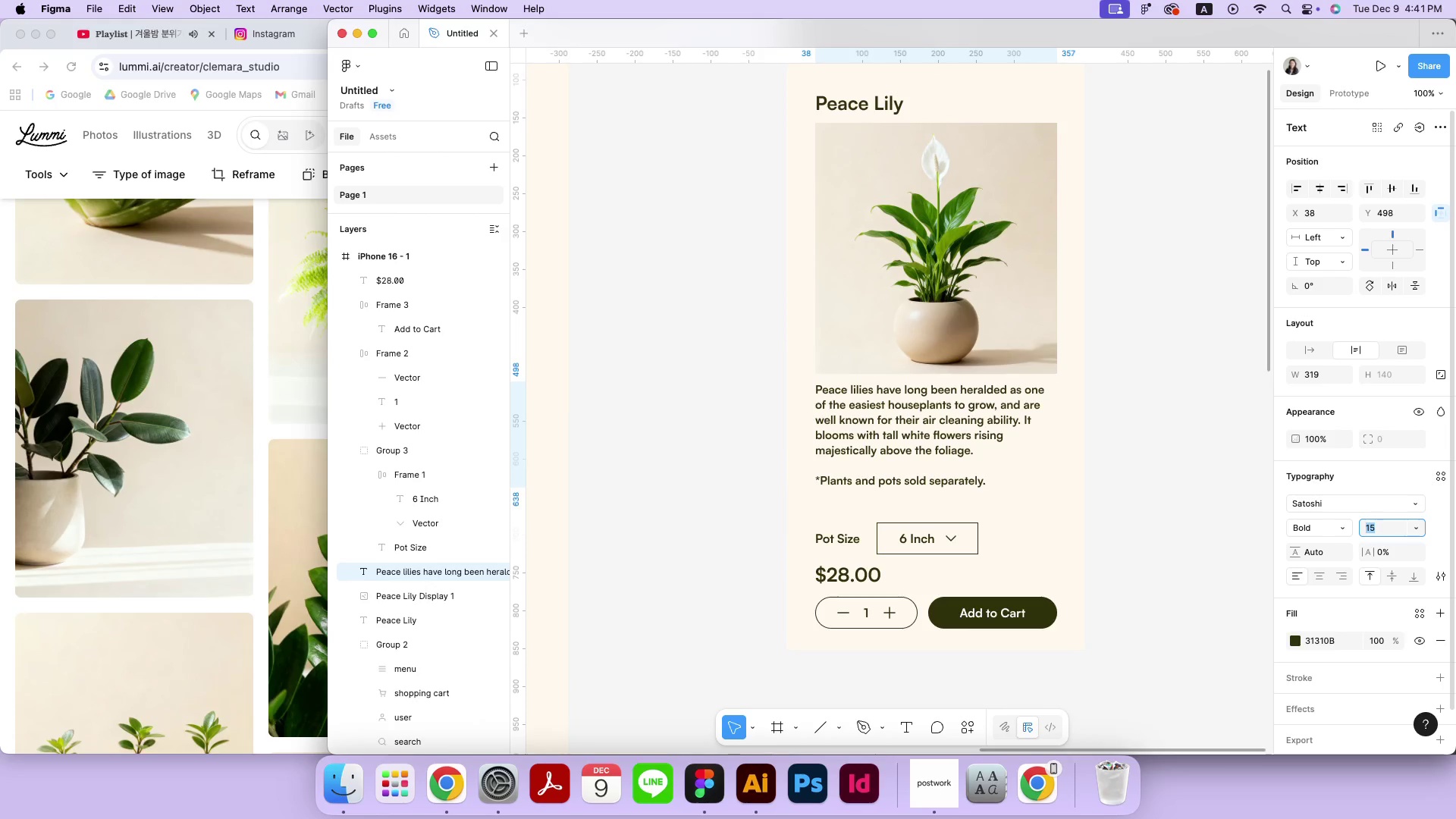 
key(ArrowDown)
 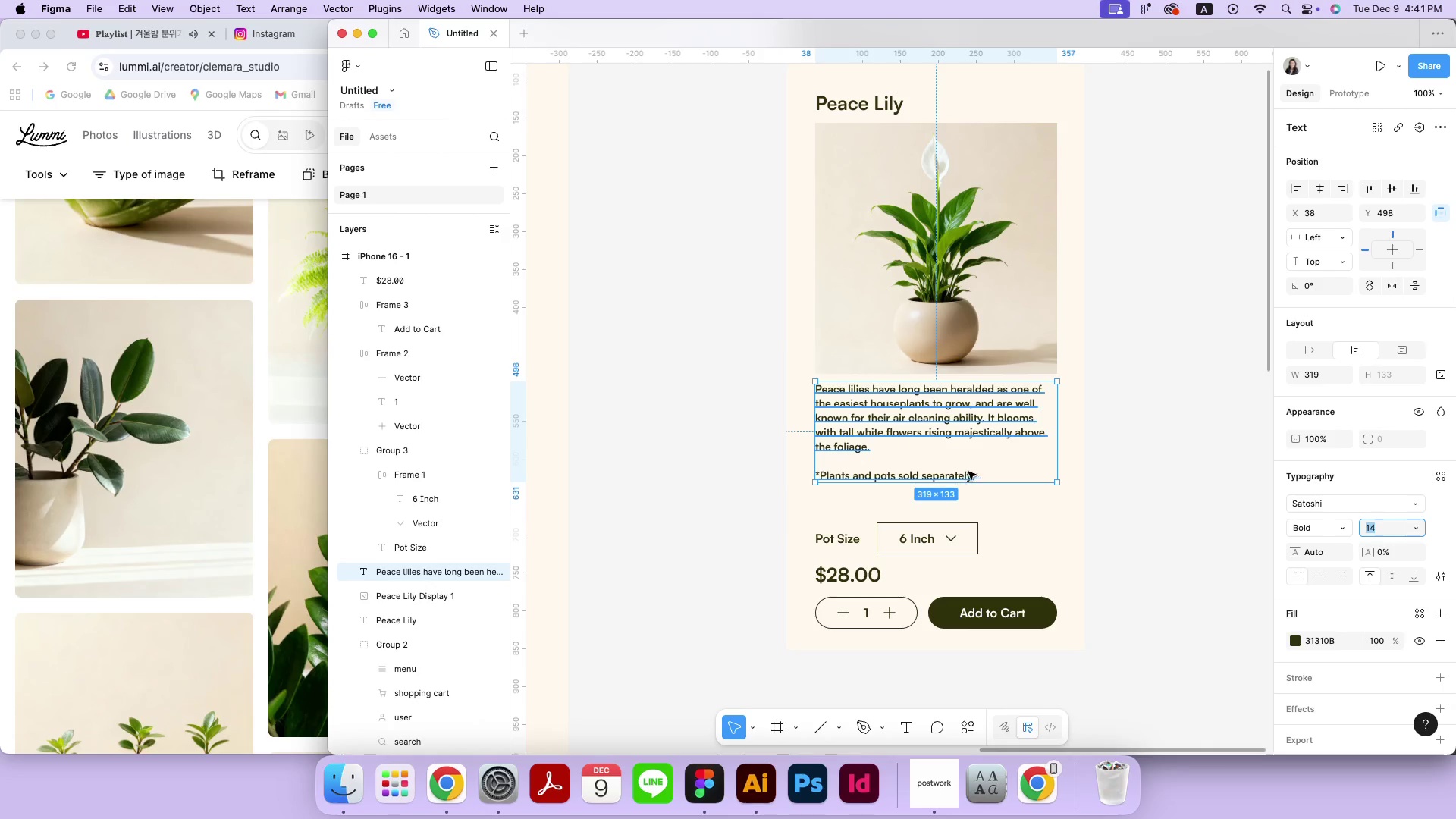 
left_click([1075, 519])
 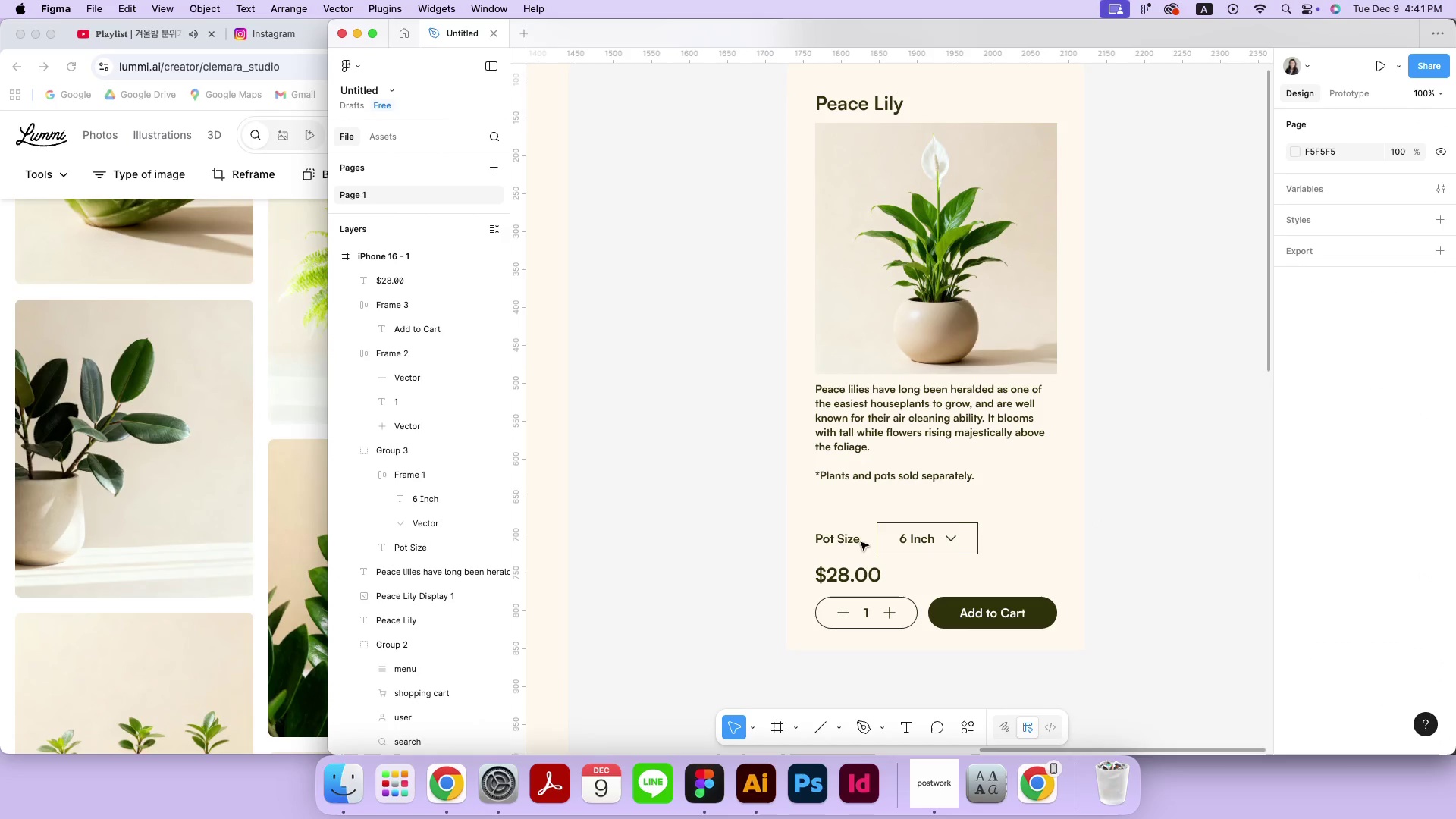 
left_click([860, 543])
 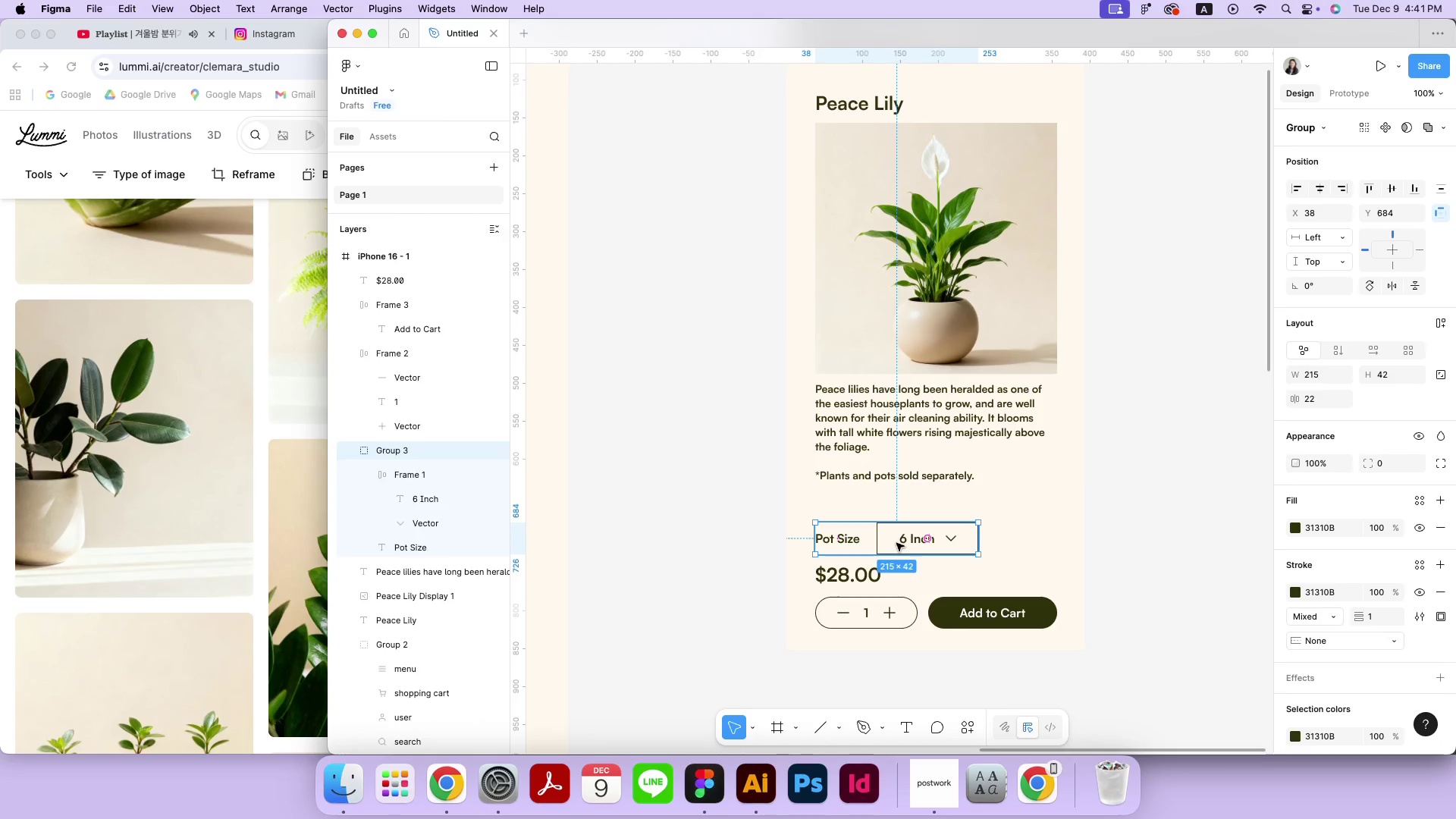 
left_click([896, 543])
 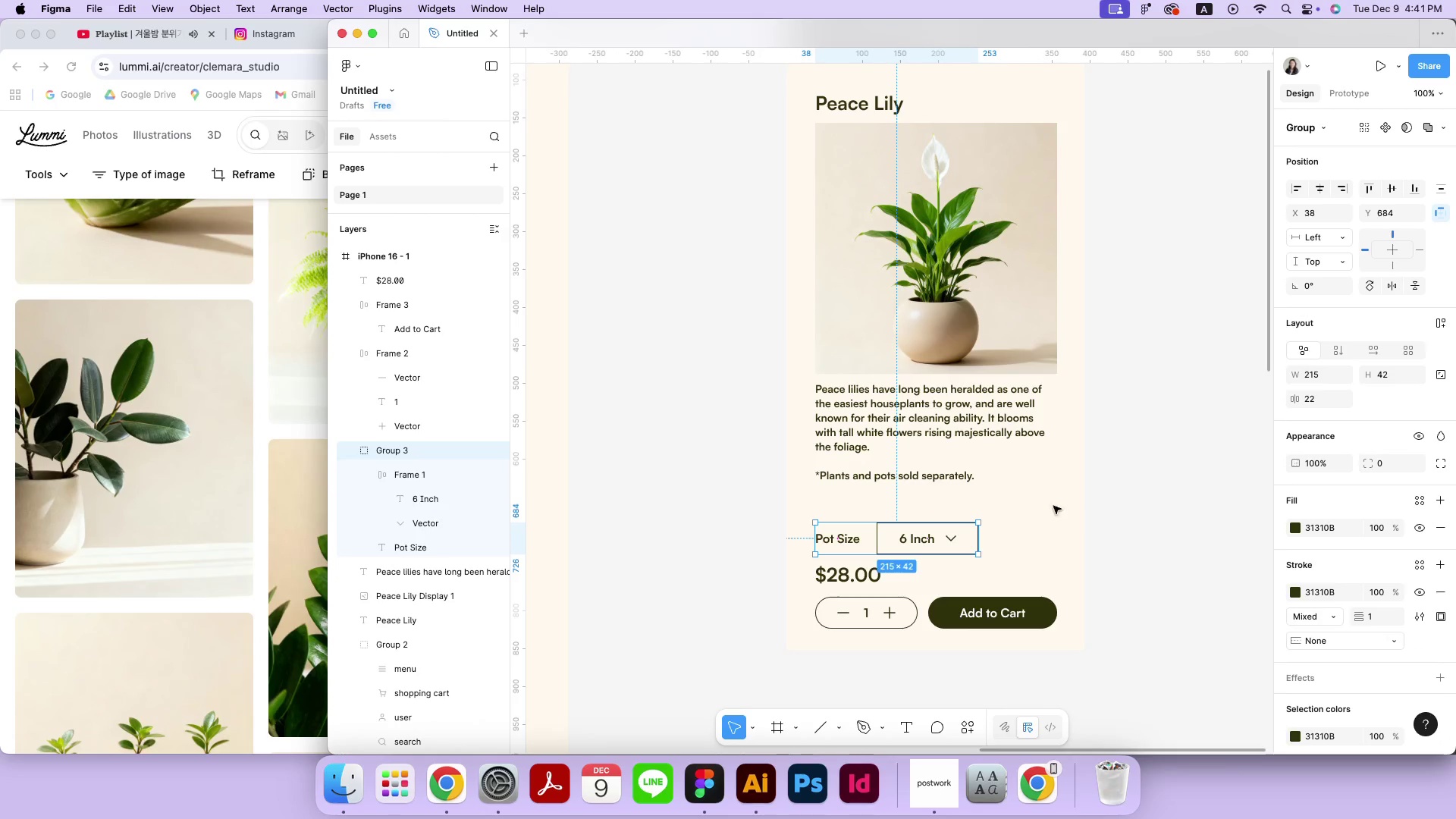 
left_click([974, 444])
 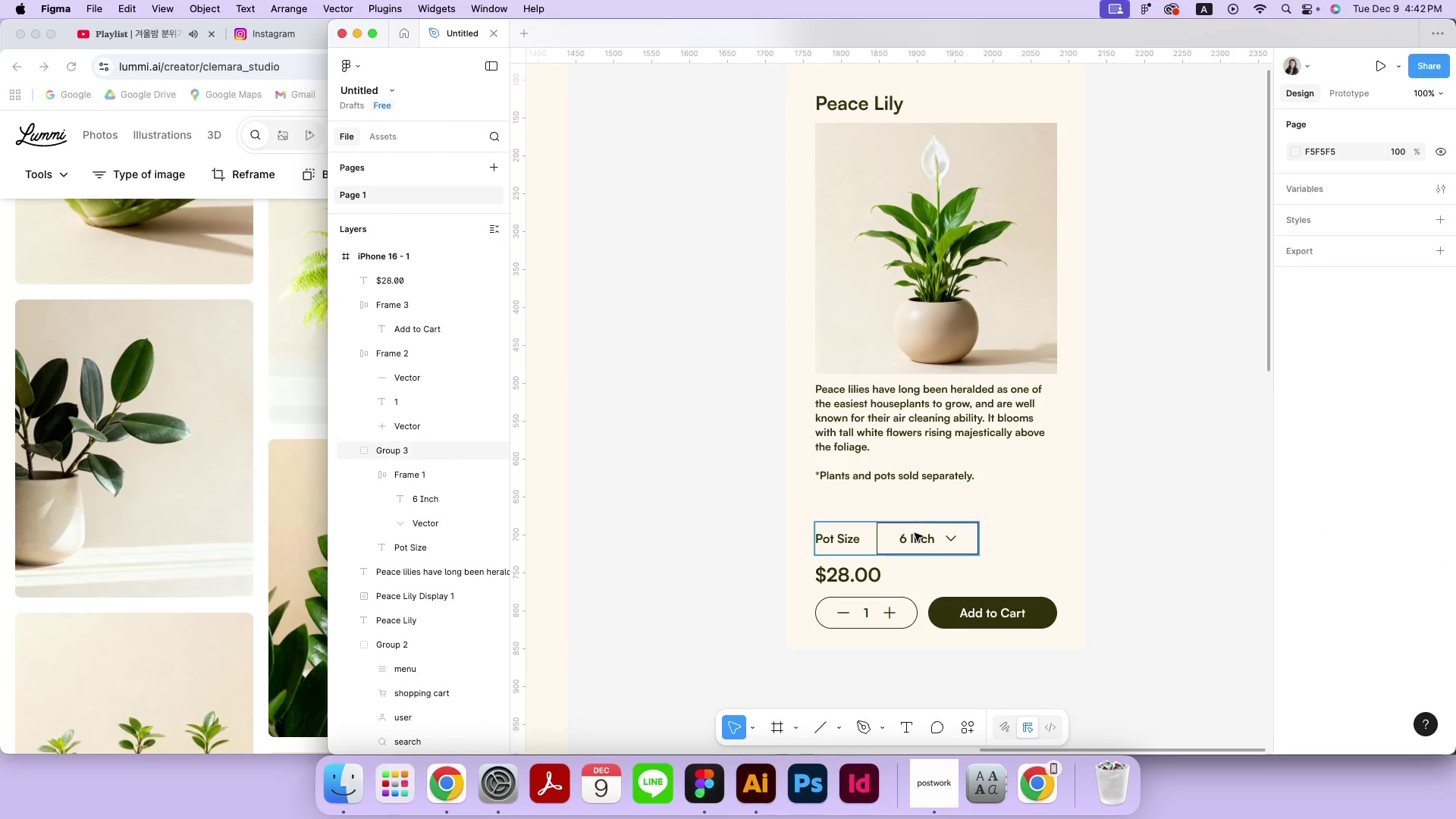 
left_click_drag(start_coordinate=[915, 536], to_coordinate=[915, 529])
 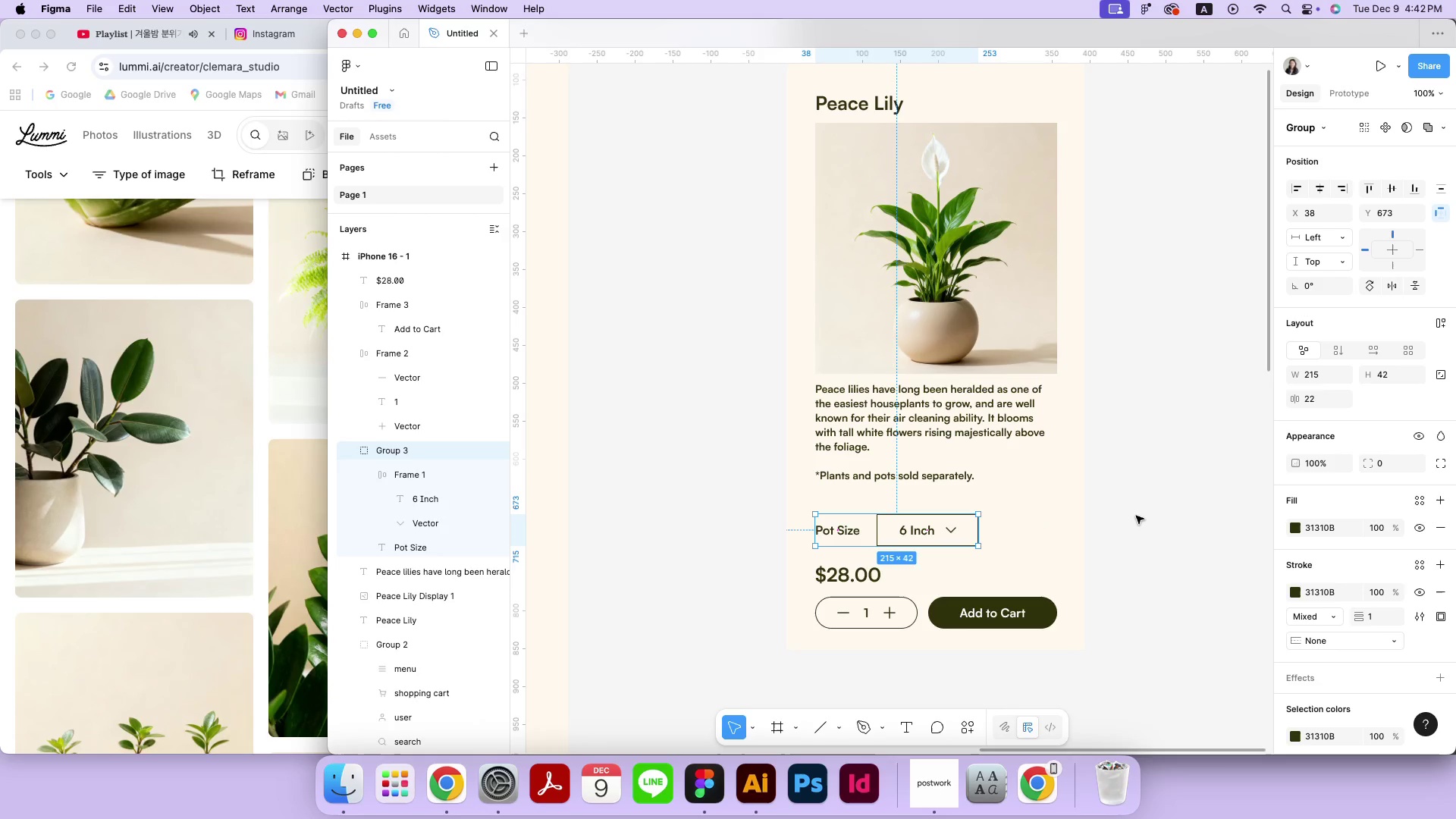 
hold_key(key=ShiftRight, duration=2.06)
 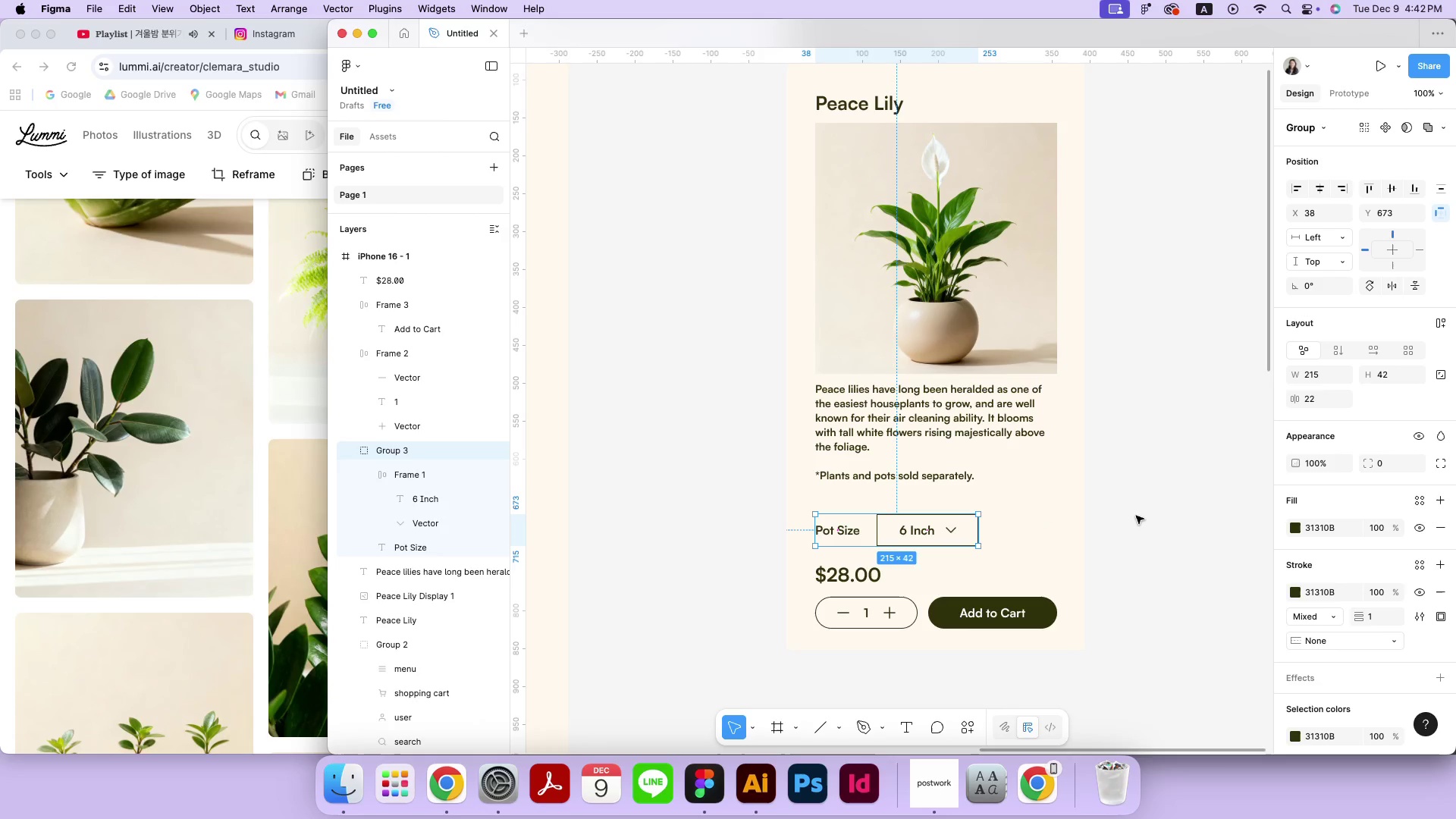 
left_click([1136, 516])
 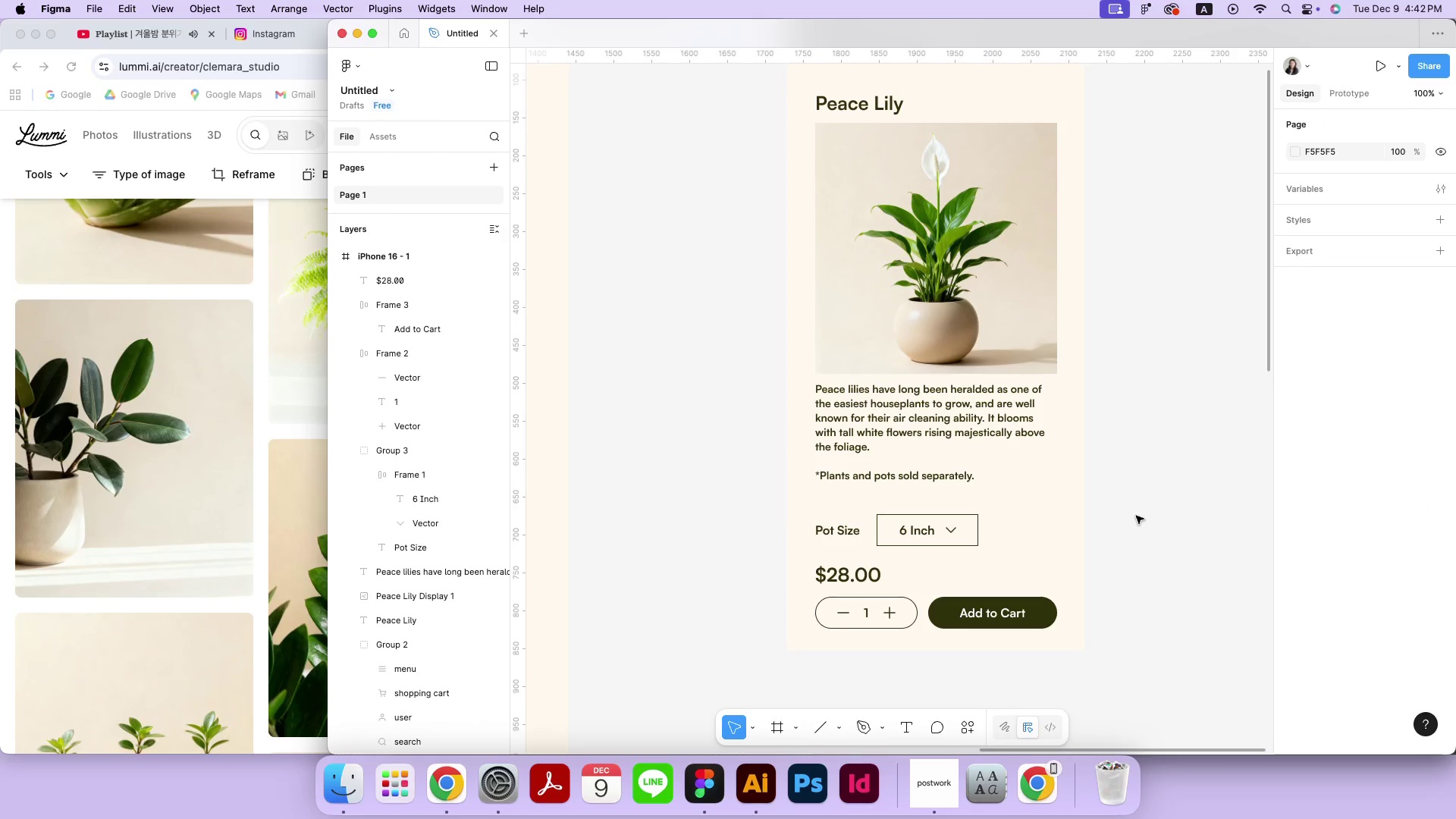 
left_click_drag(start_coordinate=[956, 532], to_coordinate=[956, 520])
 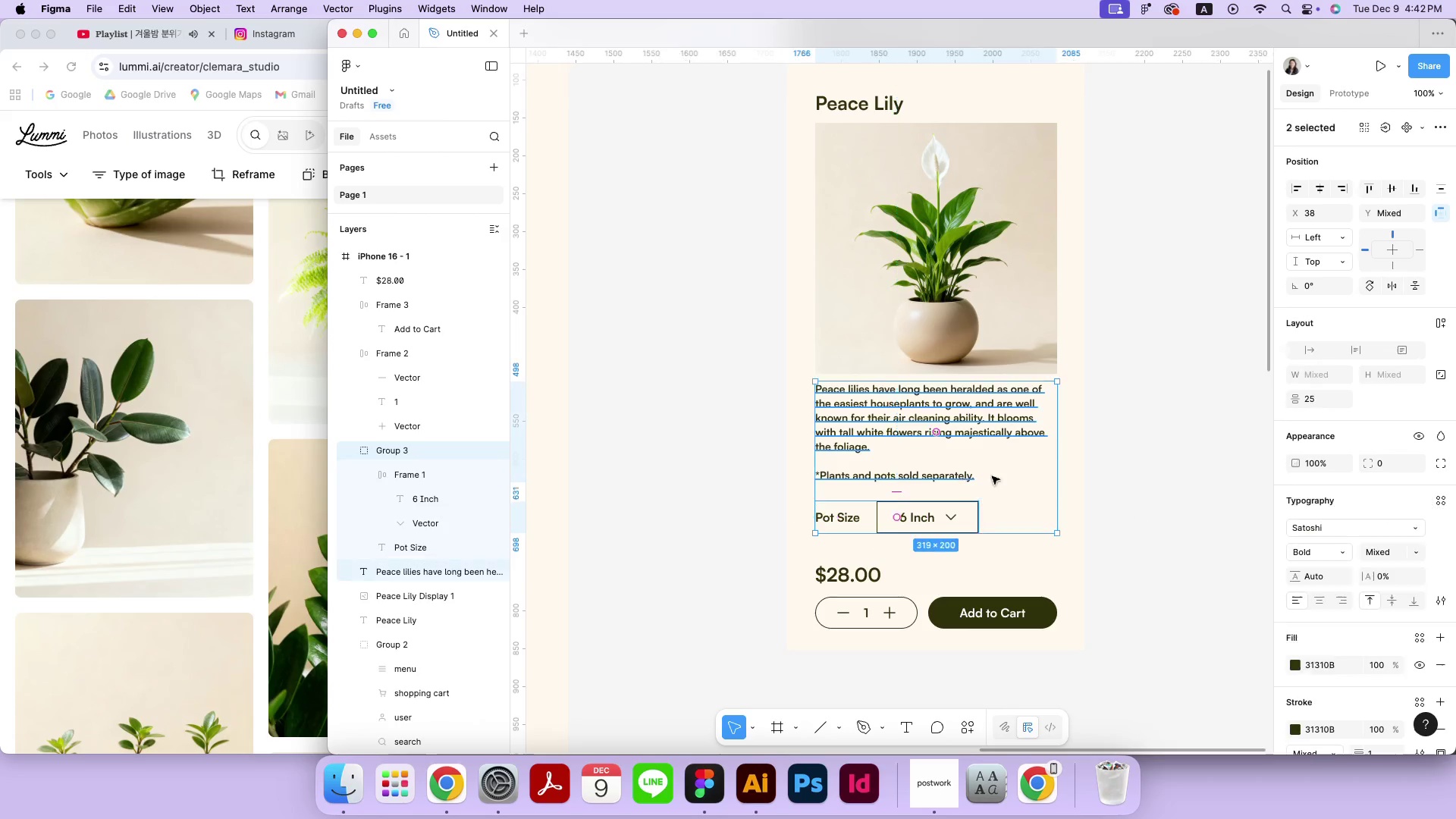 
hold_key(key=ShiftRight, duration=3.4)
left_click([957, 476])
 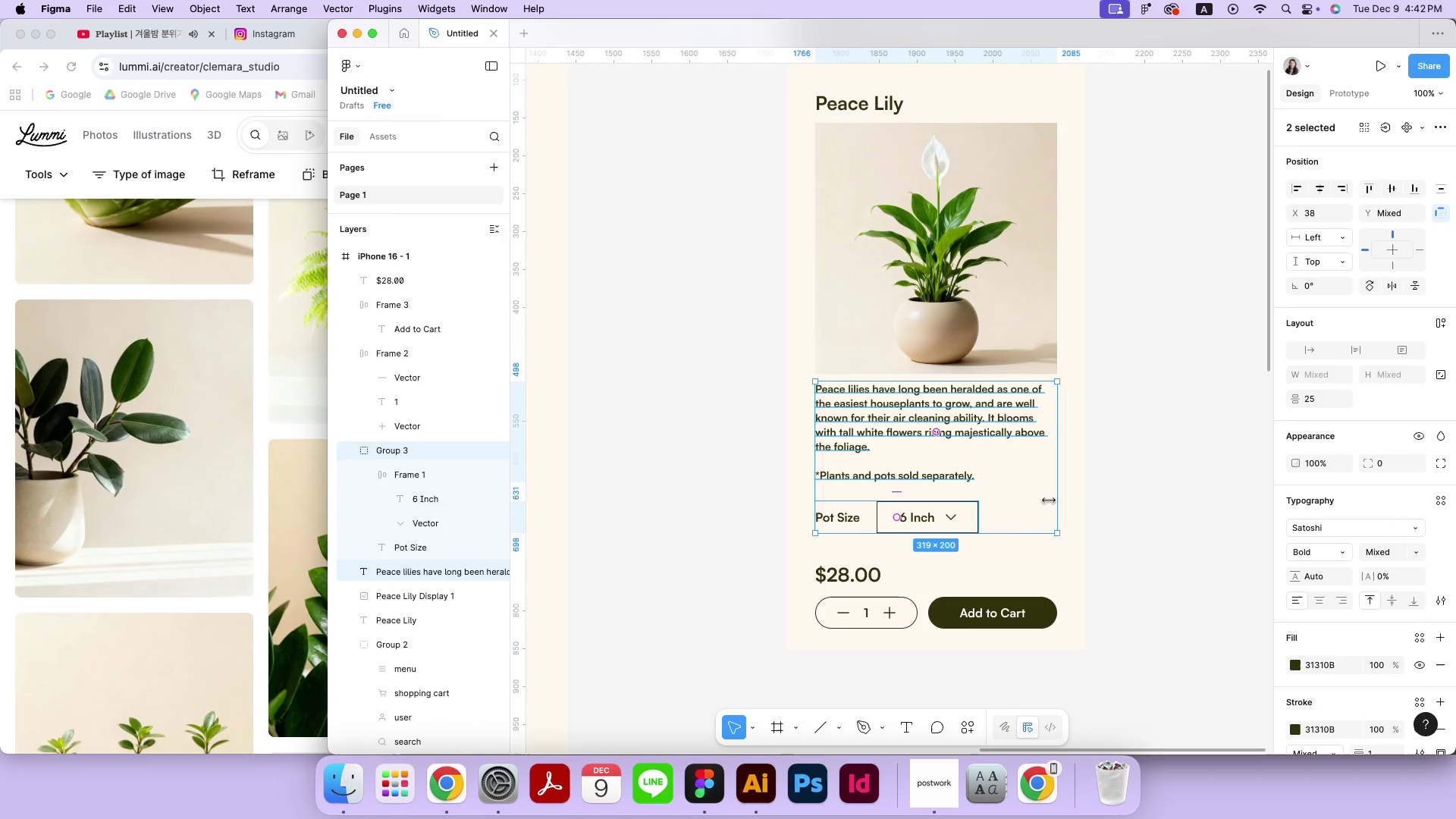 
left_click([880, 573])
 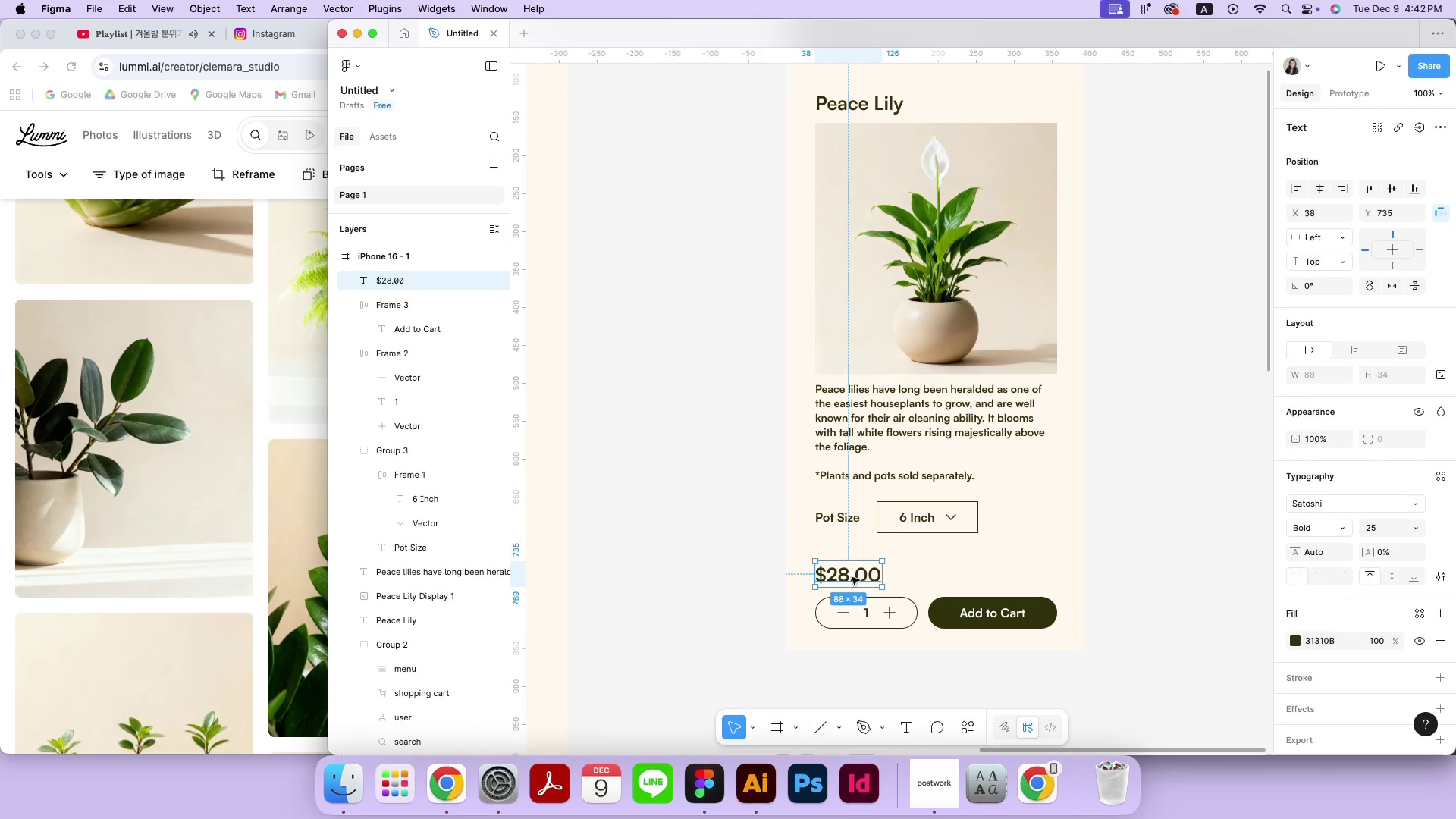 
left_click_drag(start_coordinate=[852, 576], to_coordinate=[851, 568])
 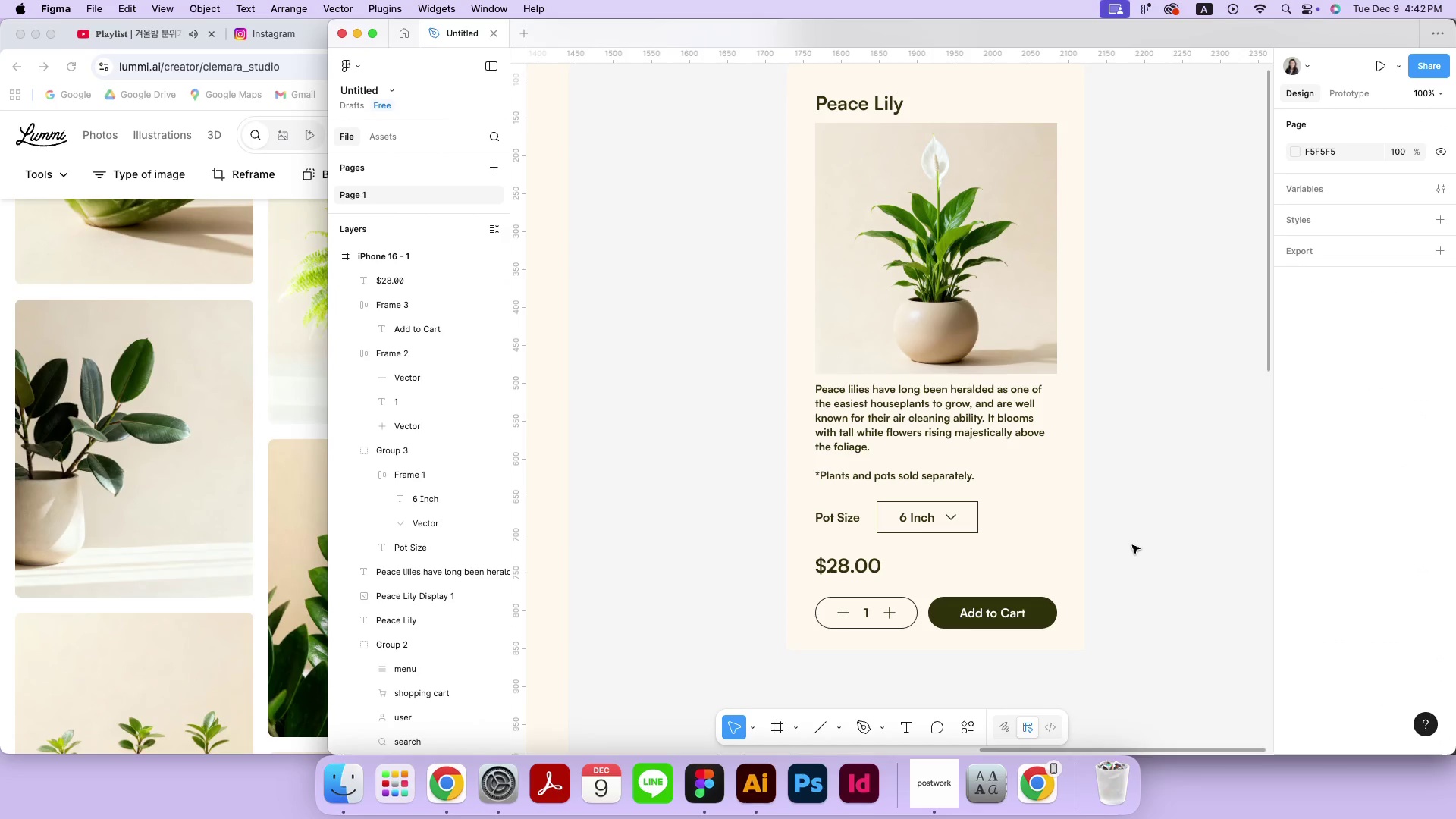 
hold_key(key=ShiftRight, duration=0.97)
 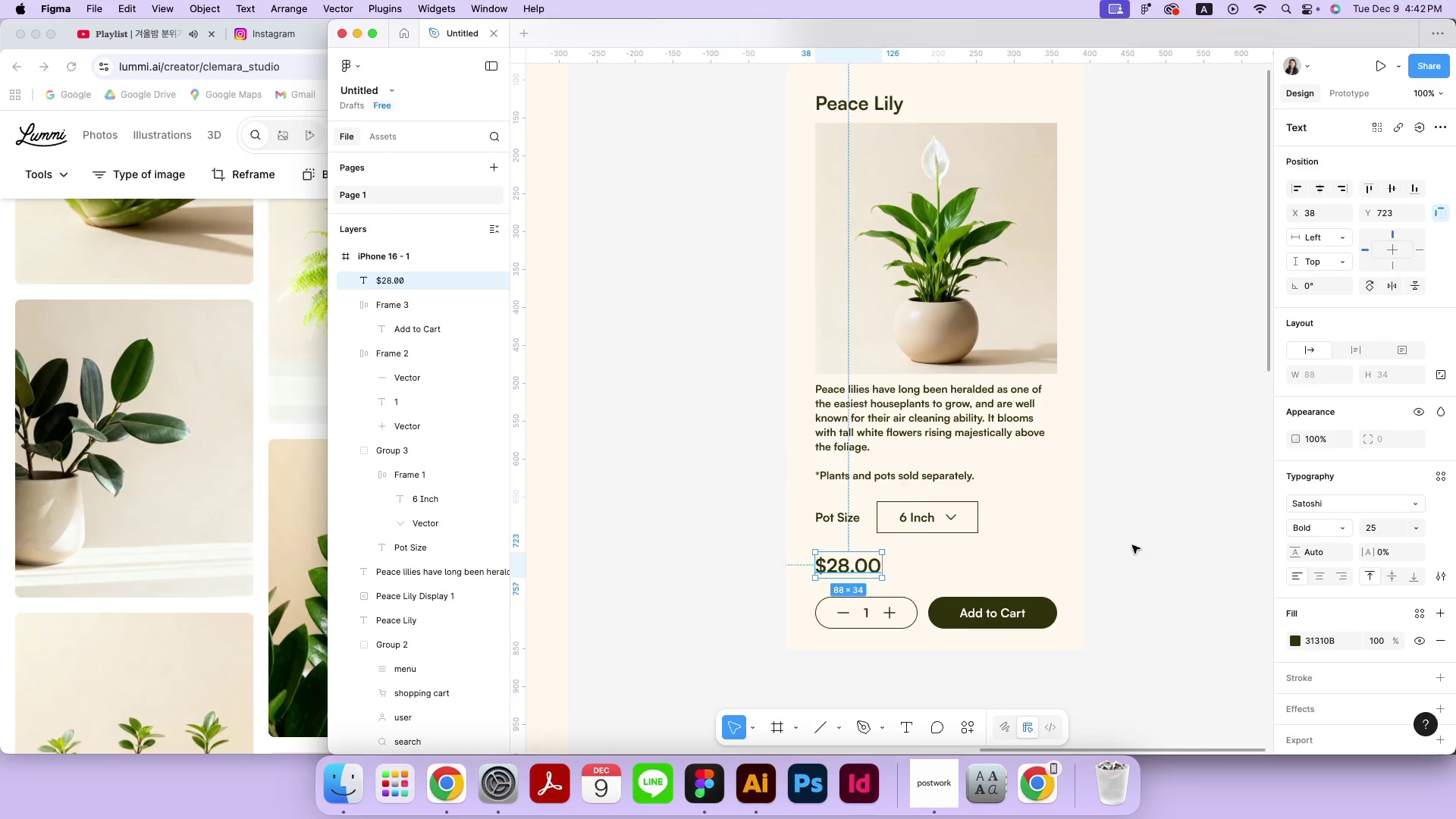 
left_click([1132, 545])
 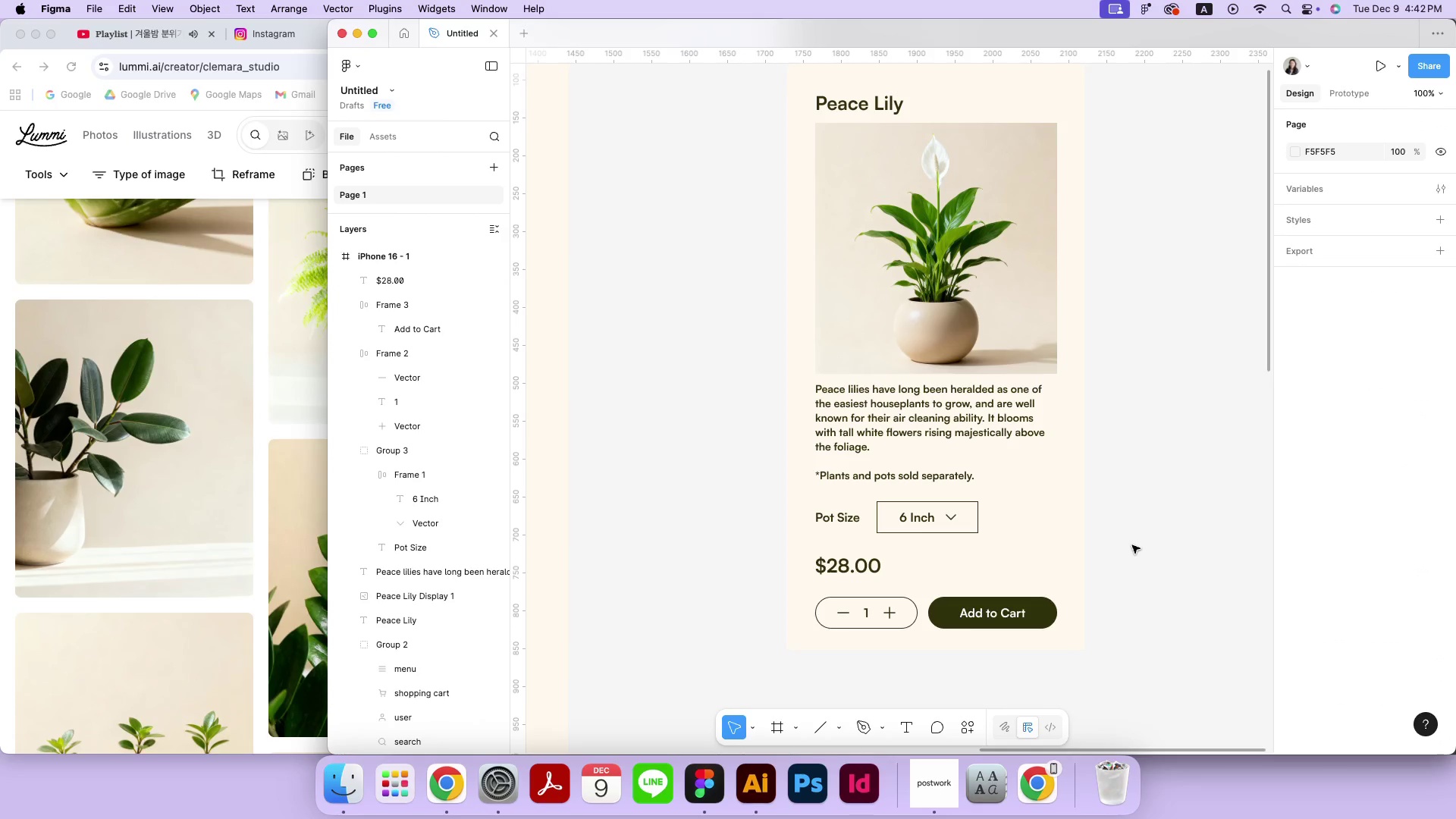 
double_click([981, 522])
 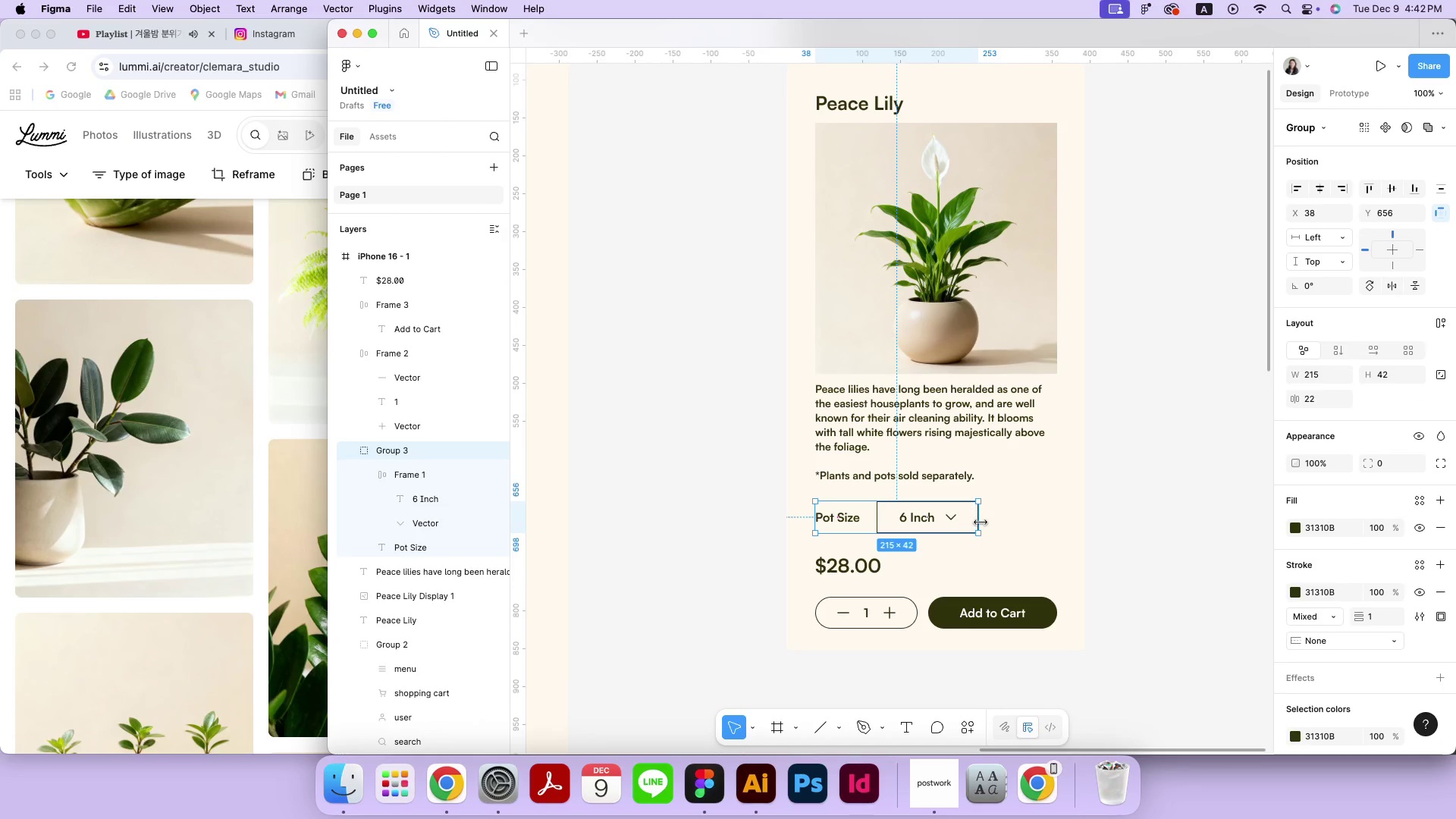 
double_click([973, 522])
 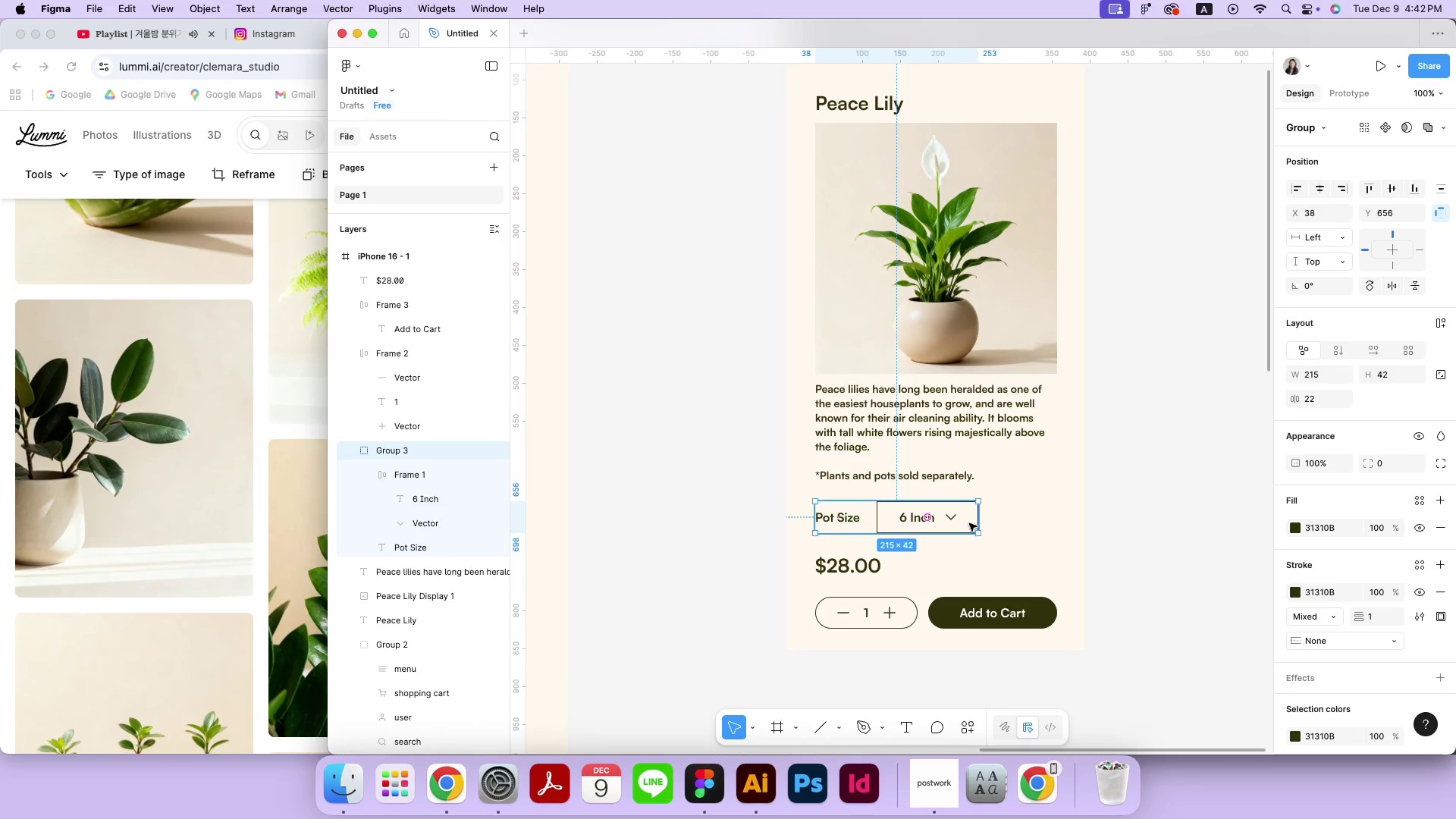 
double_click([969, 523])
 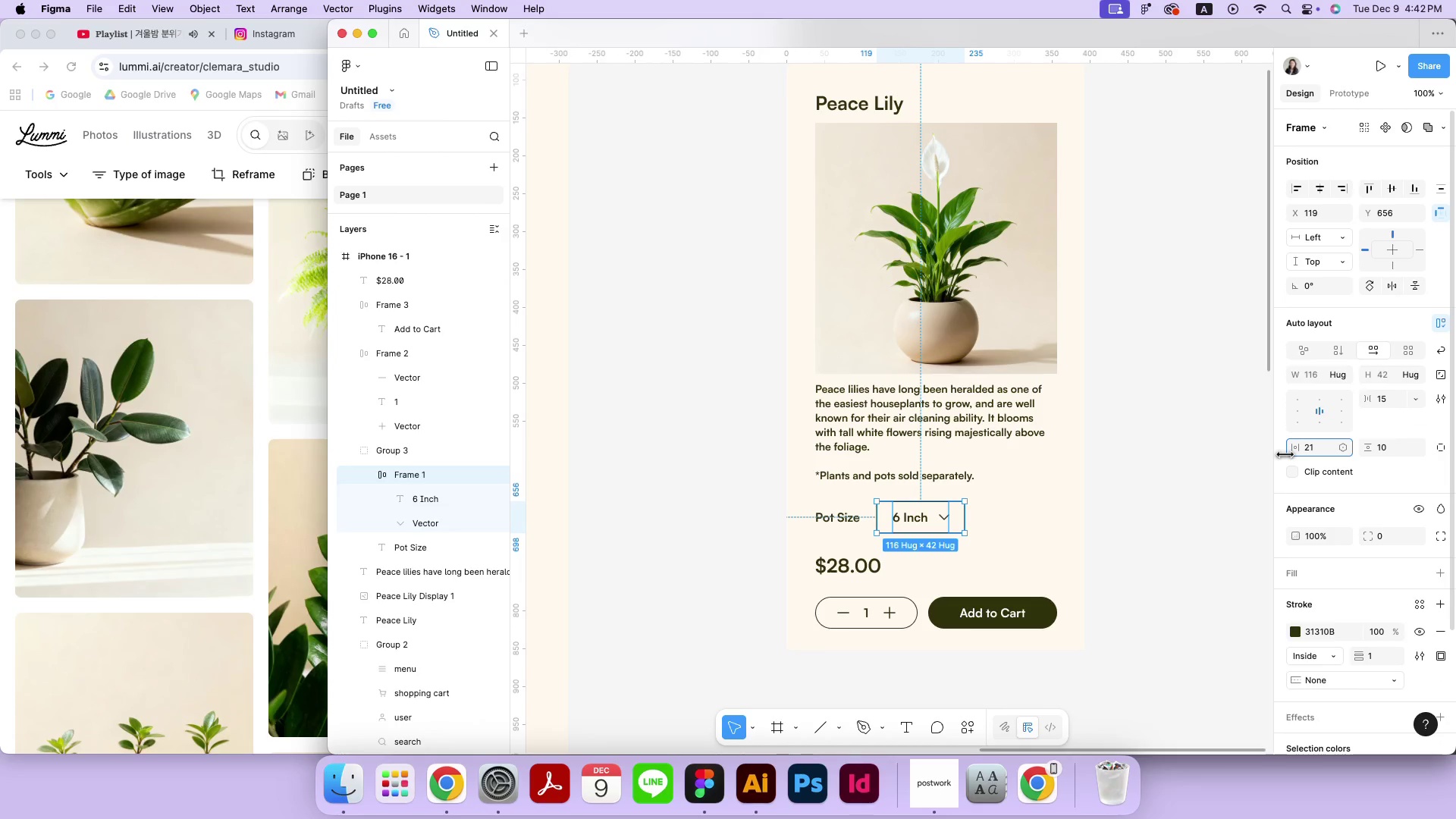 
mouse_move([1366, 451])
 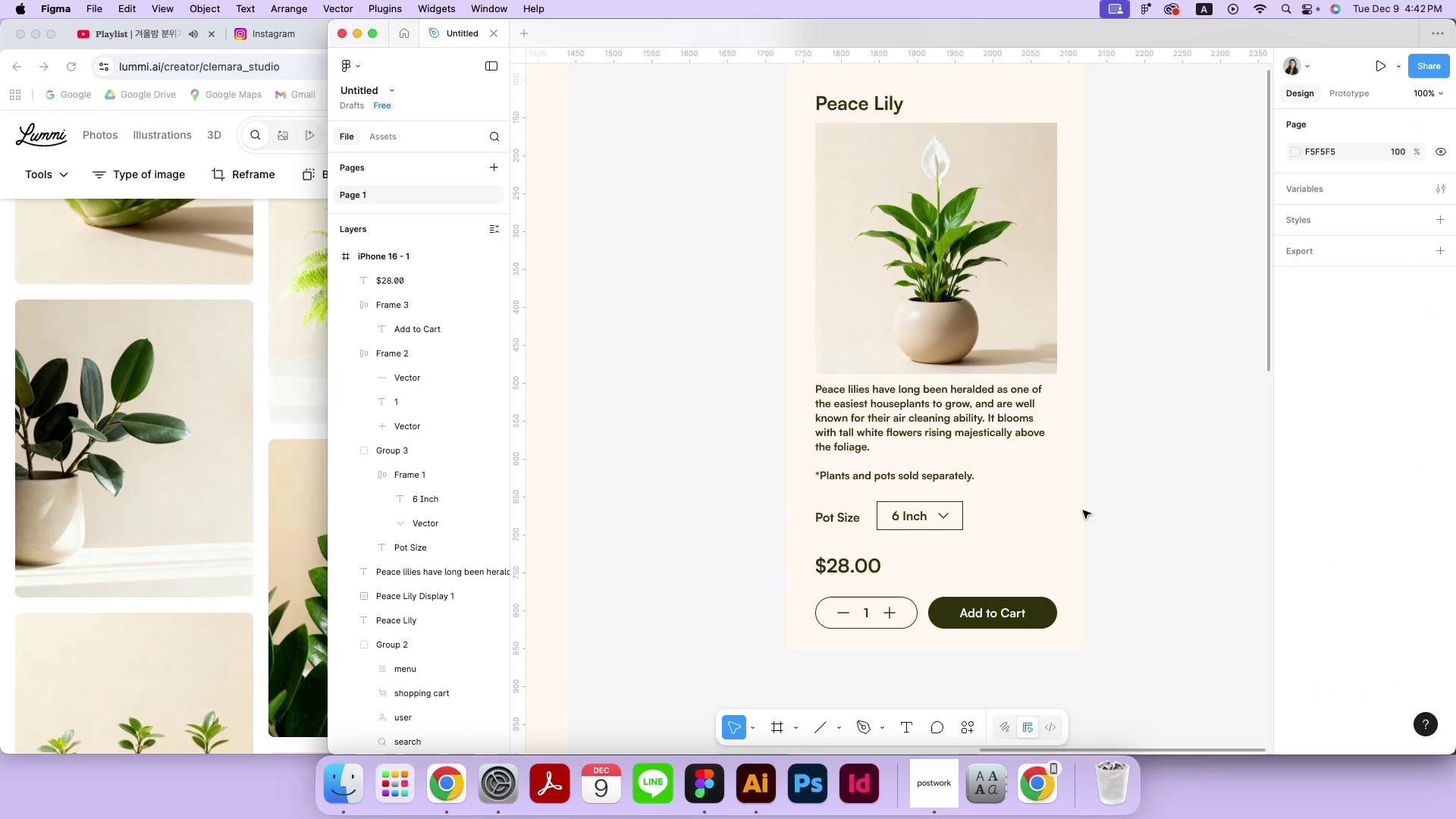 
double_click([902, 520])
 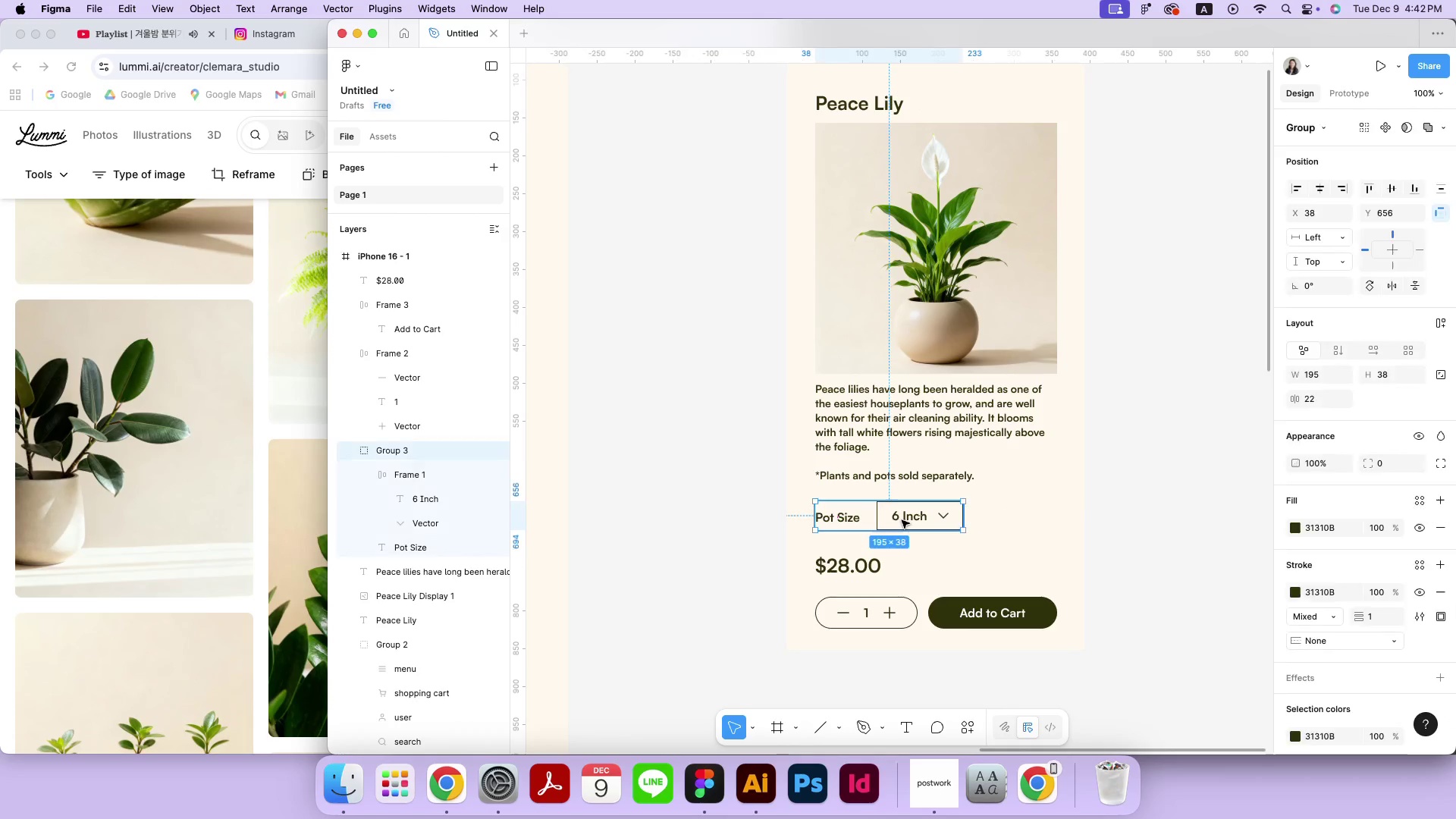 
triple_click([902, 520])
 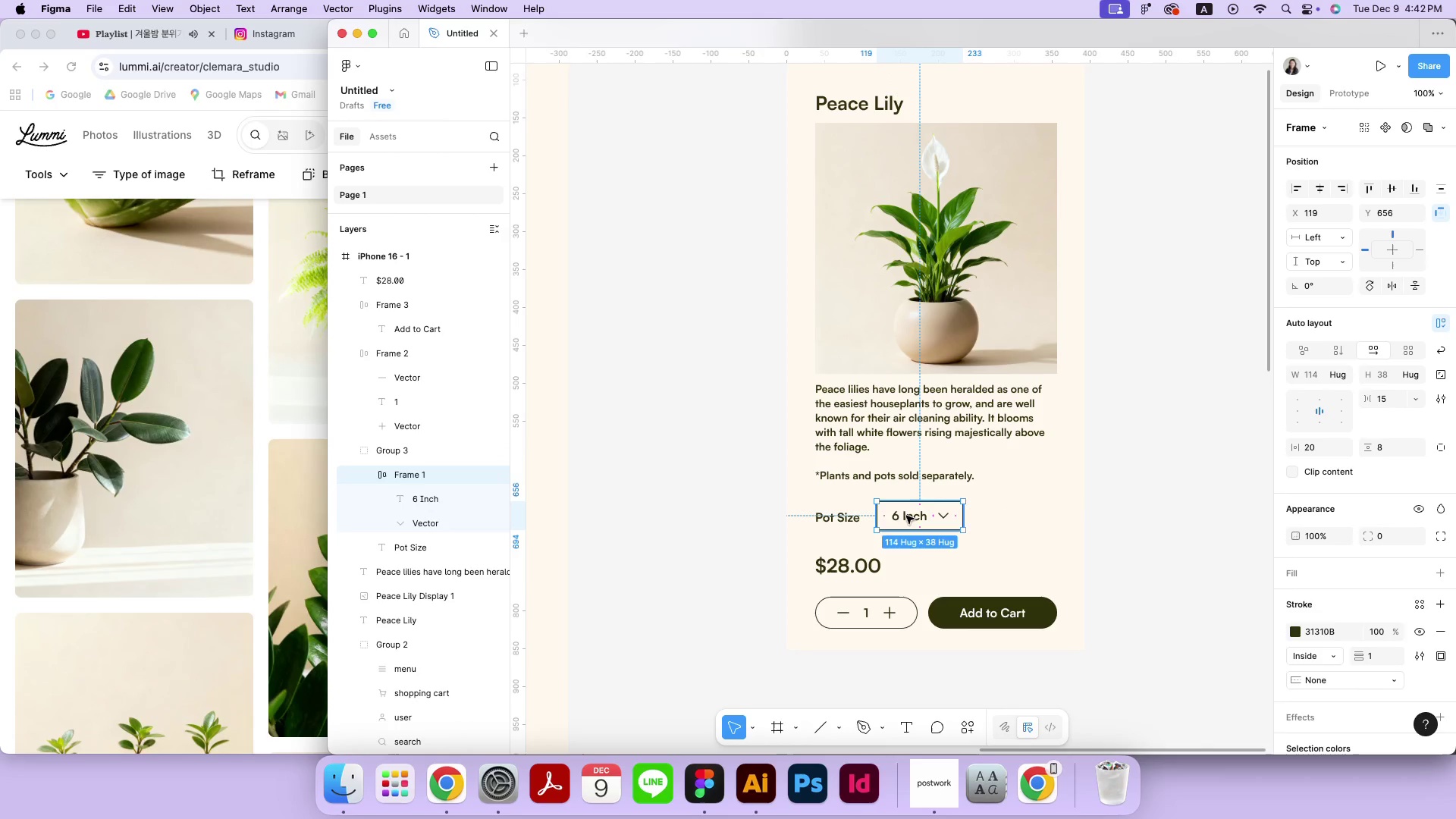 
hold_key(key=ShiftRight, duration=0.7)
 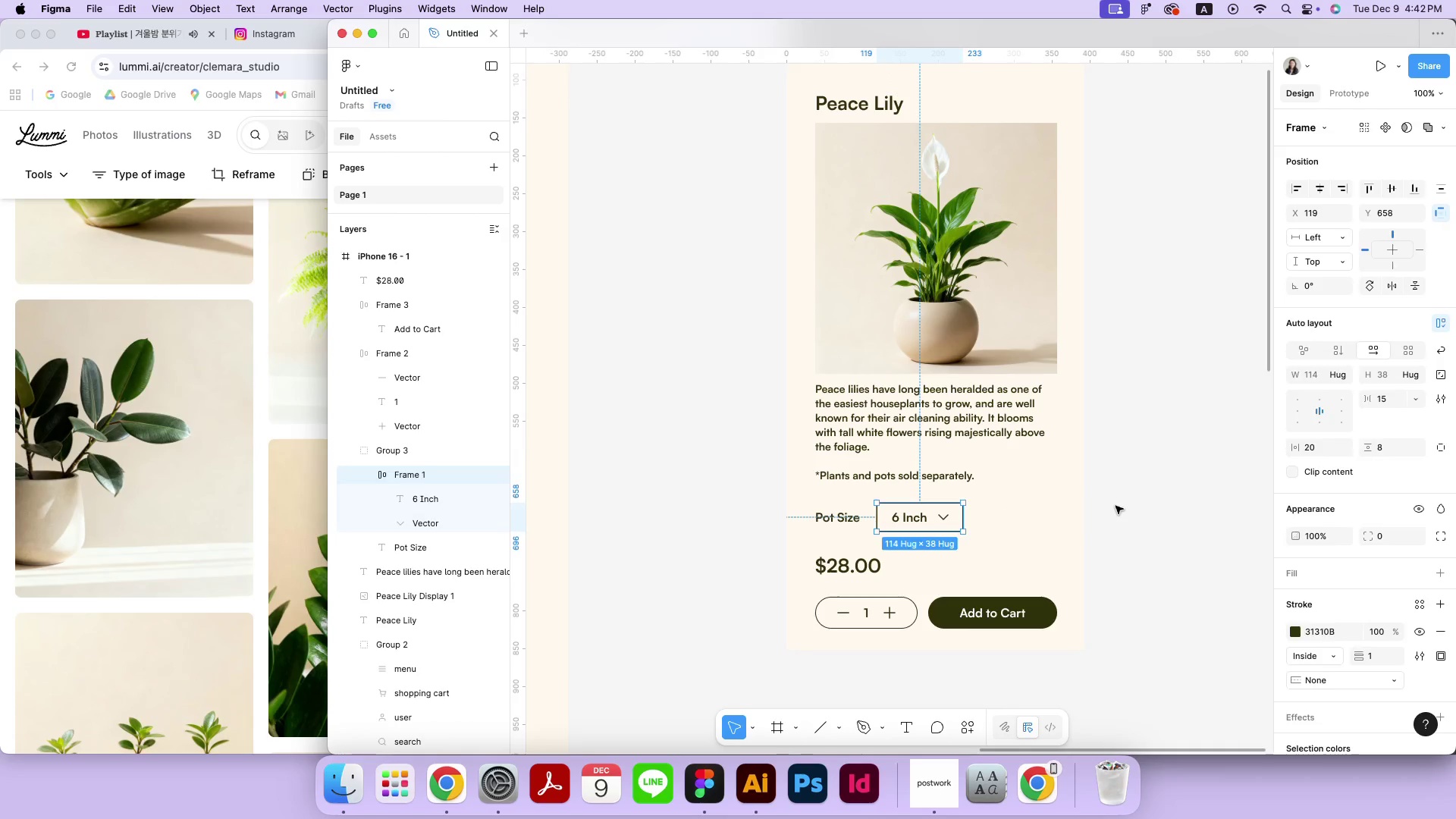 
double_click([1116, 506])
 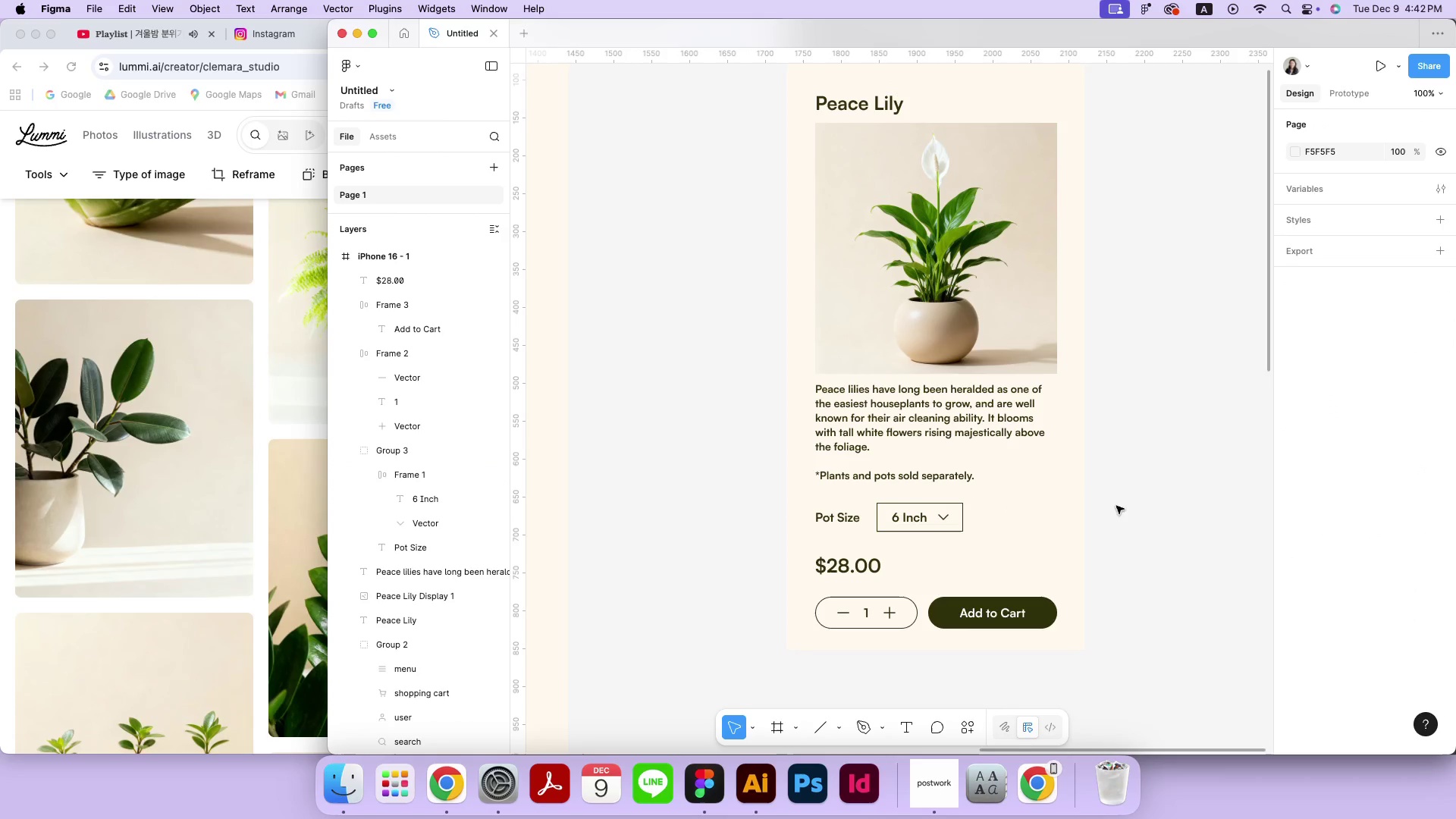 
double_click([941, 510])
 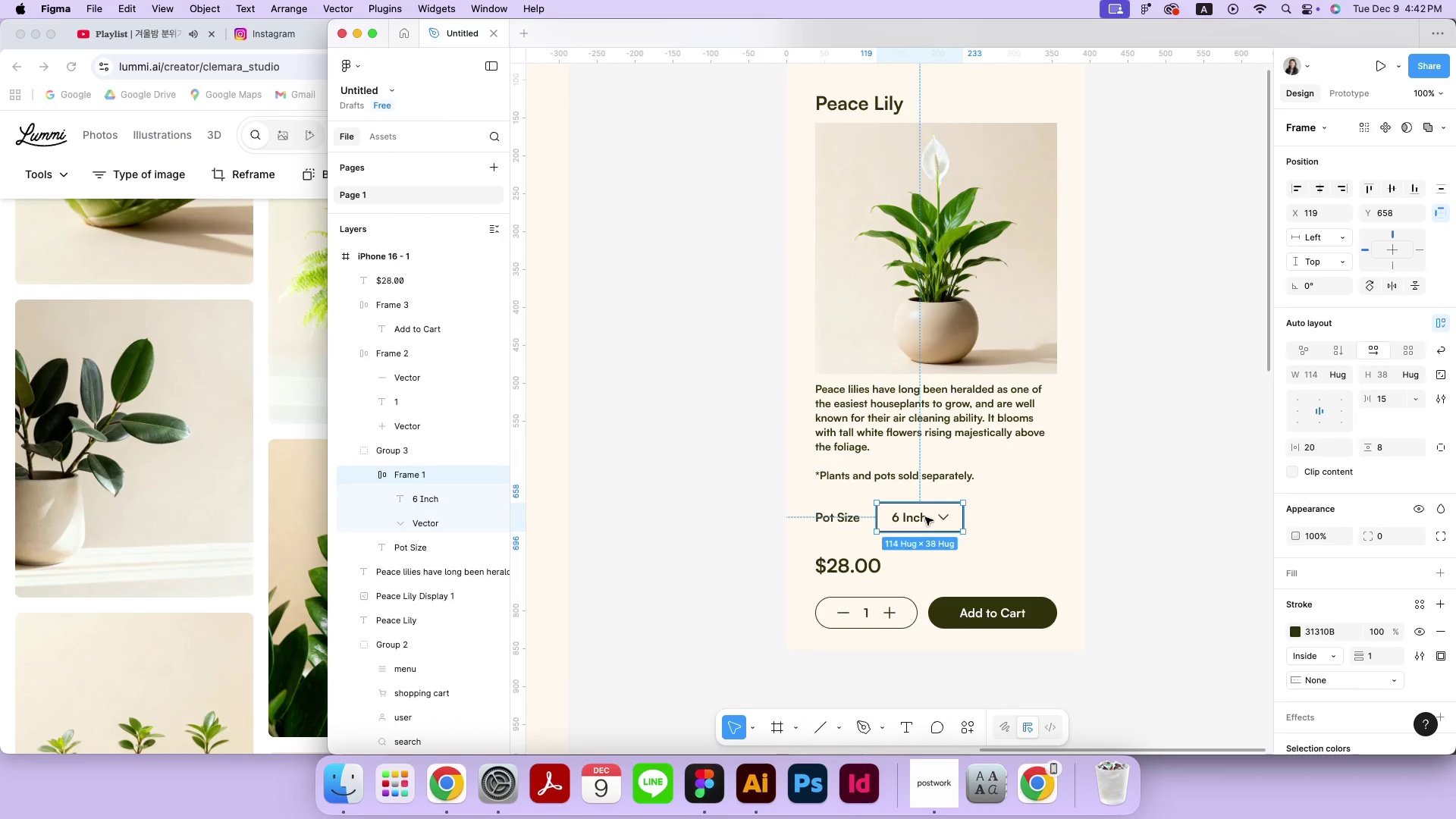 
left_click_drag(start_coordinate=[925, 517], to_coordinate=[920, 518])
 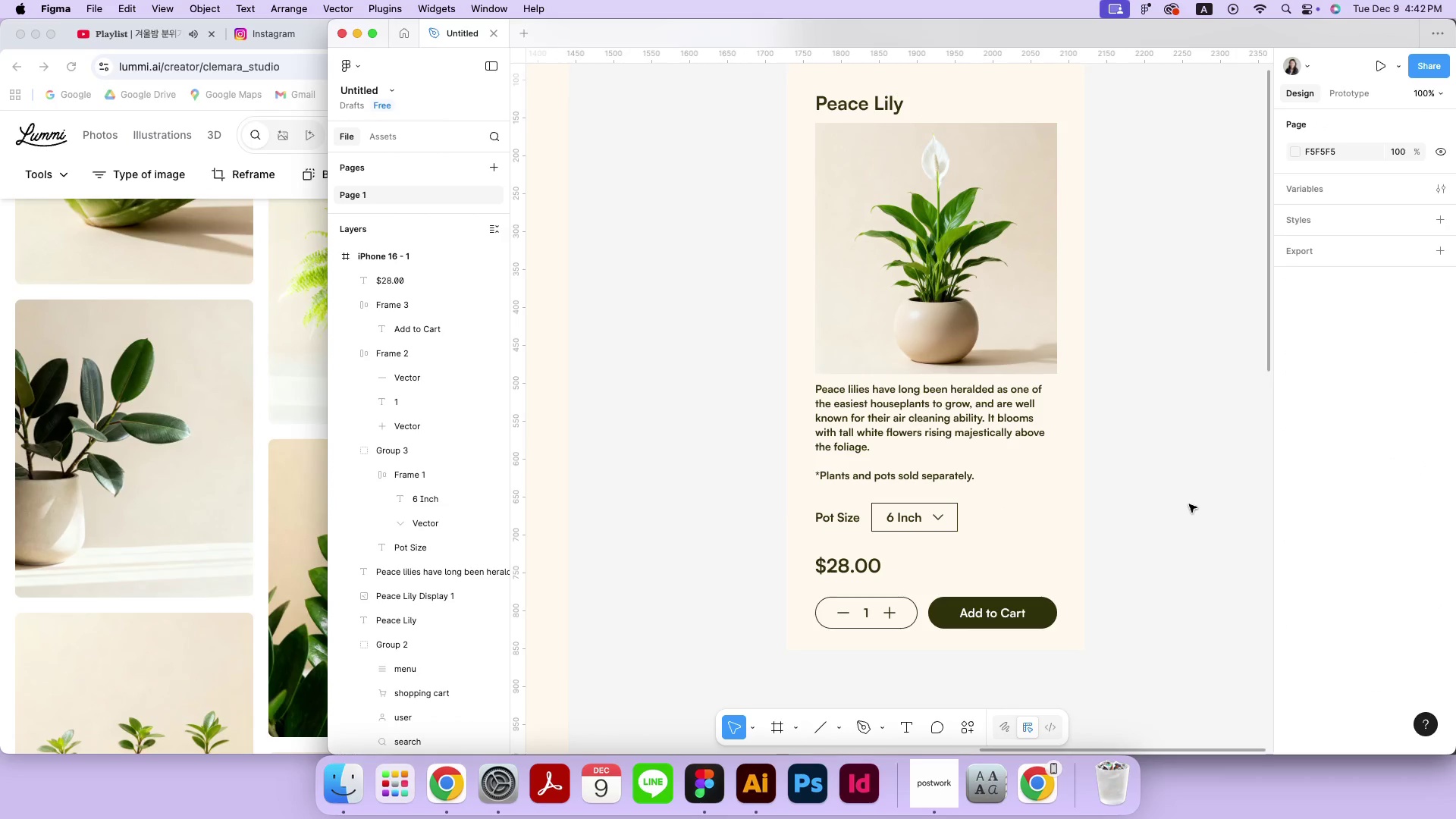 
hold_key(key=ShiftRight, duration=1.39)
 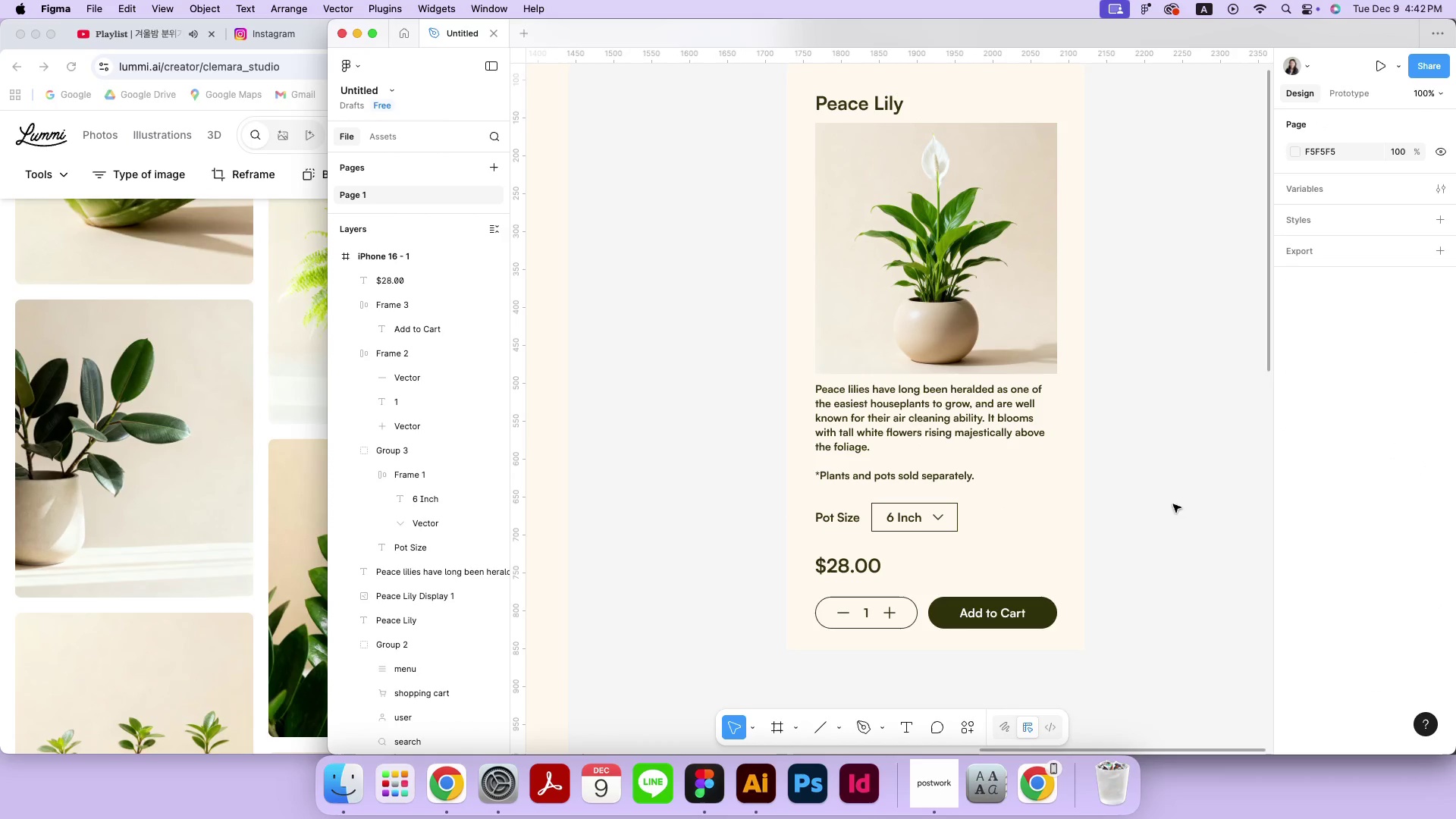 
double_click([1120, 504])
 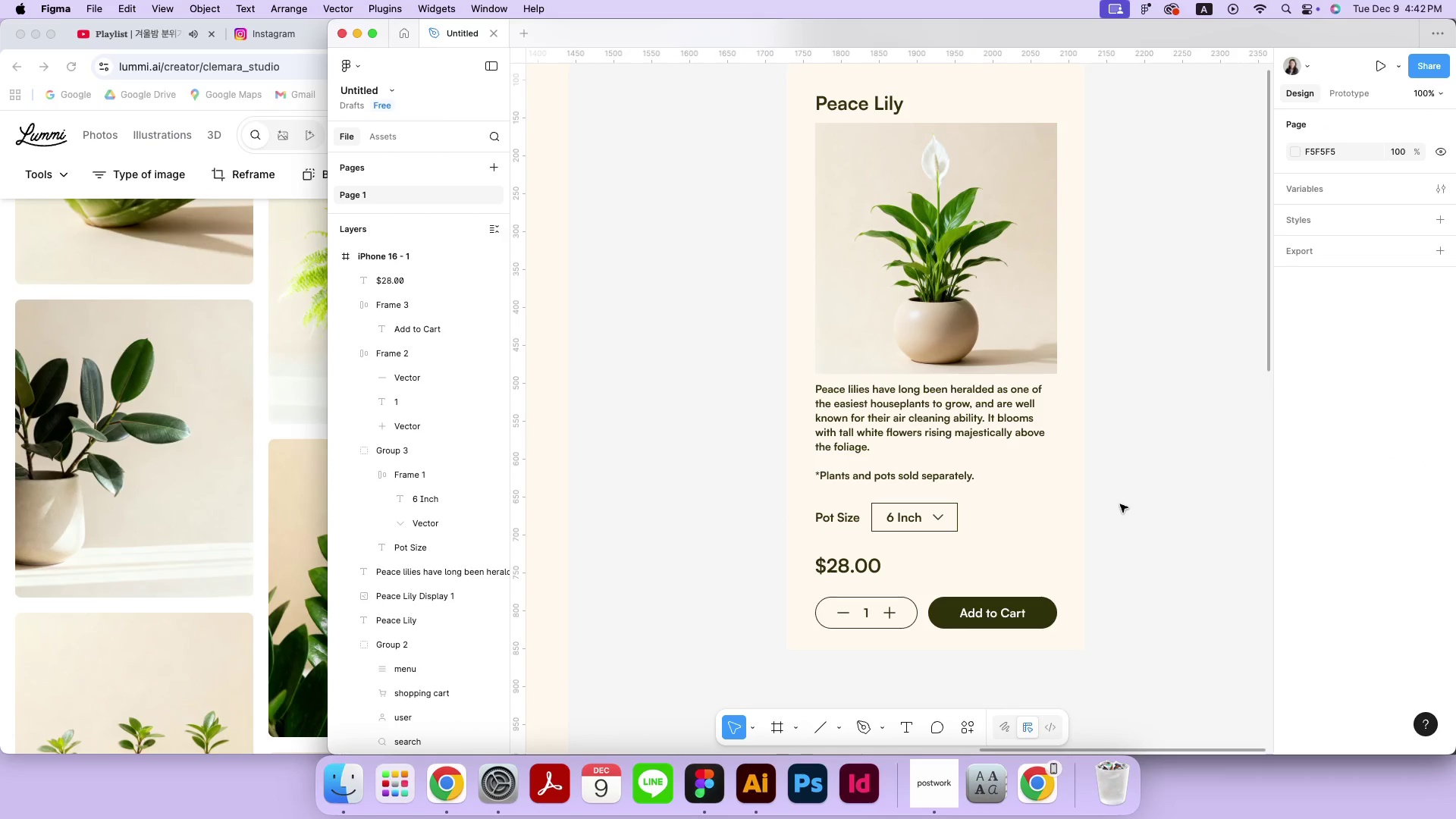 
triple_click([1120, 504])
 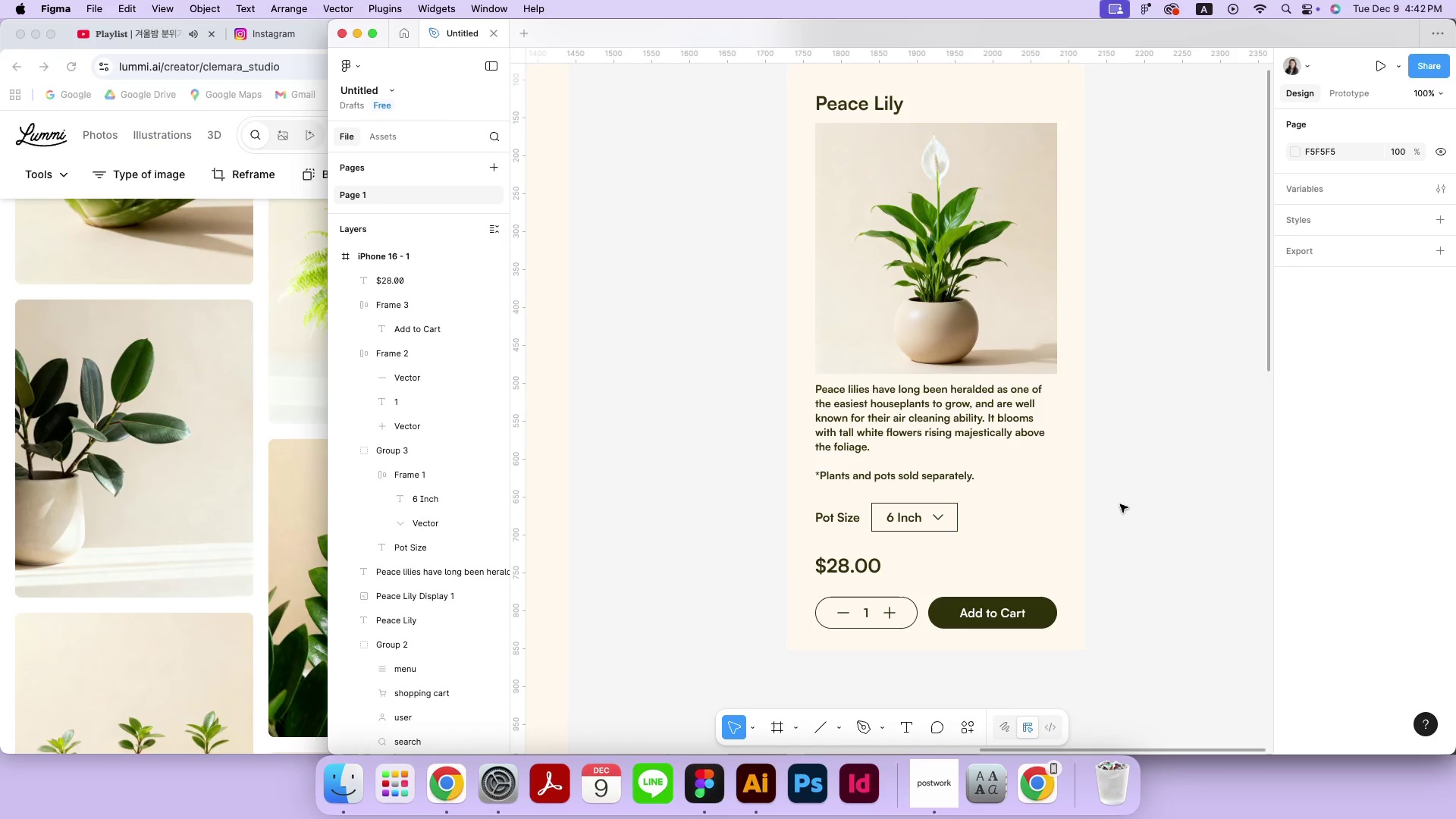 
key(Meta+MetaRight)
 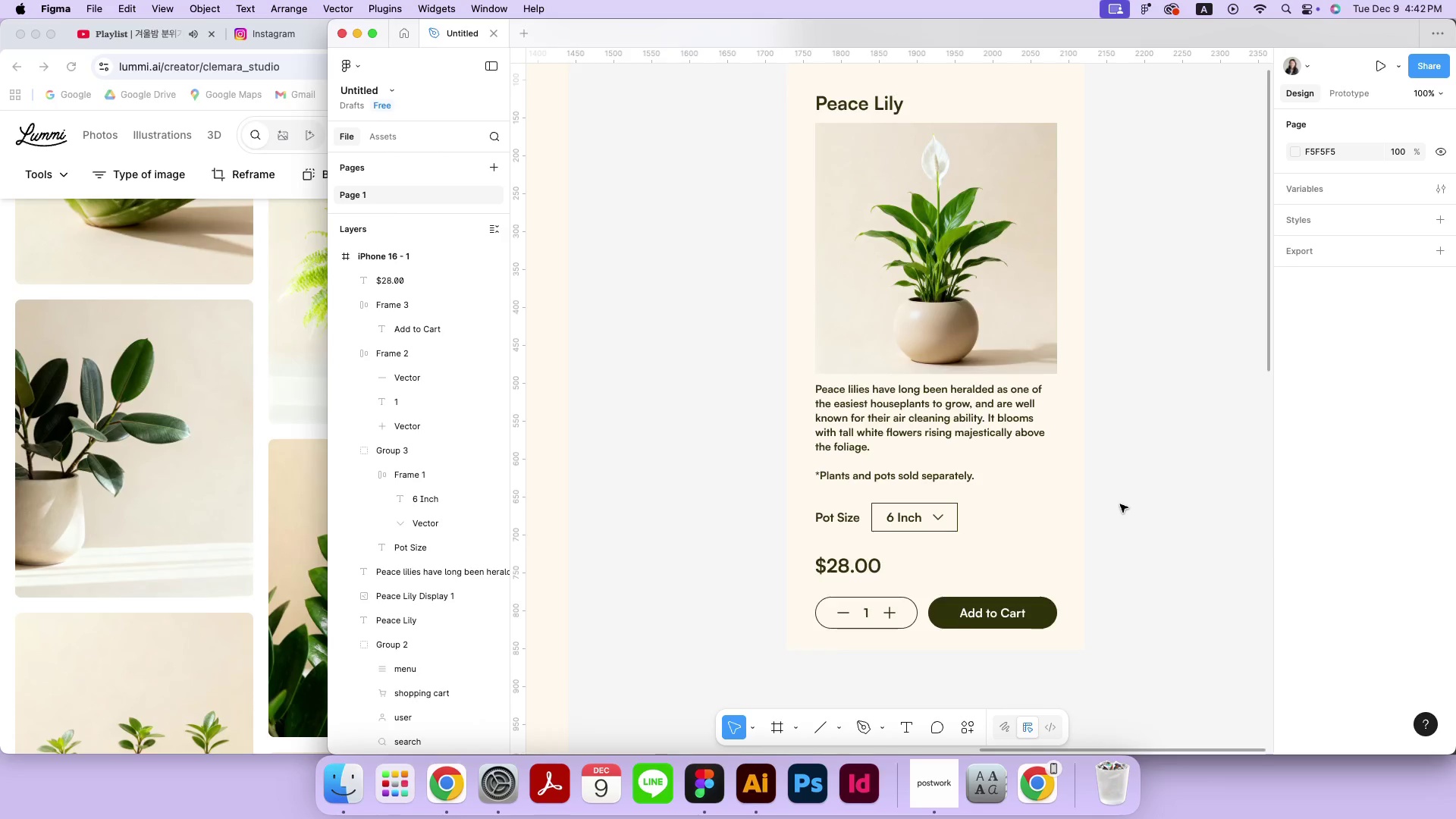 
key(Meta+Minus)
 